 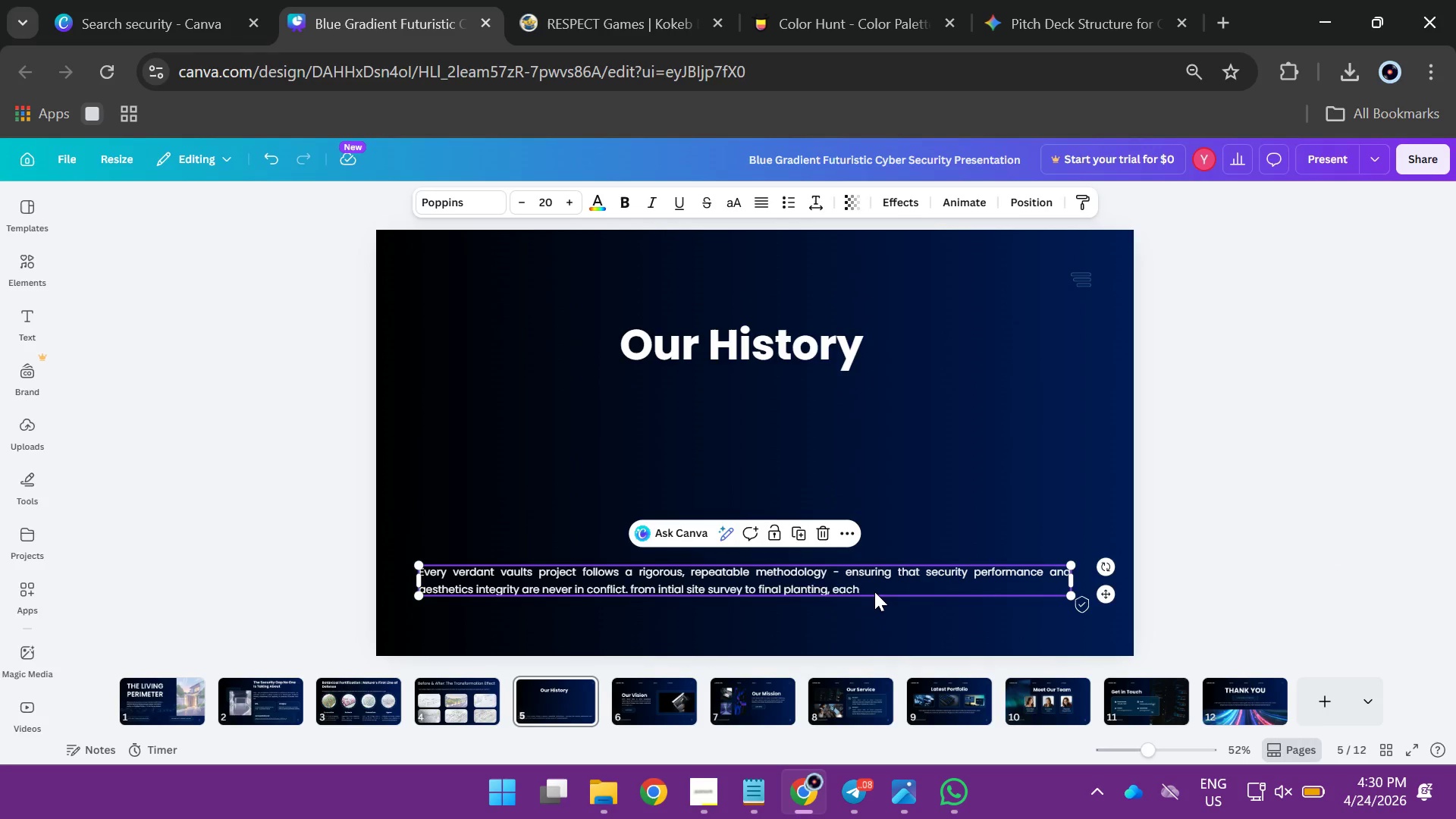 
double_click([877, 591])
 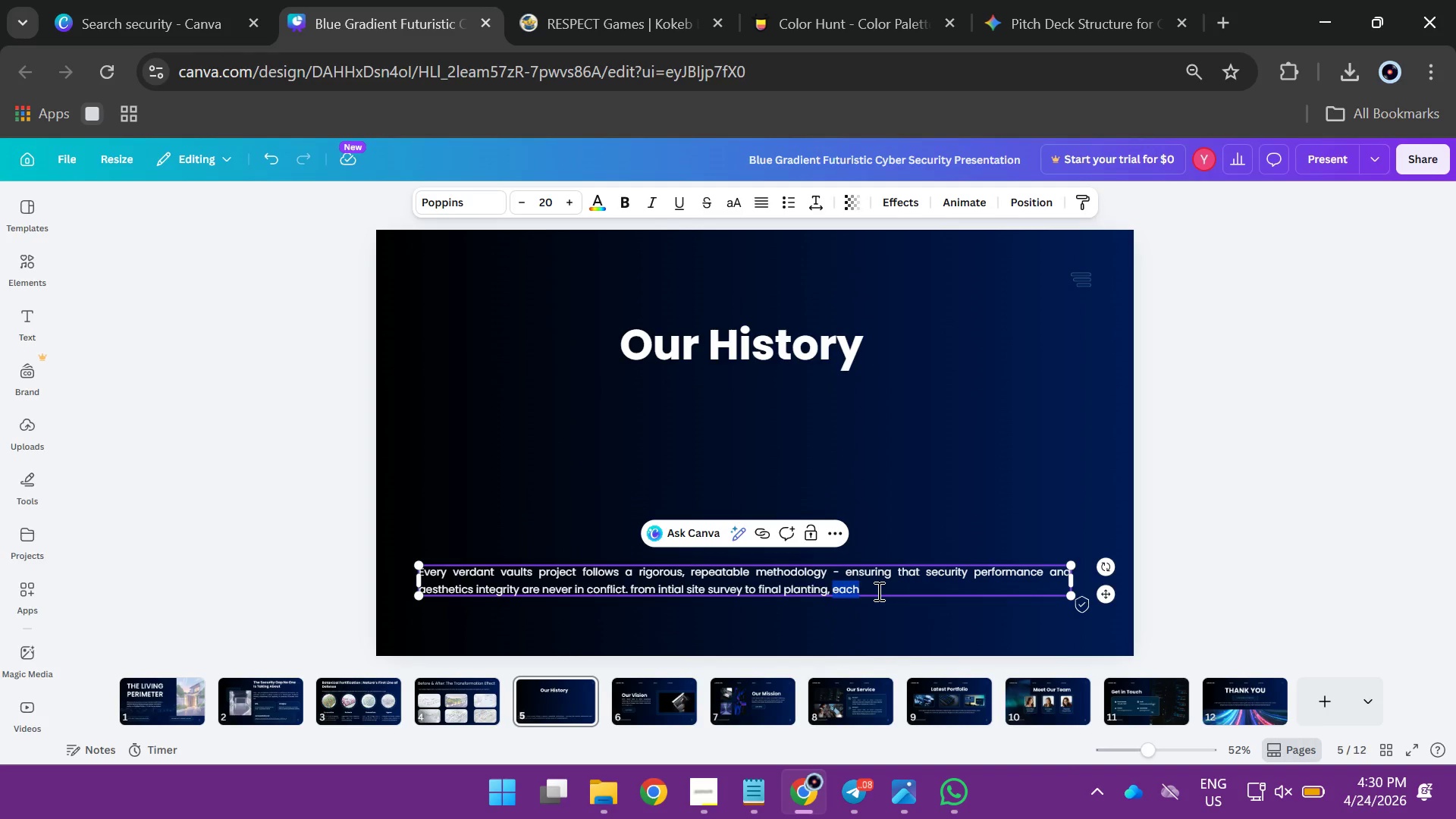 
left_click([877, 591])
 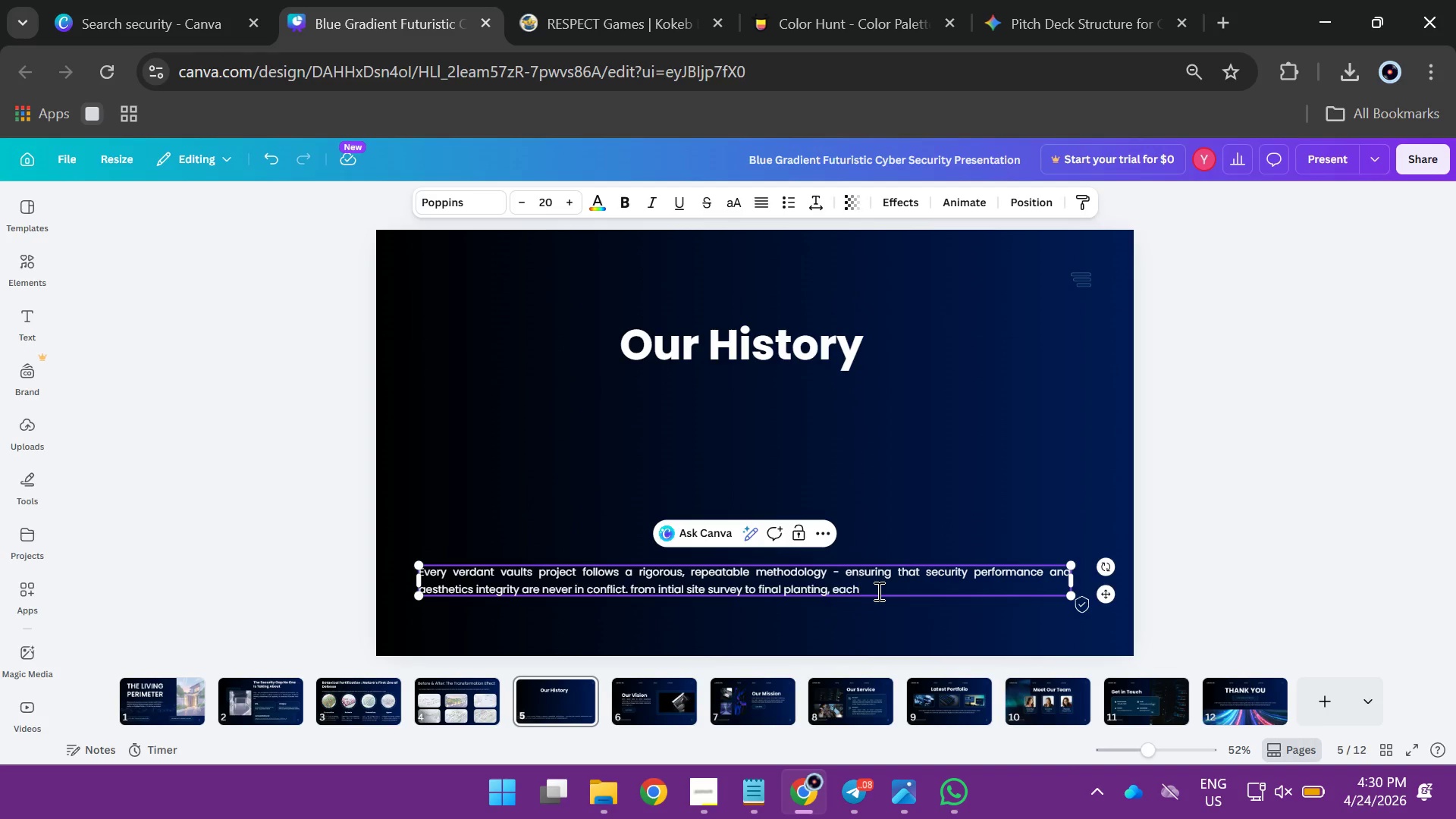 
type(phase is )
 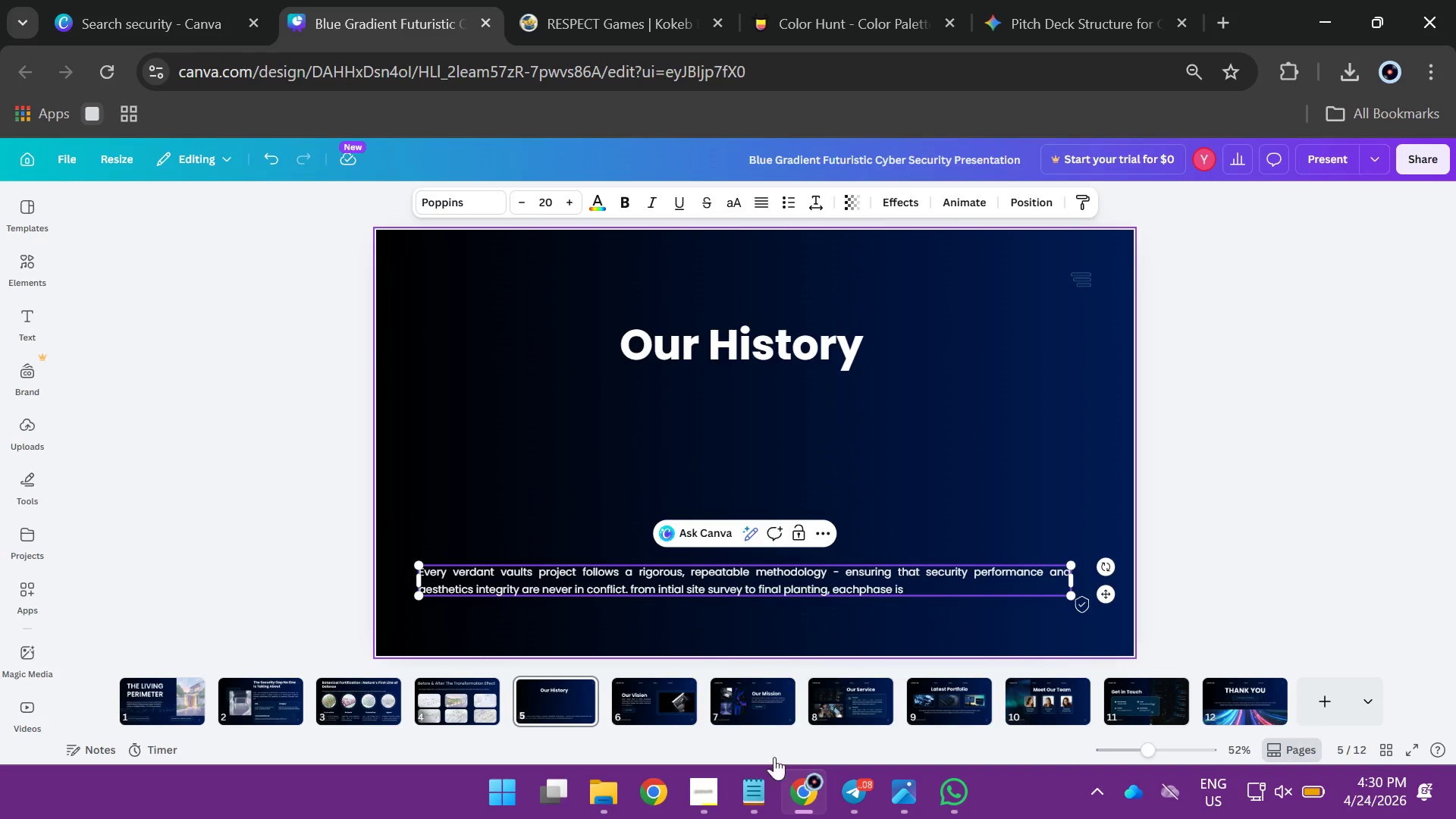 
mouse_move([690, 821])
 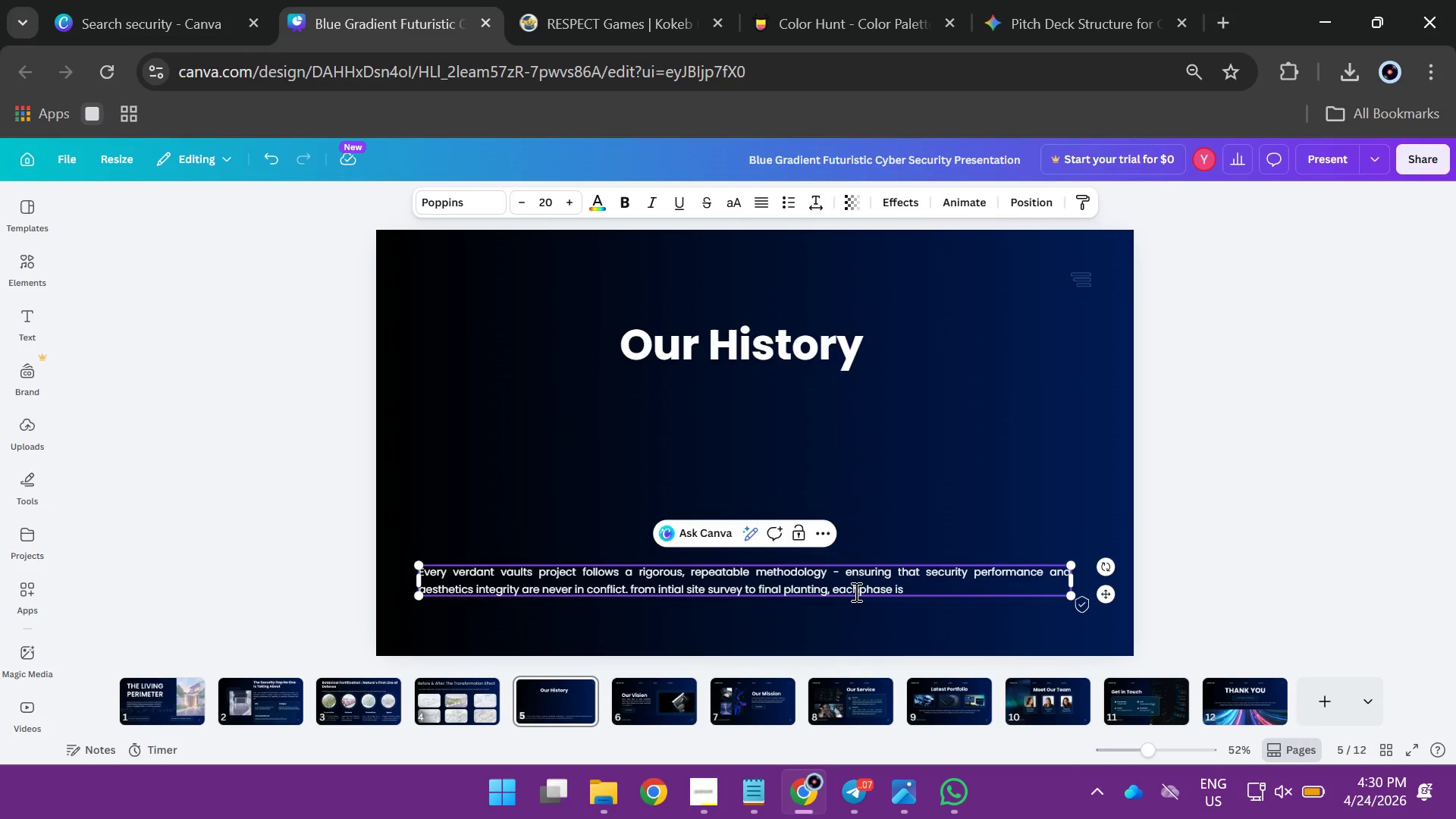 
left_click([858, 592])
 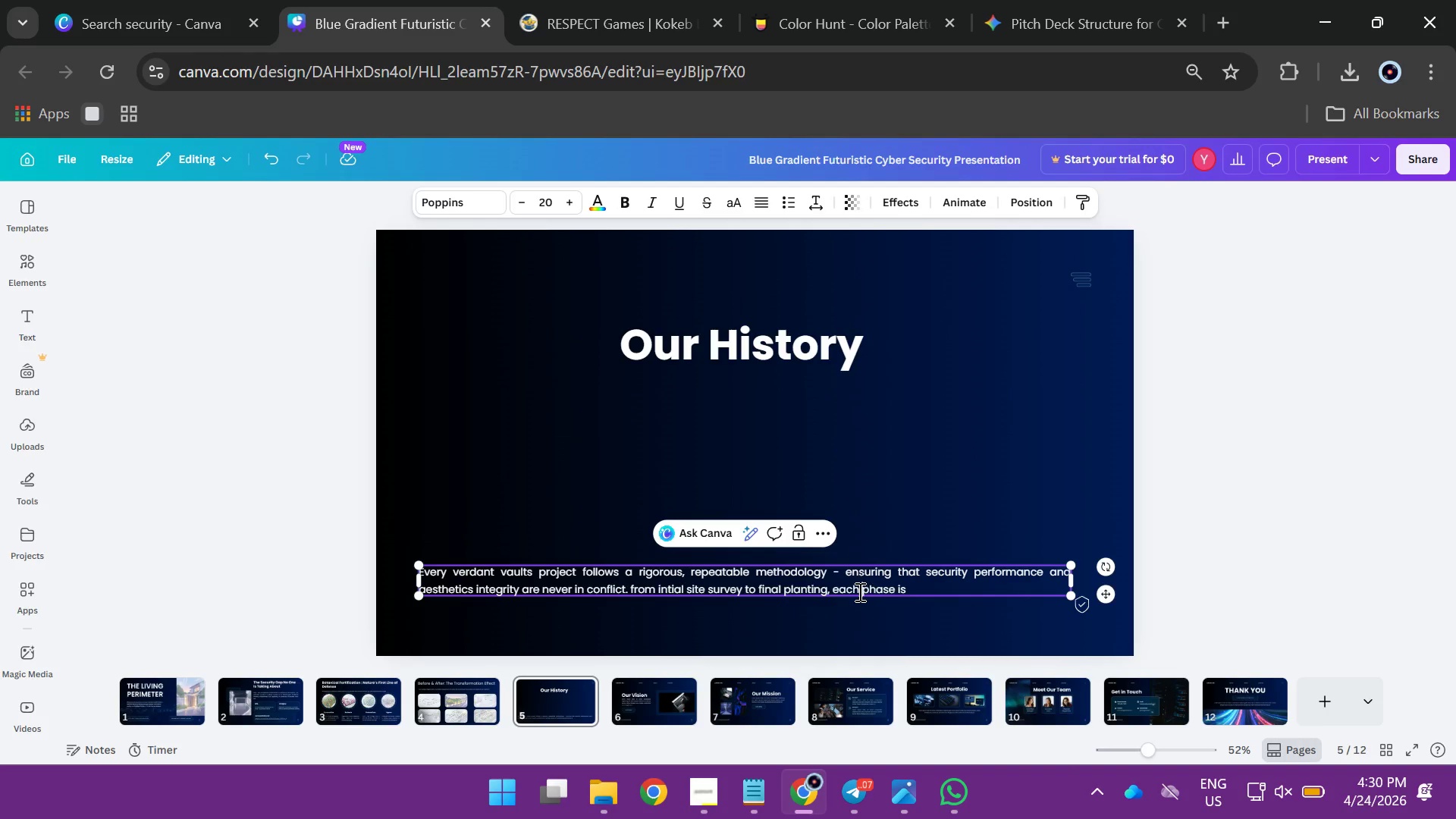 
key(Space)
 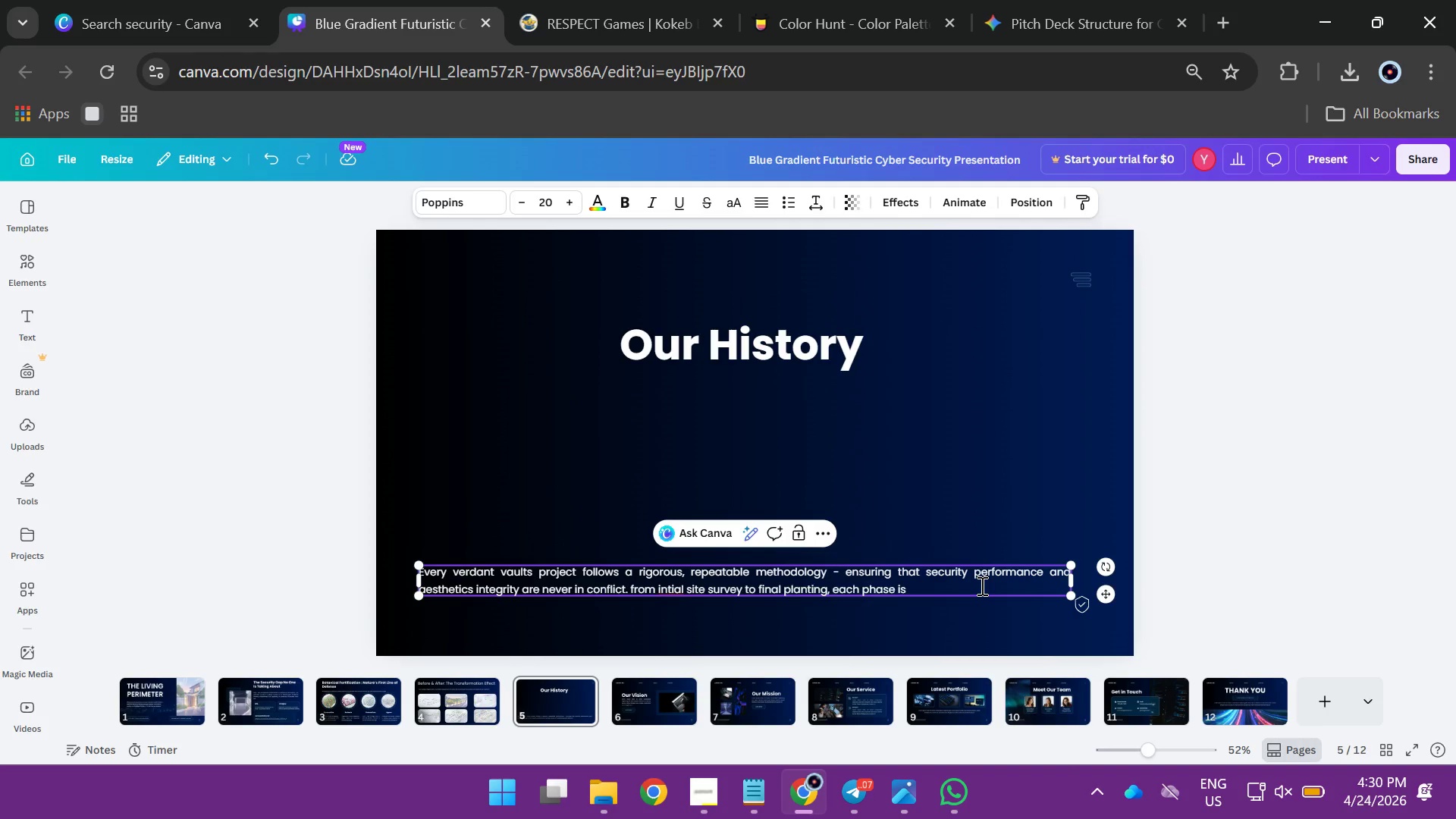 
type(documented for client approval before proceeding)
 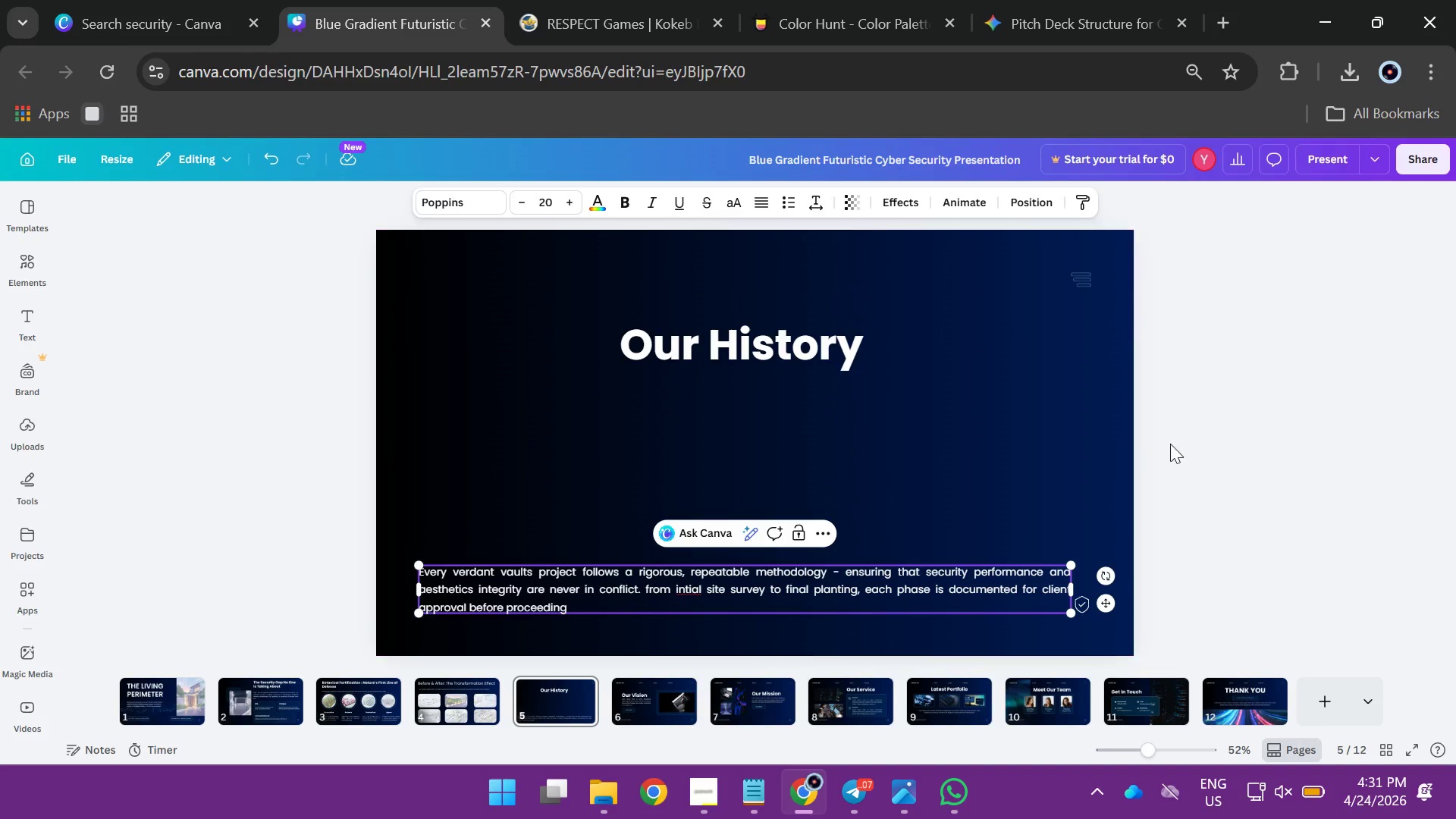 
left_click([1350, 477])
 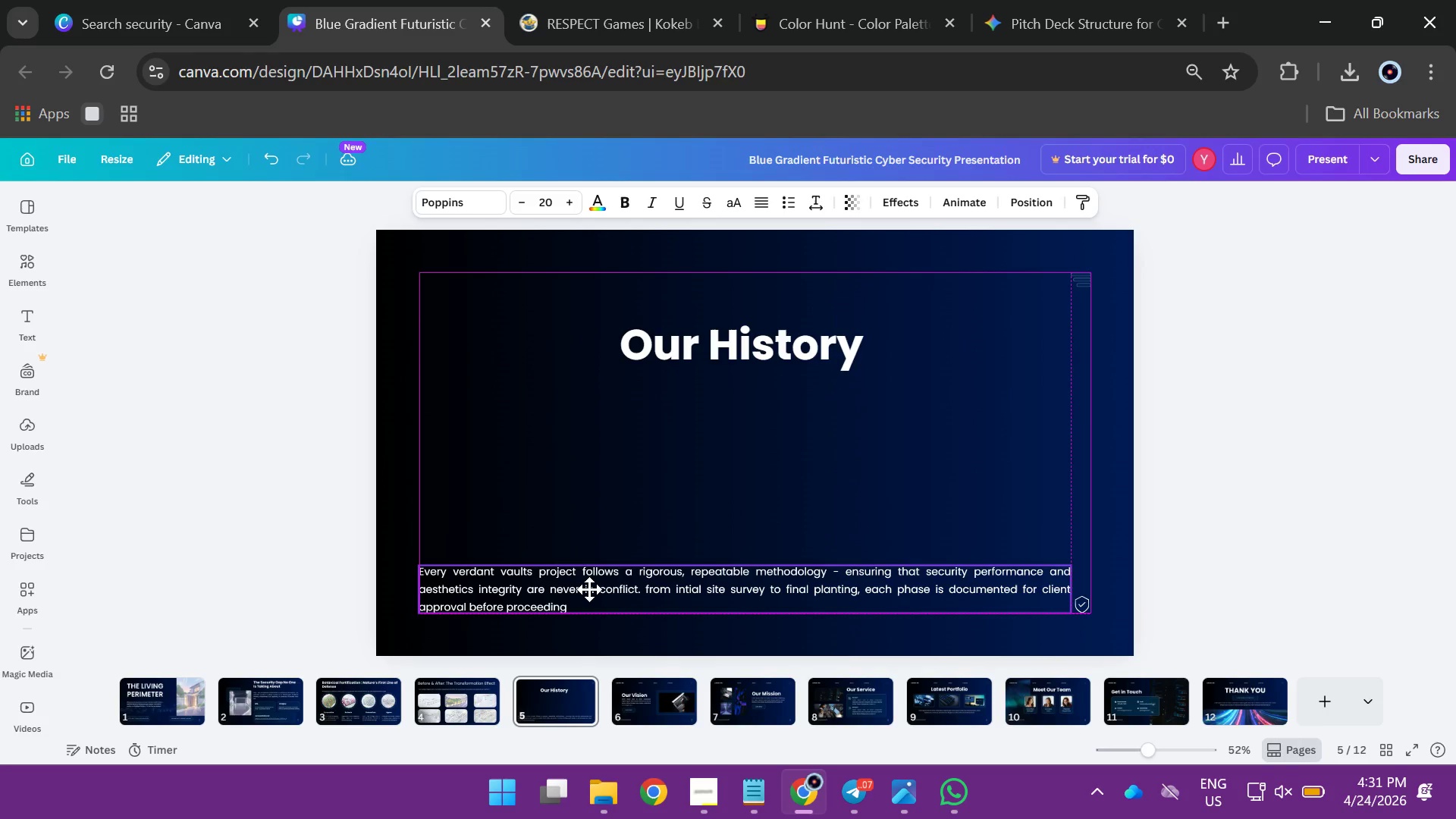 
left_click([1284, 482])
 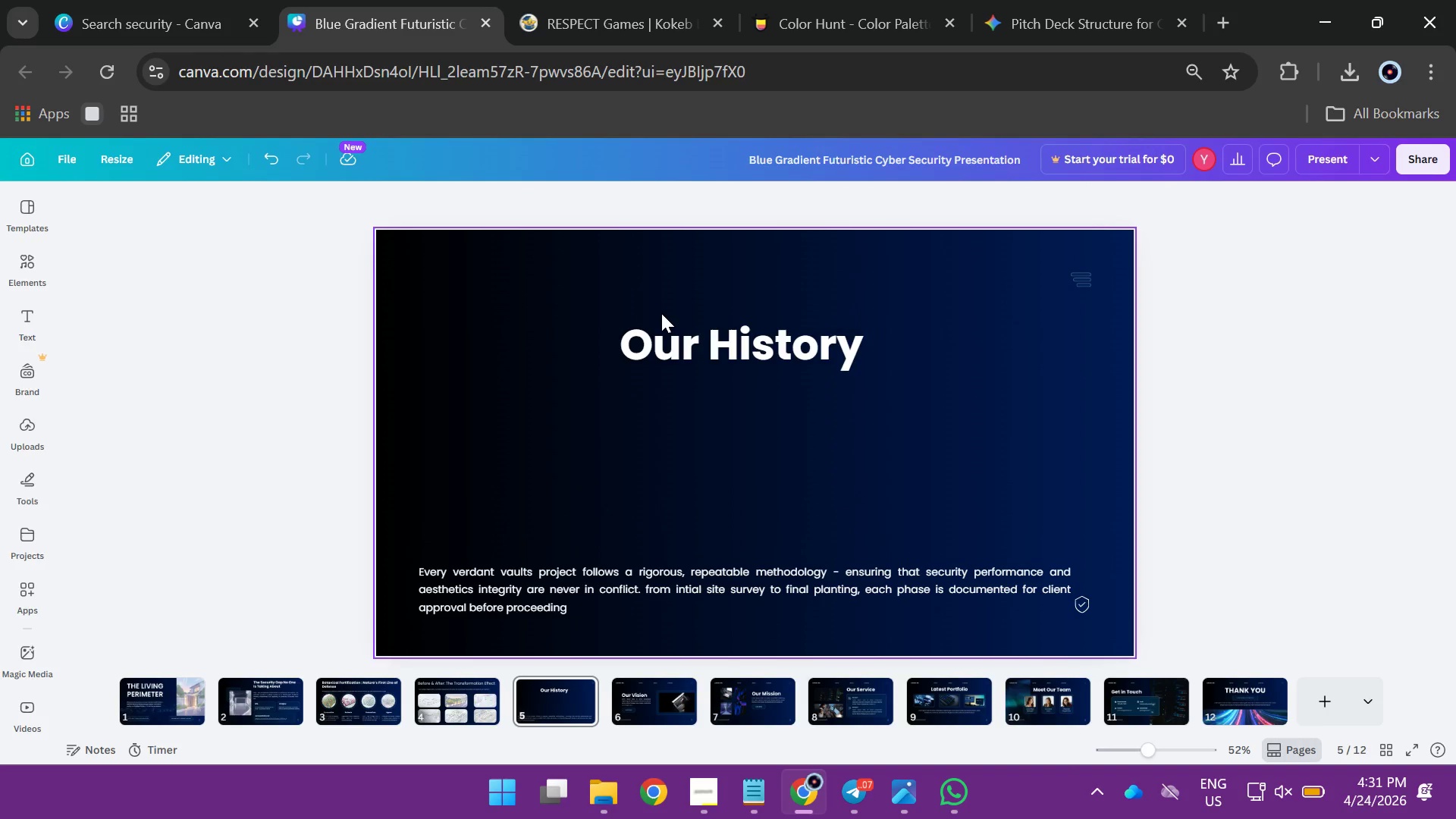 
wait(5.44)
 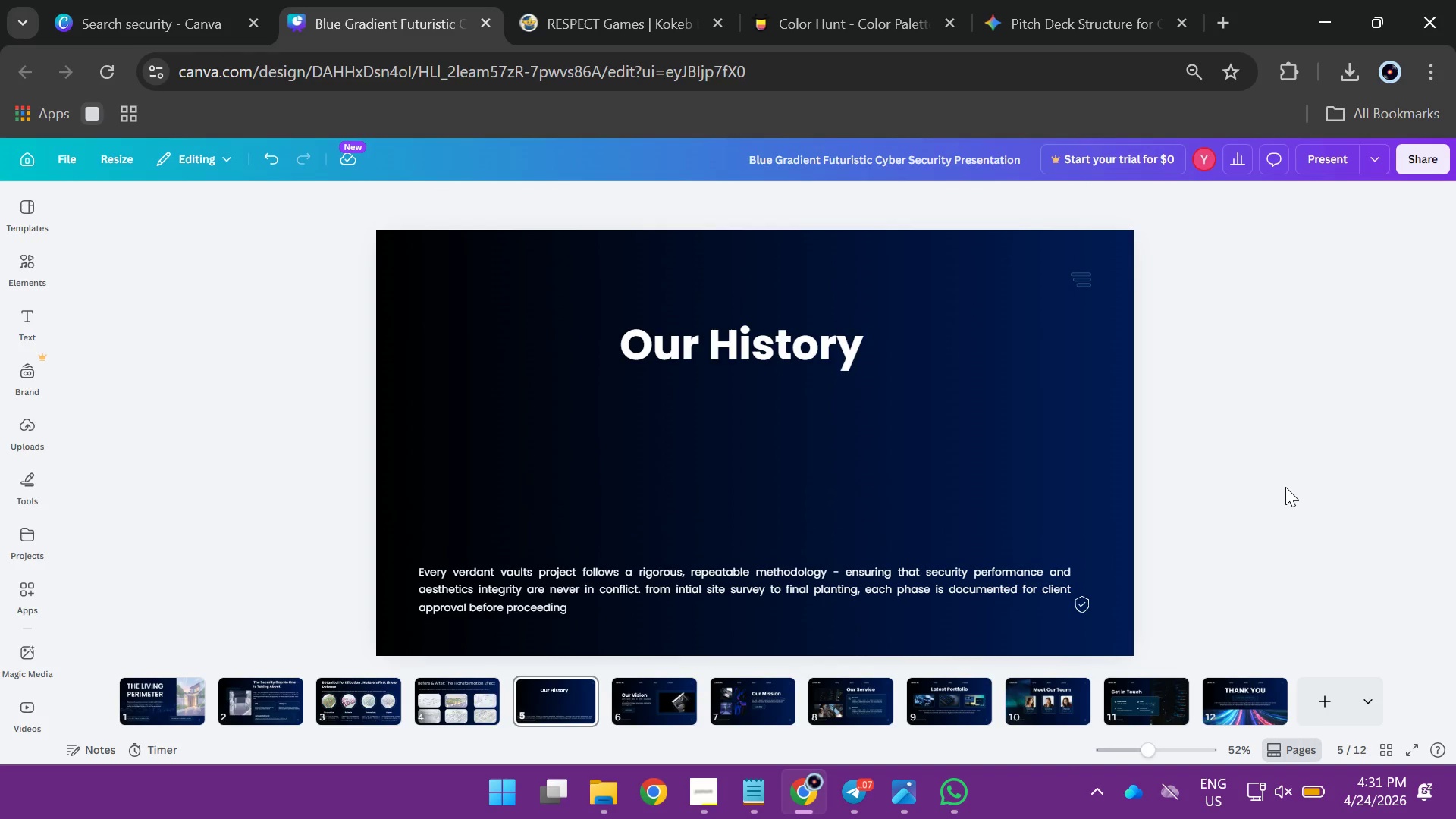 
left_click_drag(start_coordinate=[692, 336], to_coordinate=[488, 286])
 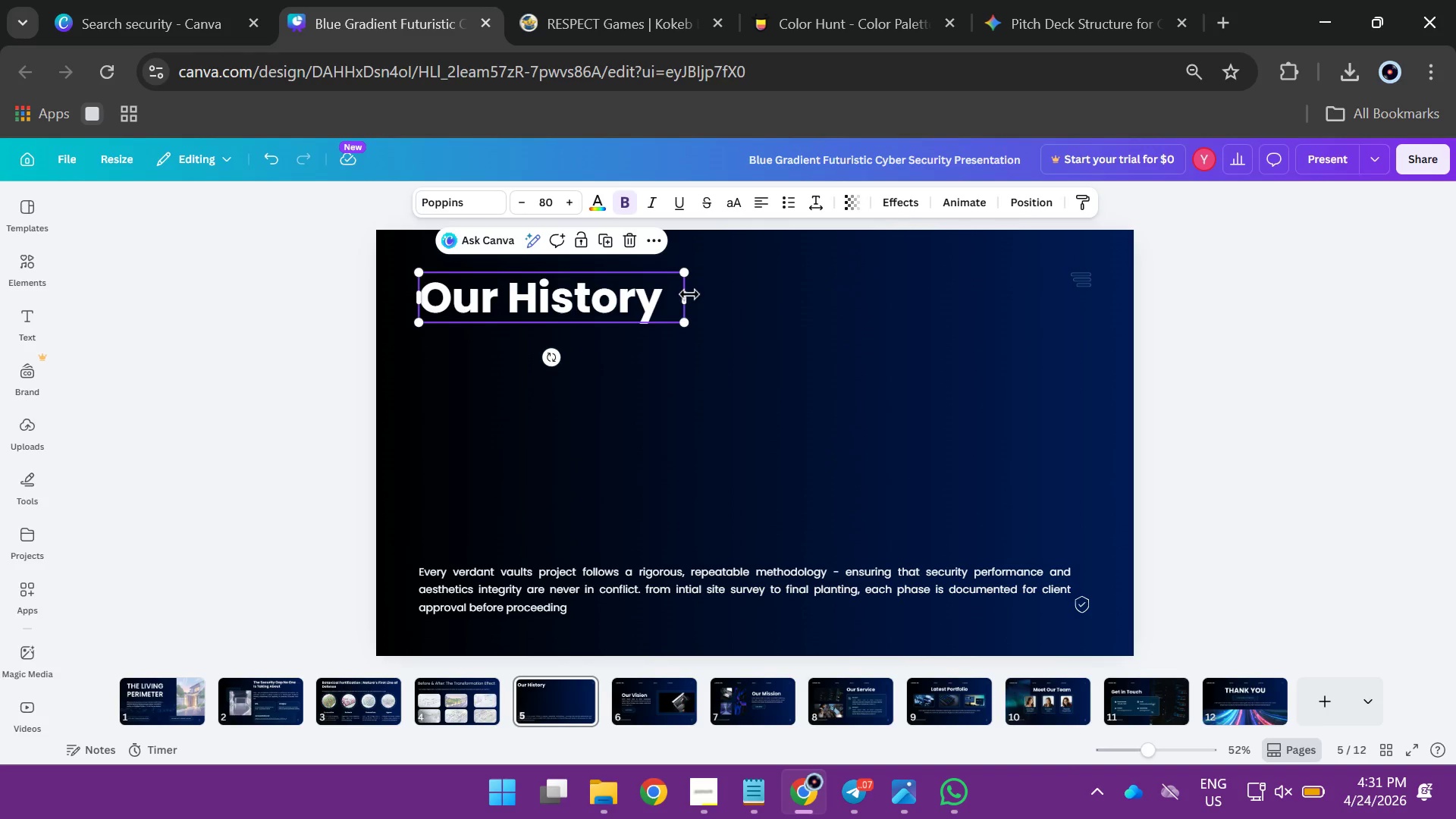 
left_click_drag(start_coordinate=[689, 294], to_coordinate=[1068, 304])
 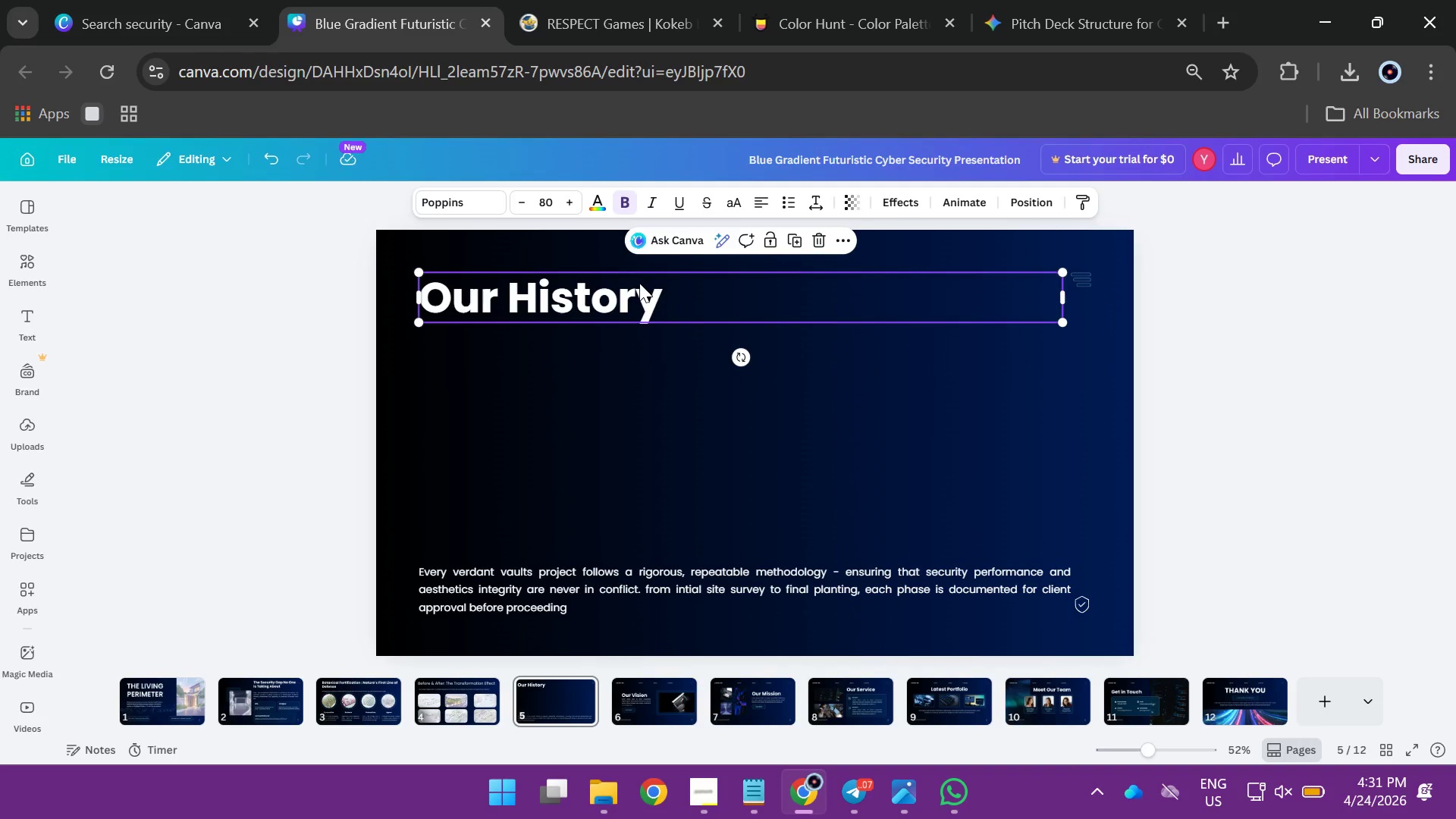 
double_click([639, 283])
 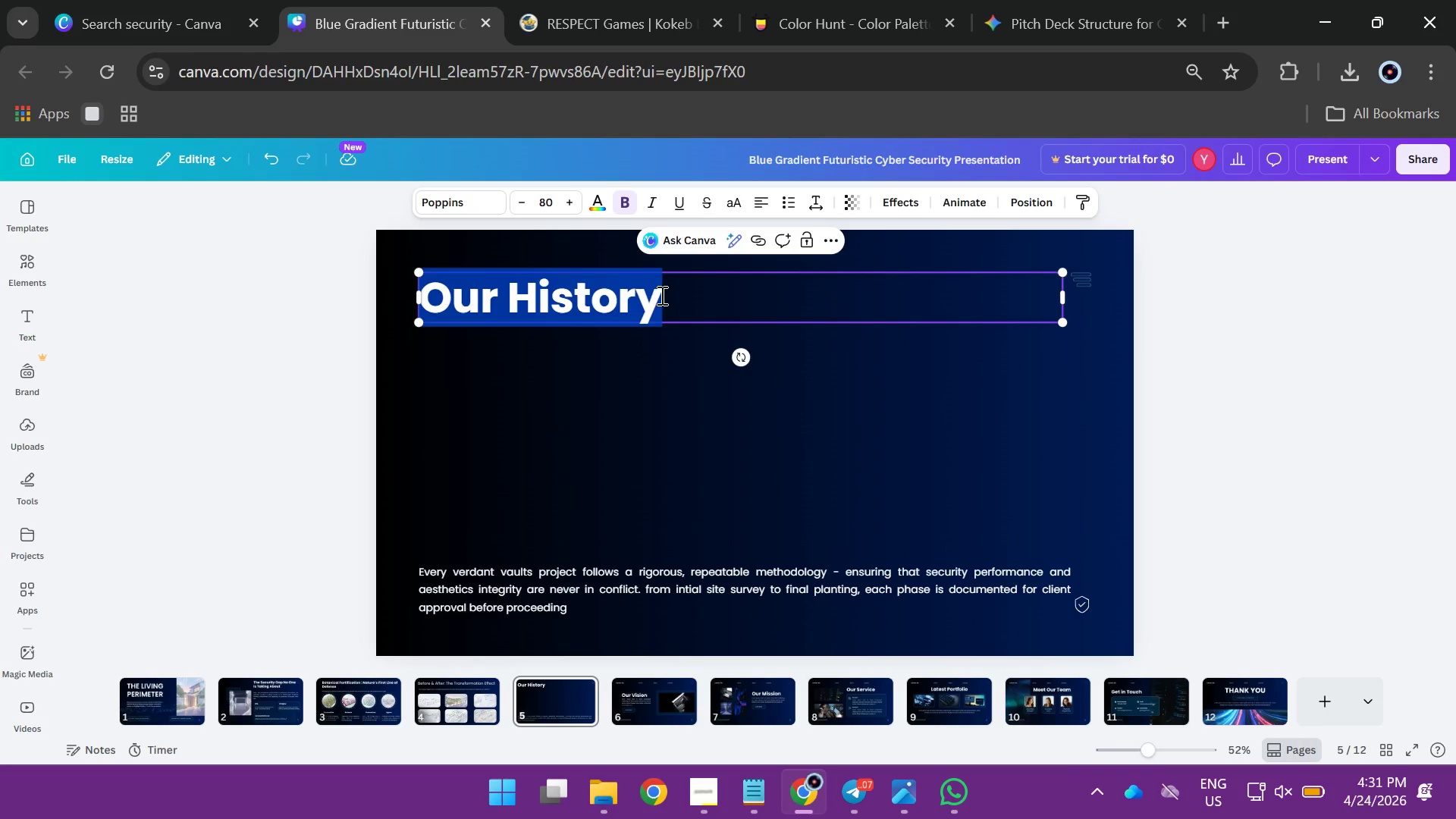 
left_click([661, 295])
 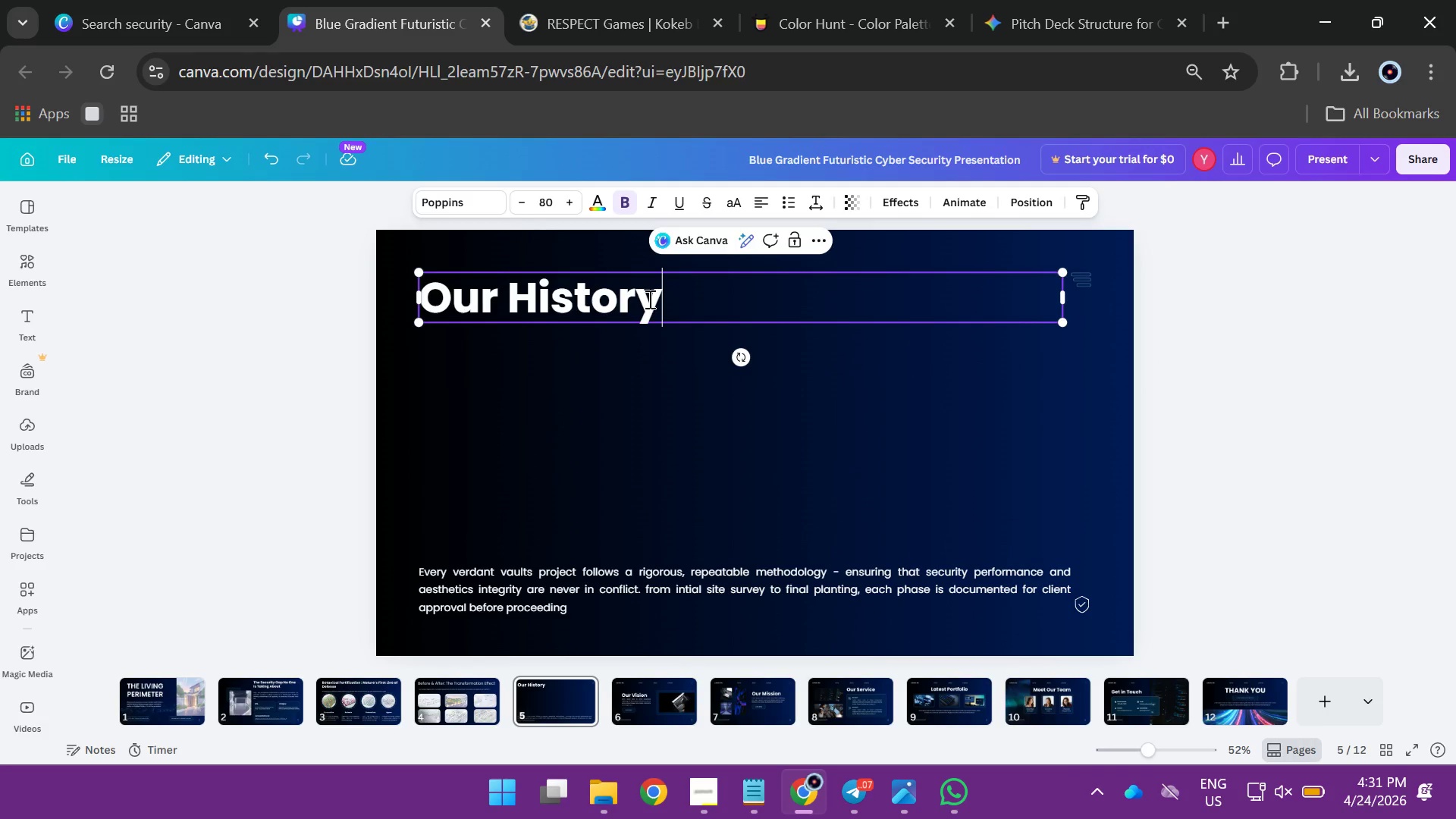 
left_click_drag(start_coordinate=[676, 299], to_coordinate=[507, 297])
 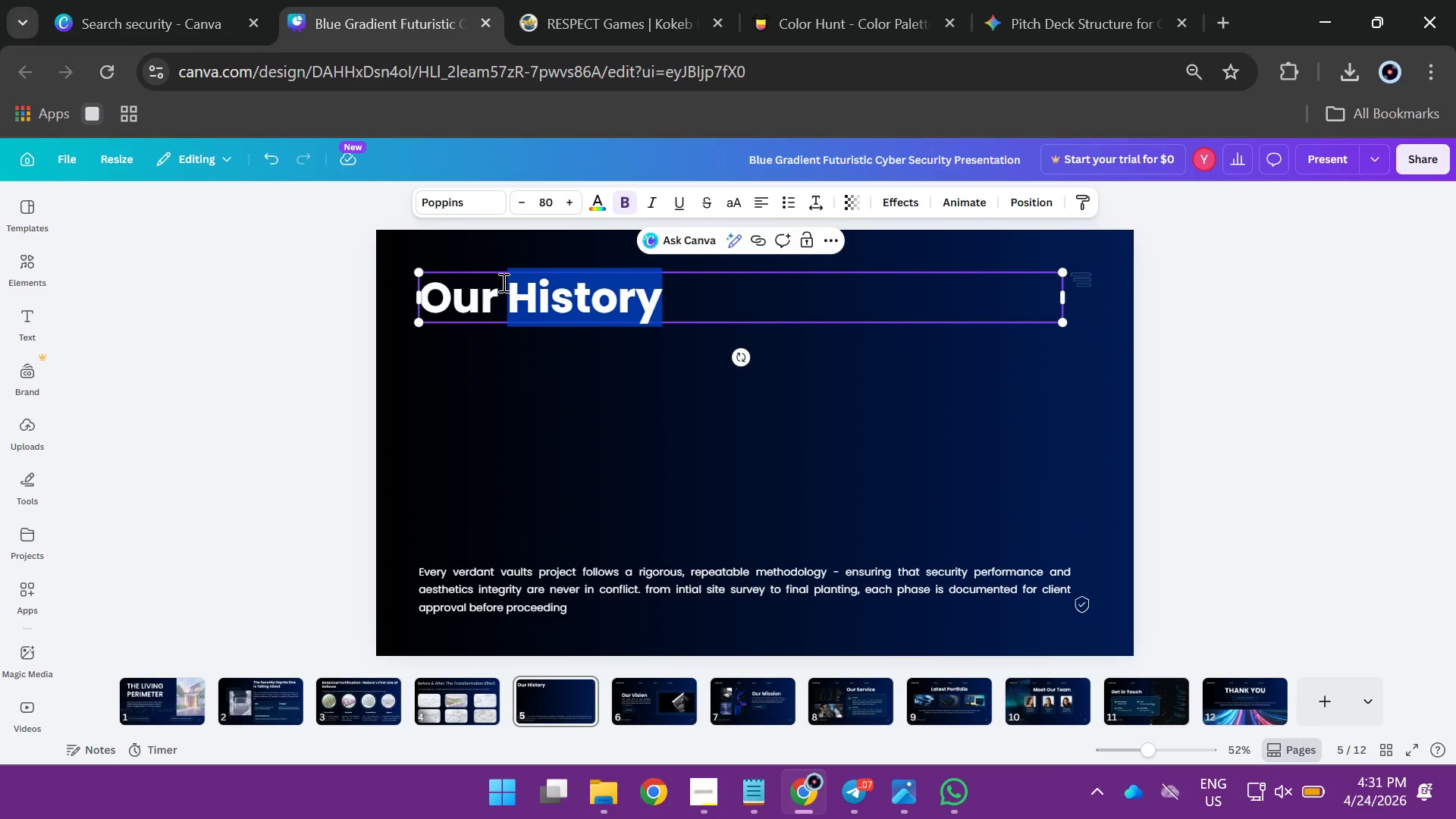 
type(Three )
key(Backspace)
type(p)
key(Backspace)
type(-Phase Design Methodology)
 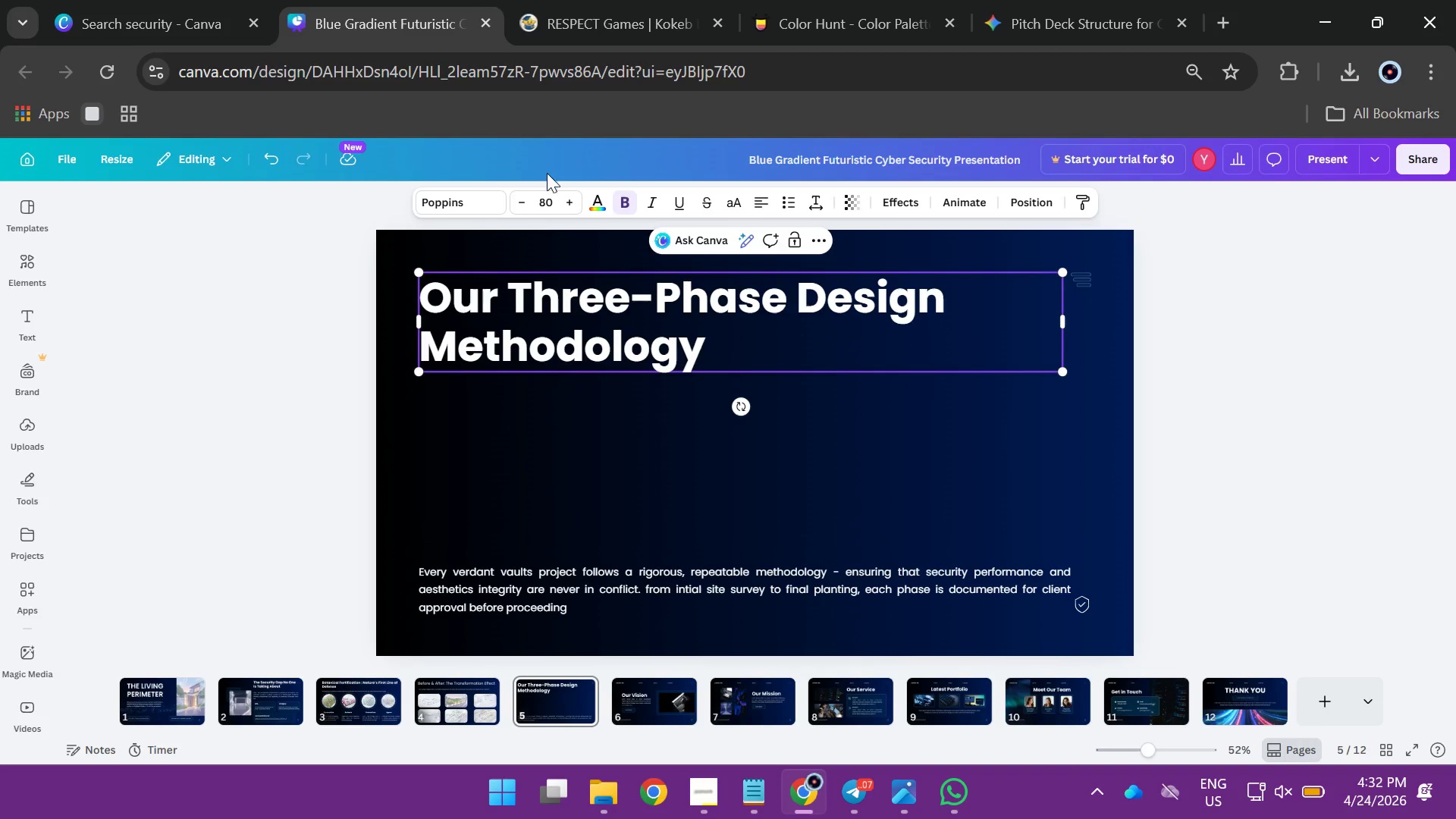 
left_click([542, 195])
 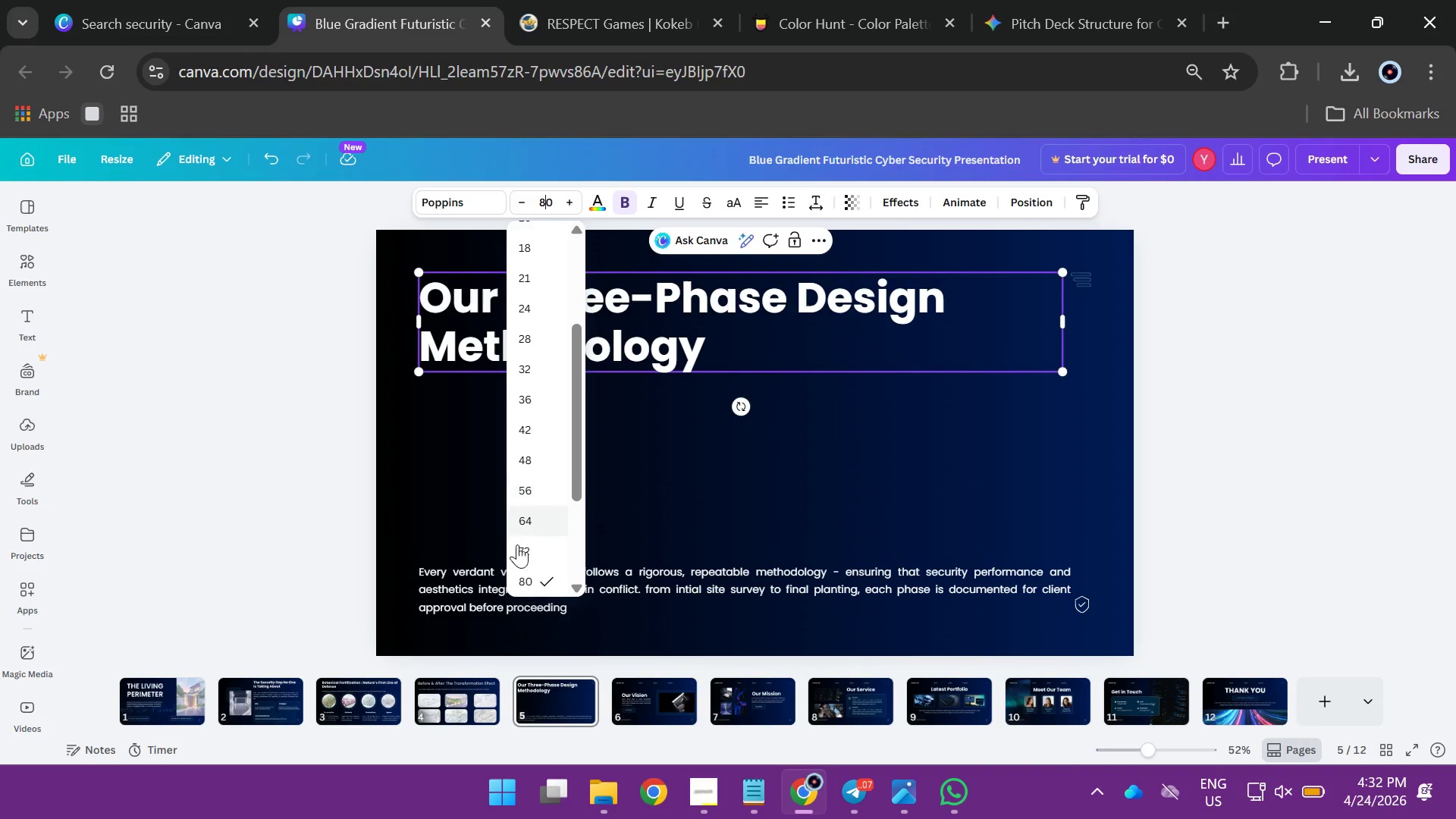 
left_click([518, 545])
 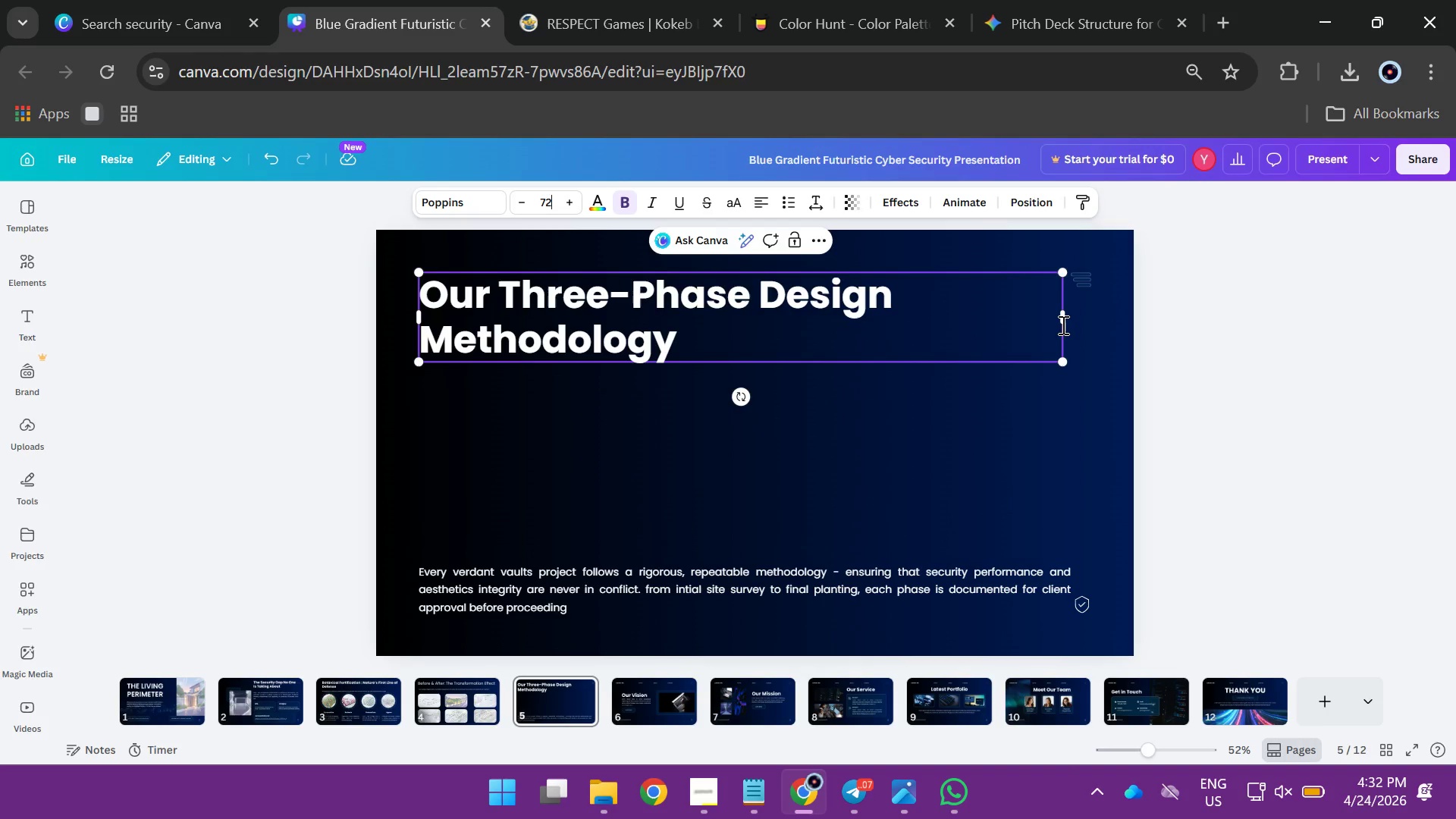 
left_click([1062, 325])
 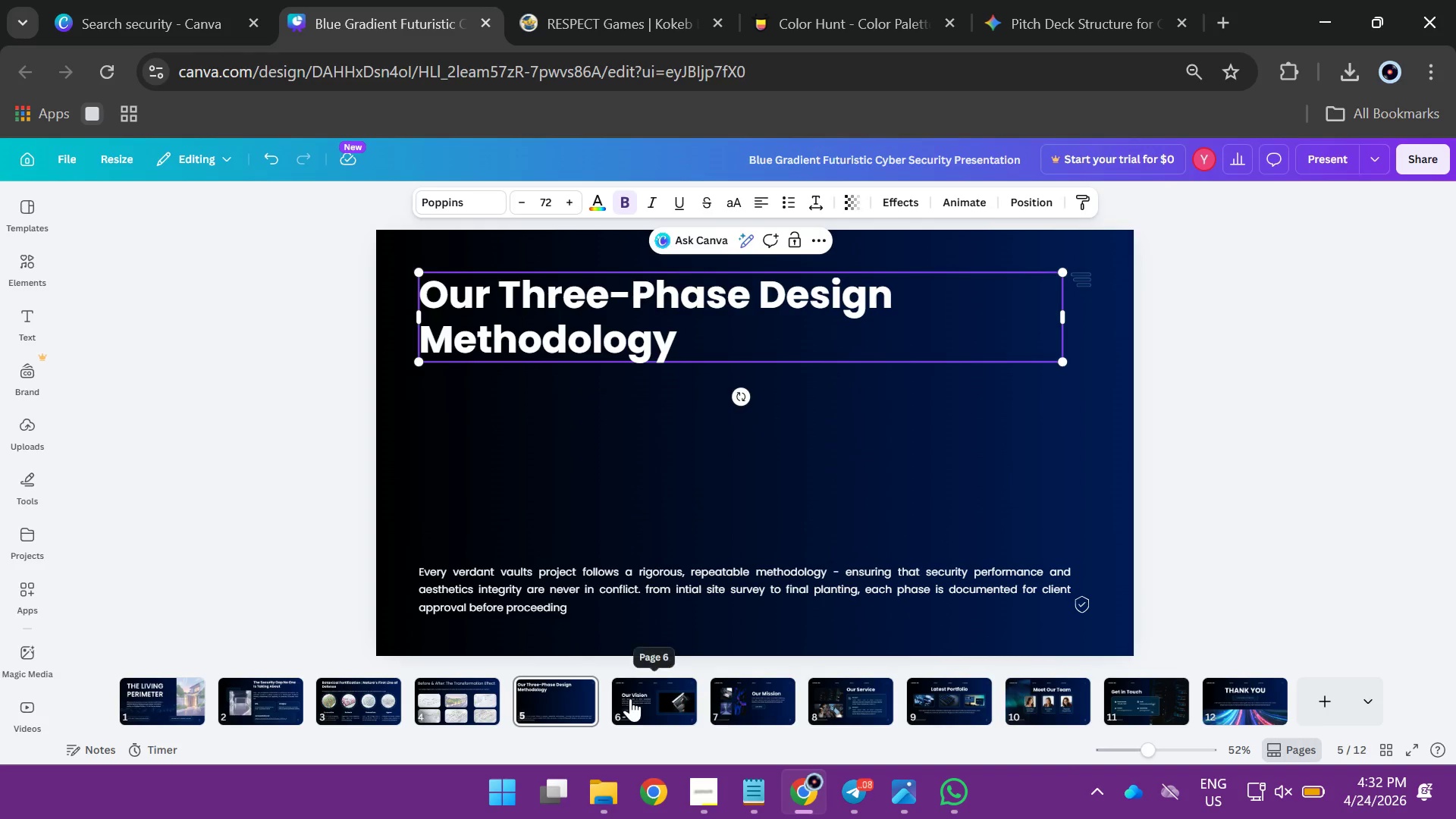 
left_click([430, 694])
 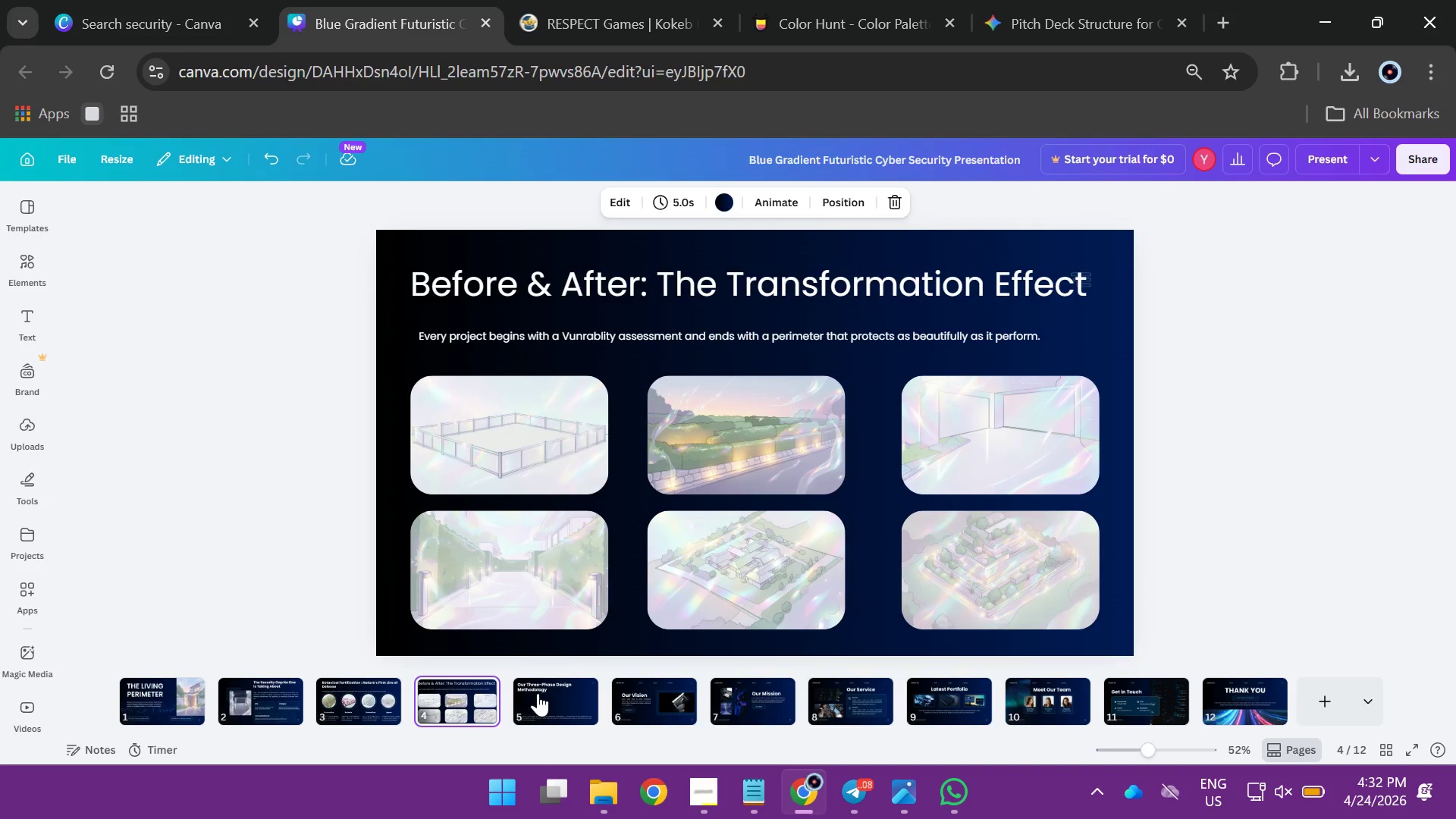 
left_click([551, 695])
 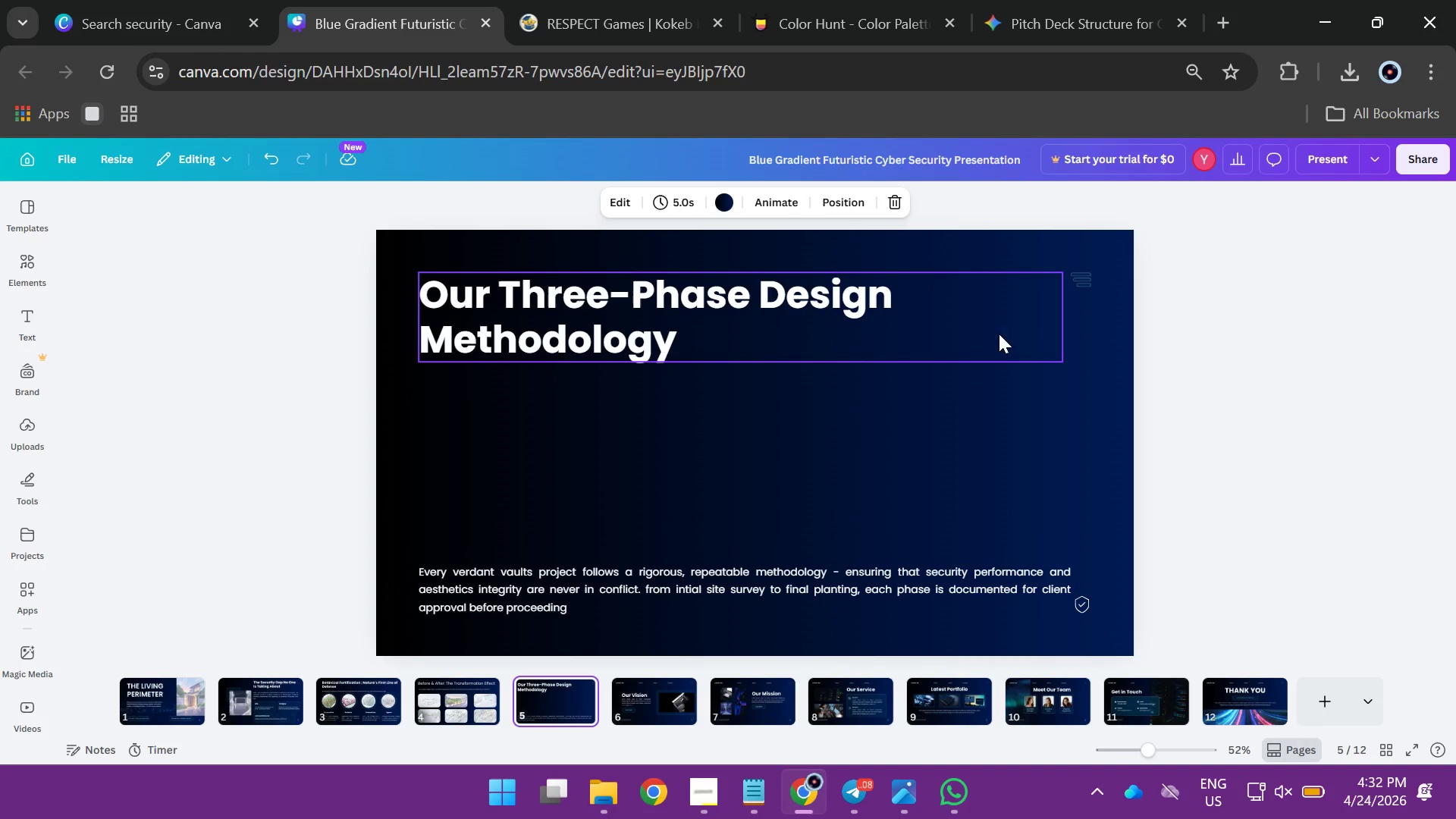 
left_click([1217, 355])
 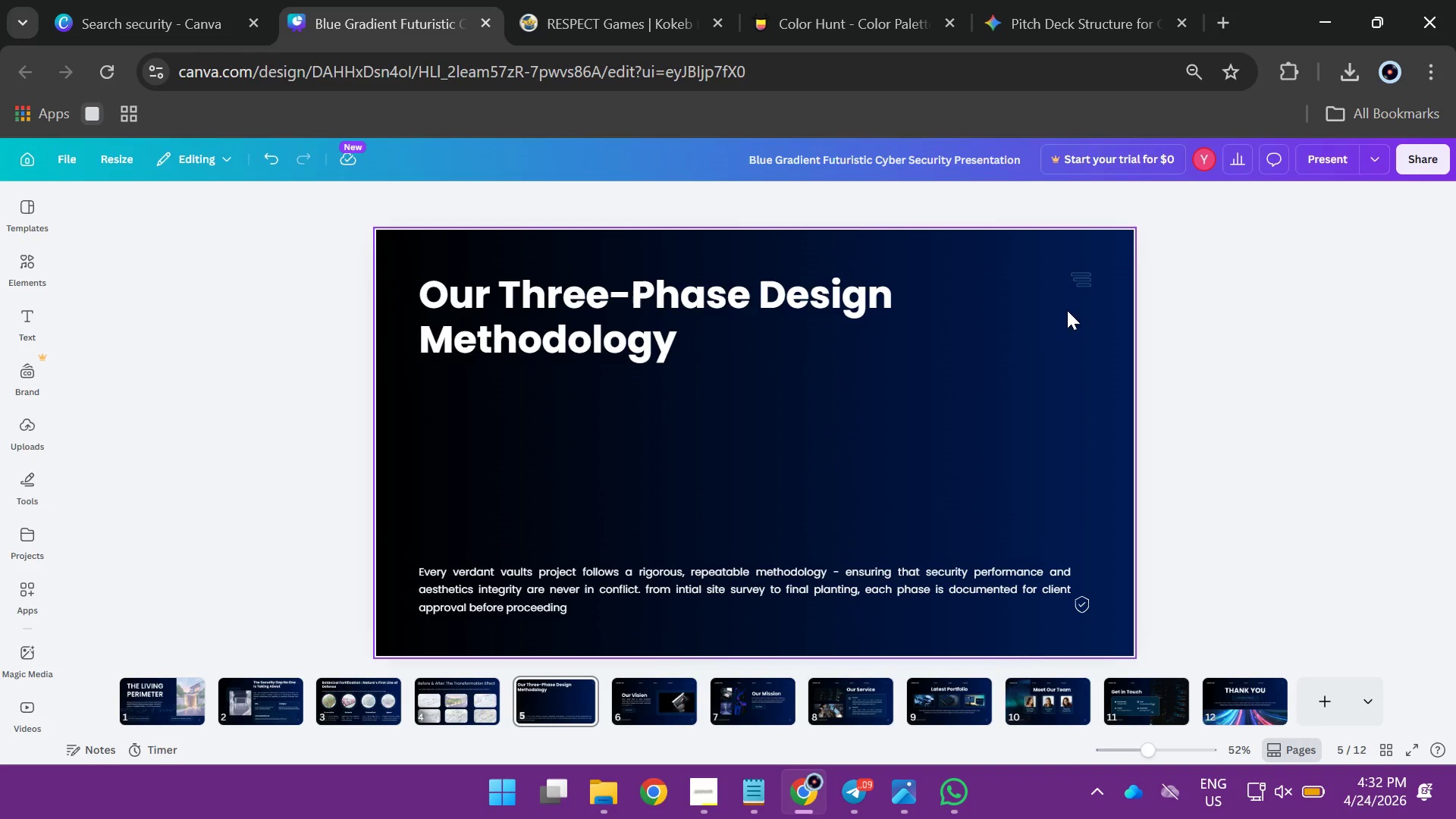 
left_click([795, 322])
 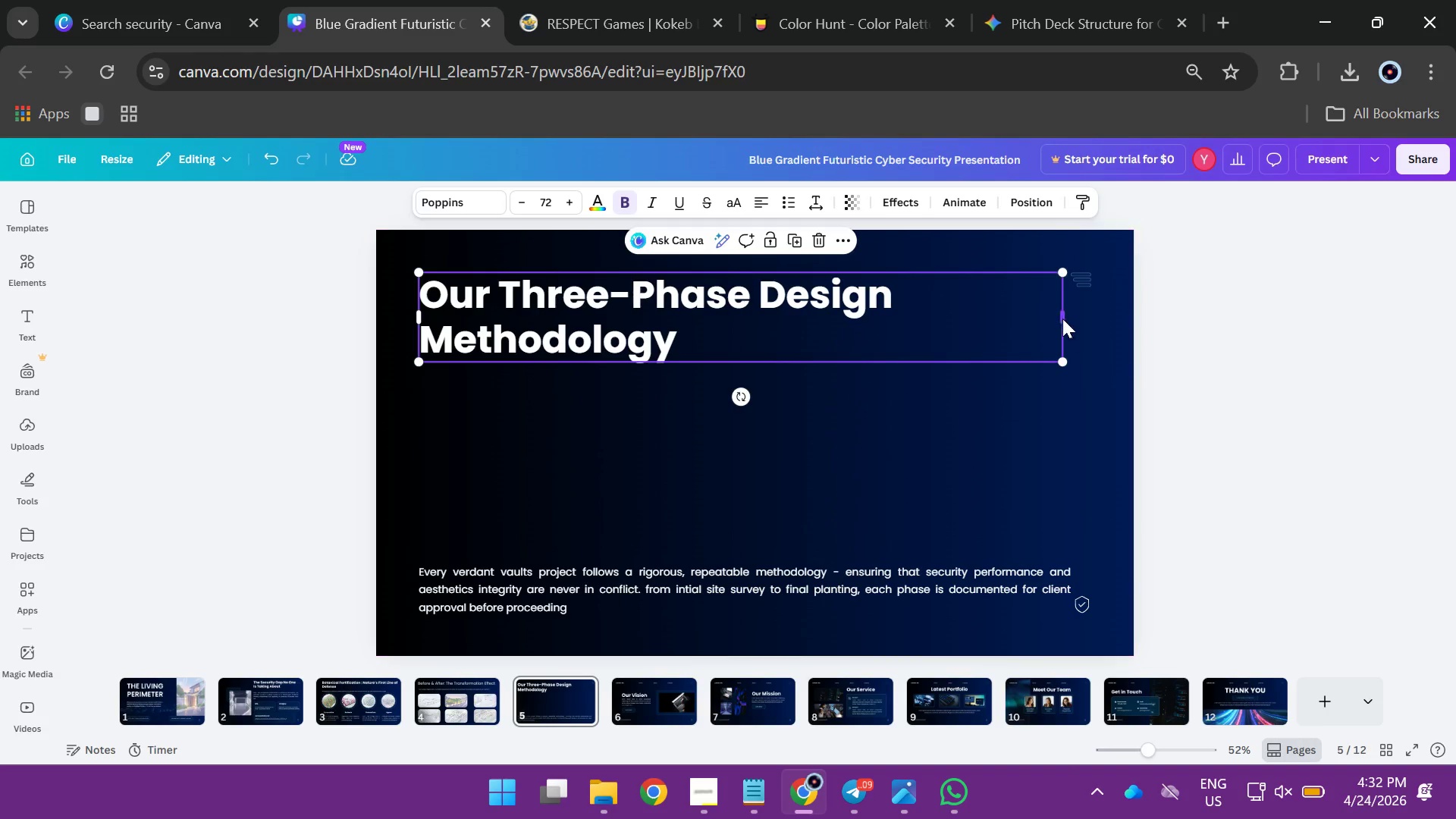 
left_click_drag(start_coordinate=[1063, 318], to_coordinate=[1199, 288])
 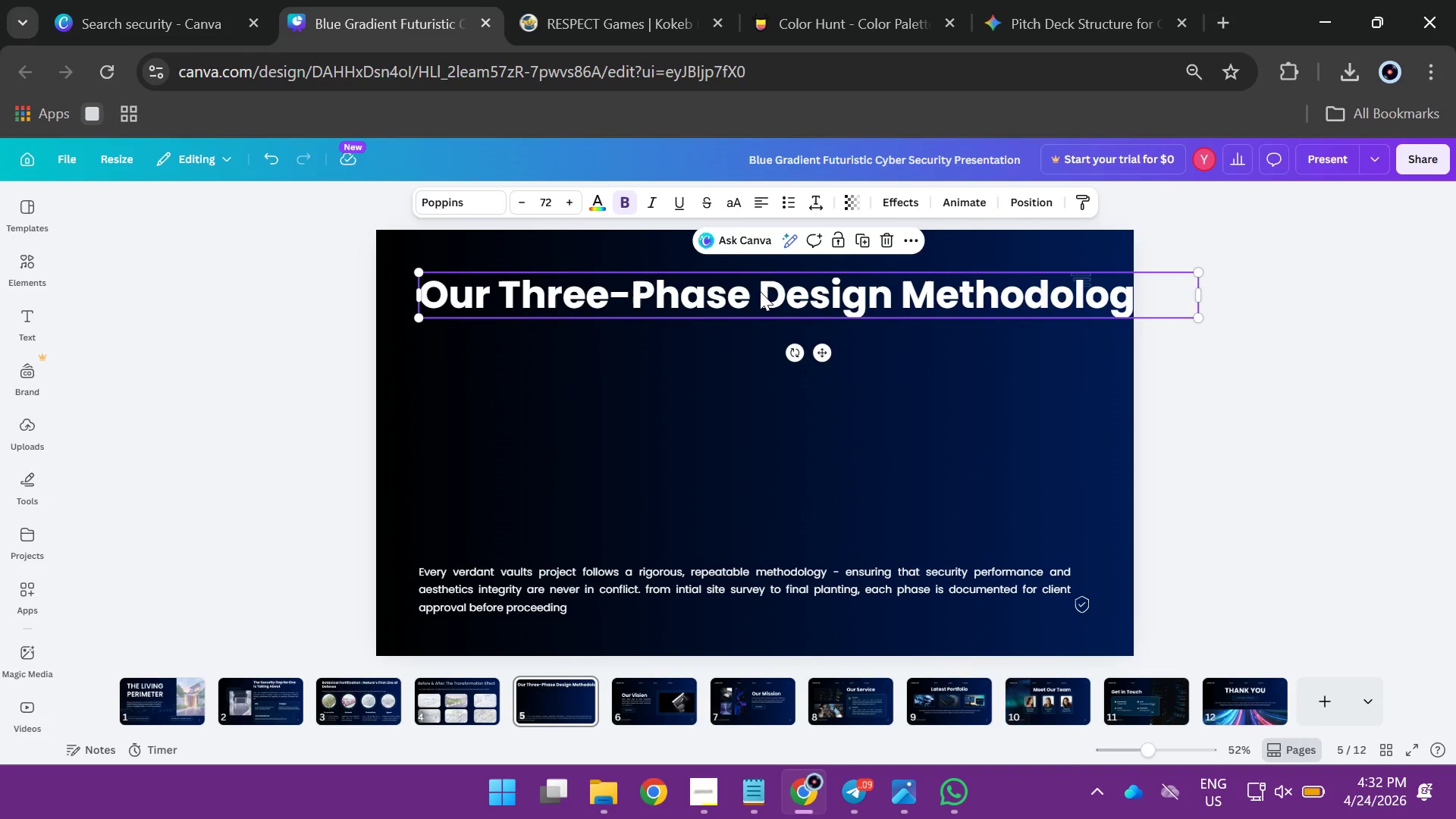 
left_click([760, 291])
 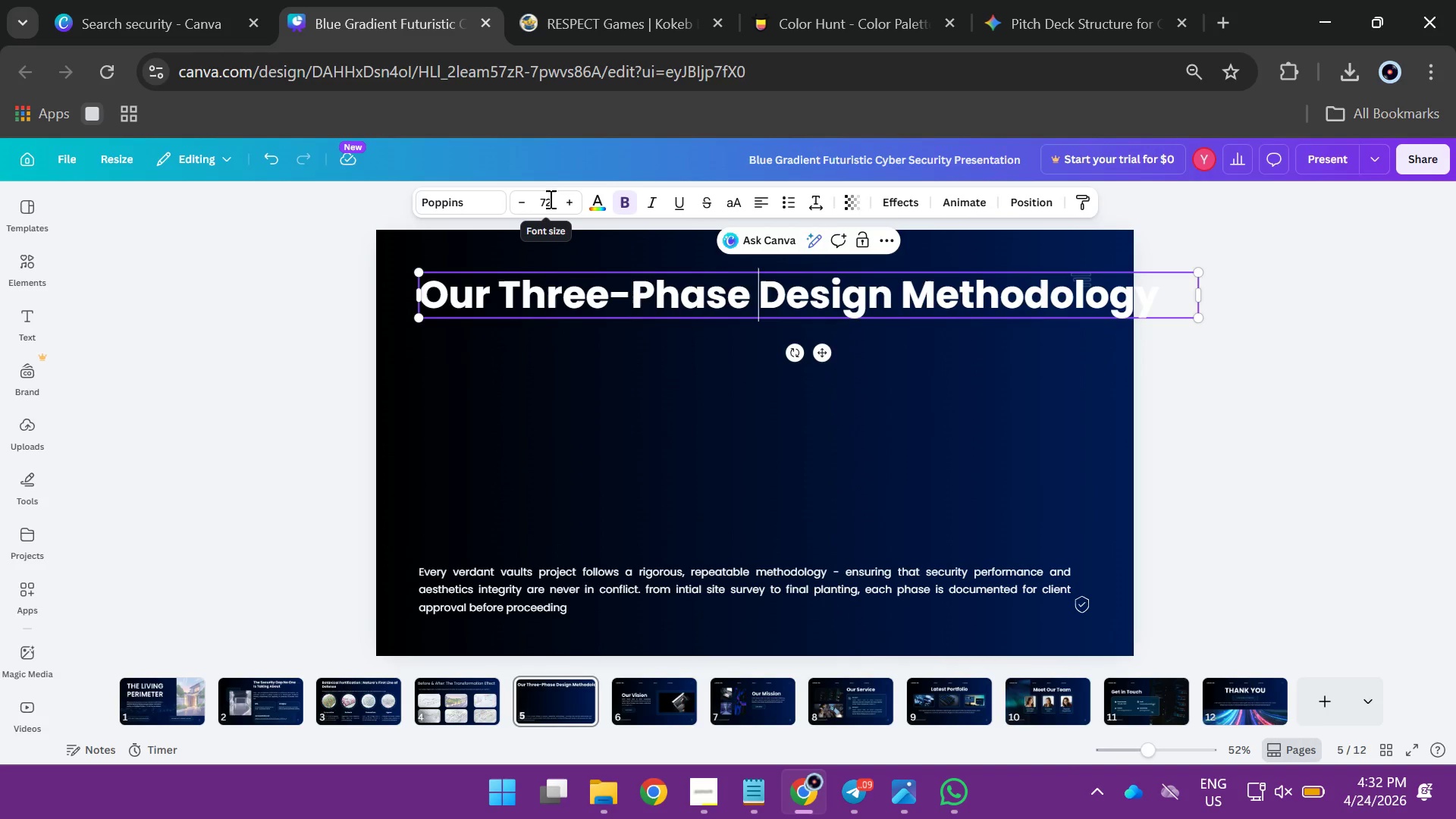 
key(Control+A)
 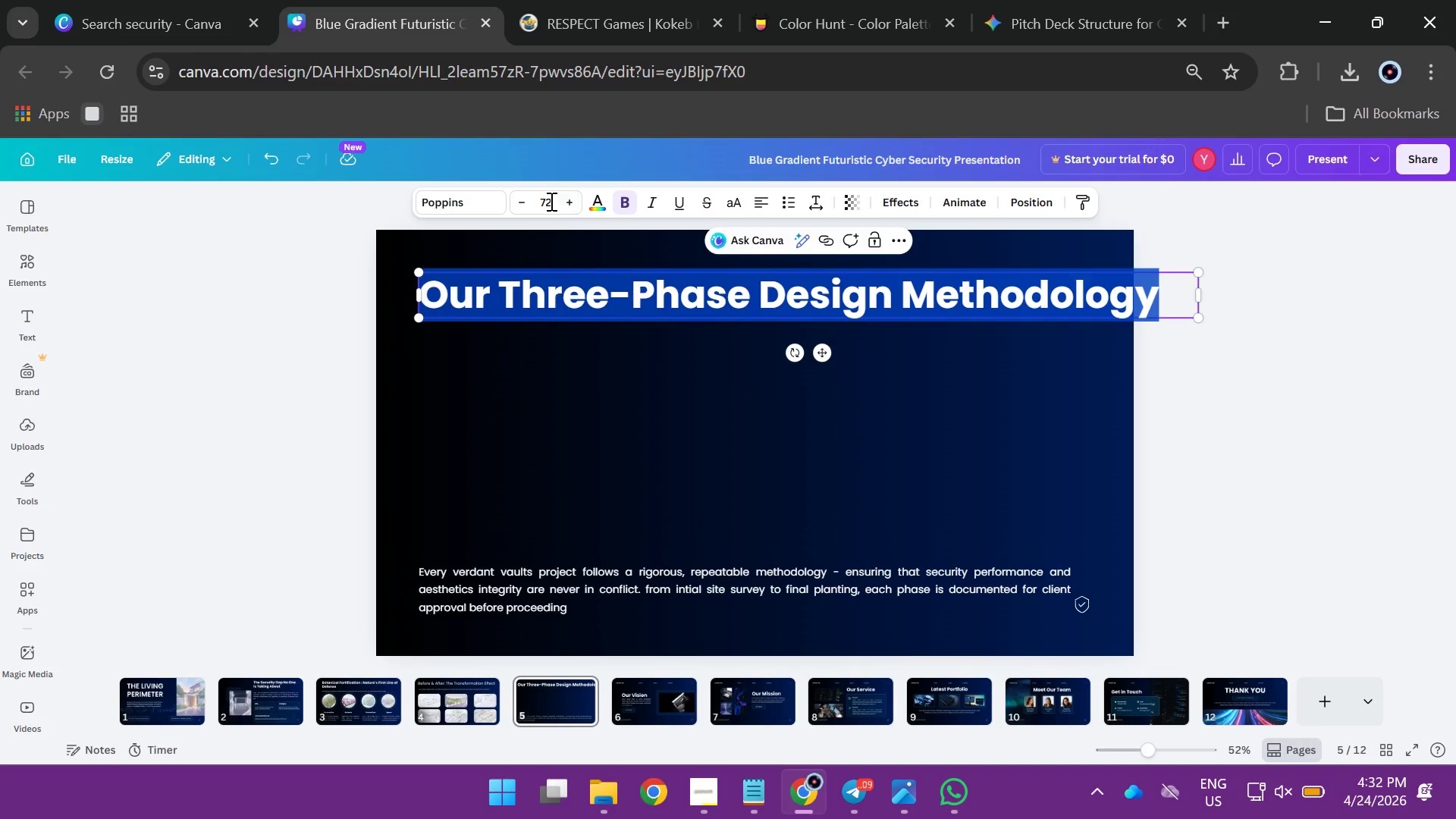 
left_click([550, 201])
 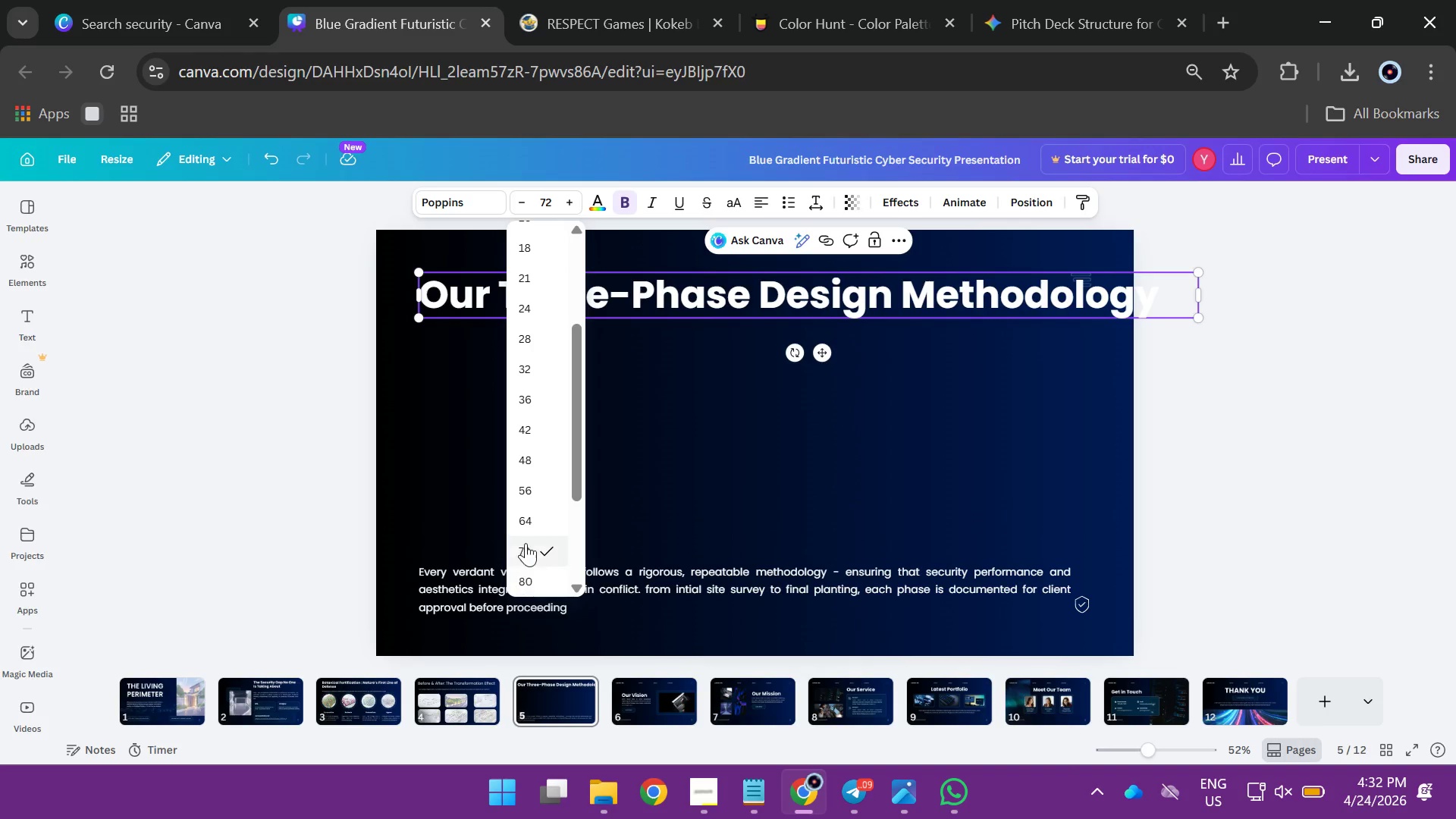 
left_click([526, 526])
 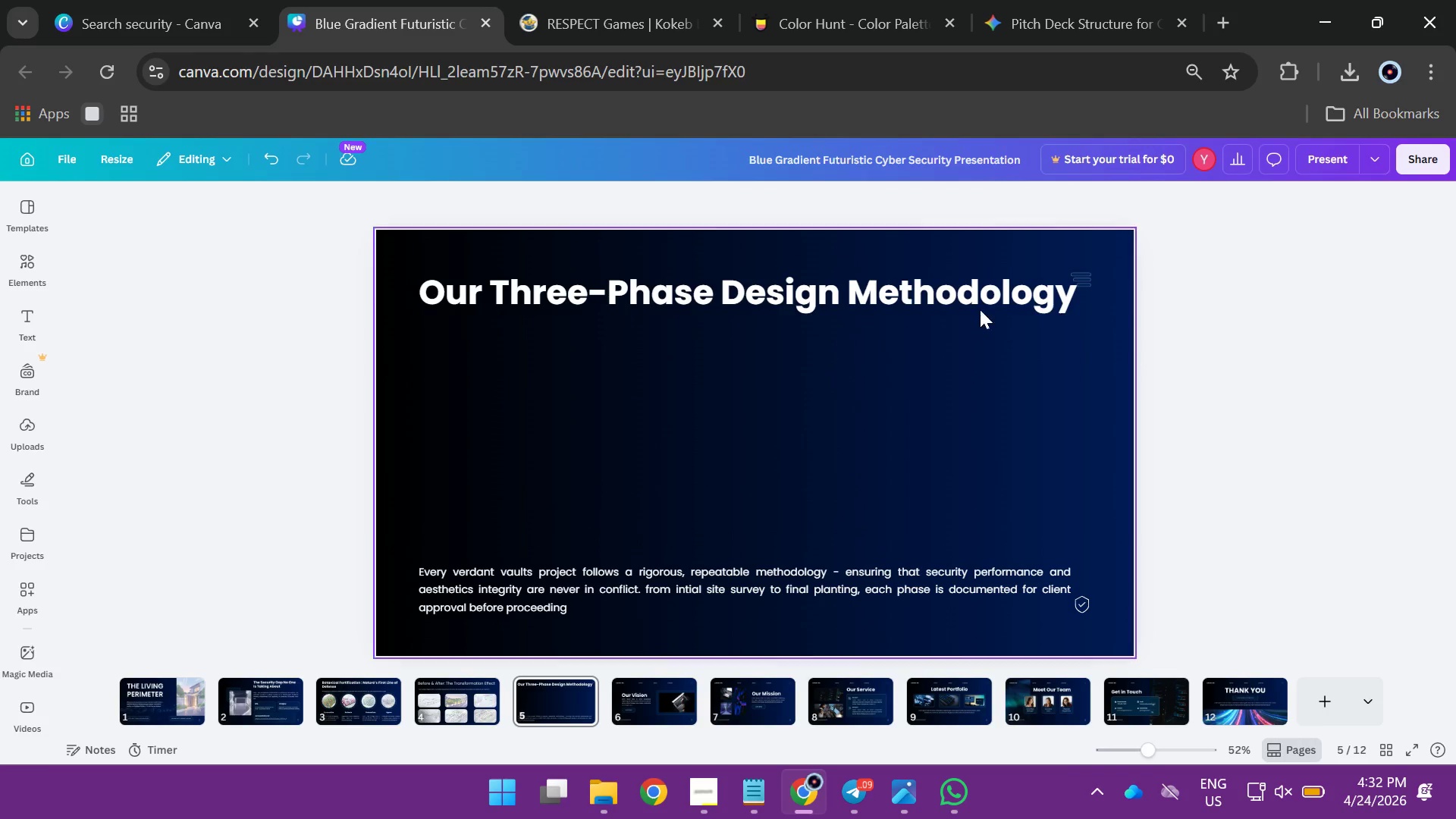 
left_click_drag(start_coordinate=[860, 304], to_coordinate=[854, 297])
 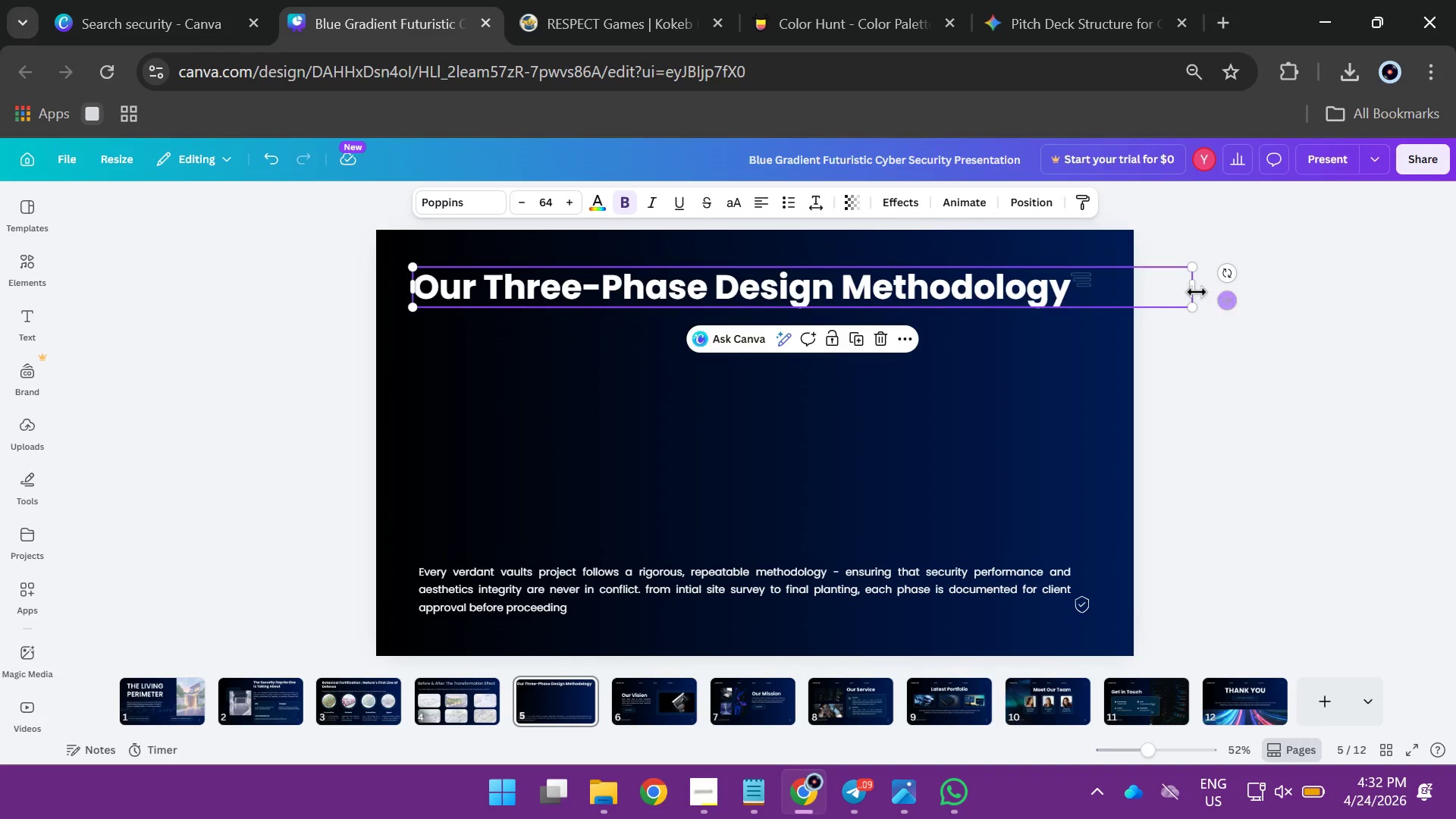 
left_click_drag(start_coordinate=[1197, 292], to_coordinate=[1076, 293])
 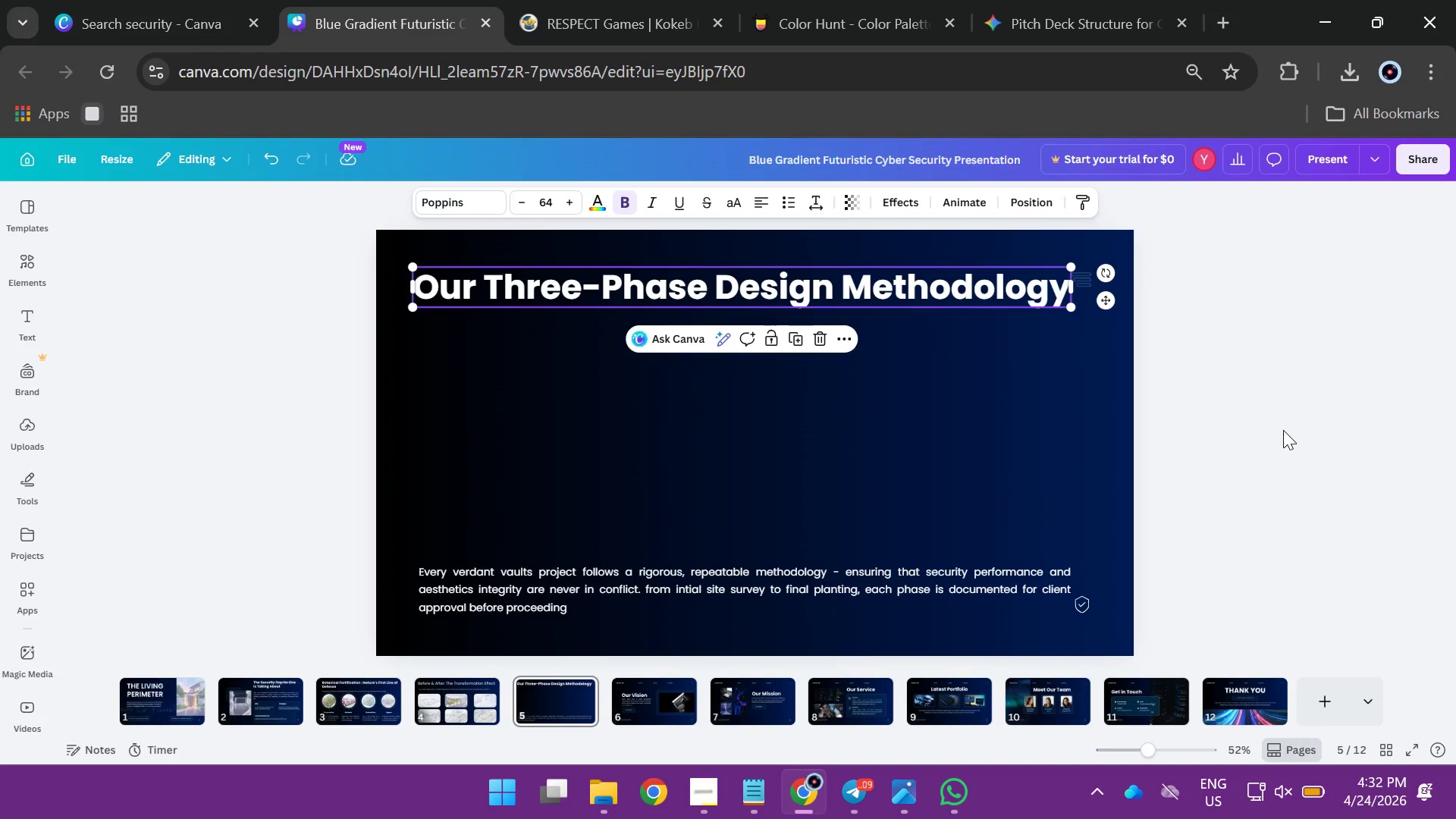 
left_click([1283, 430])
 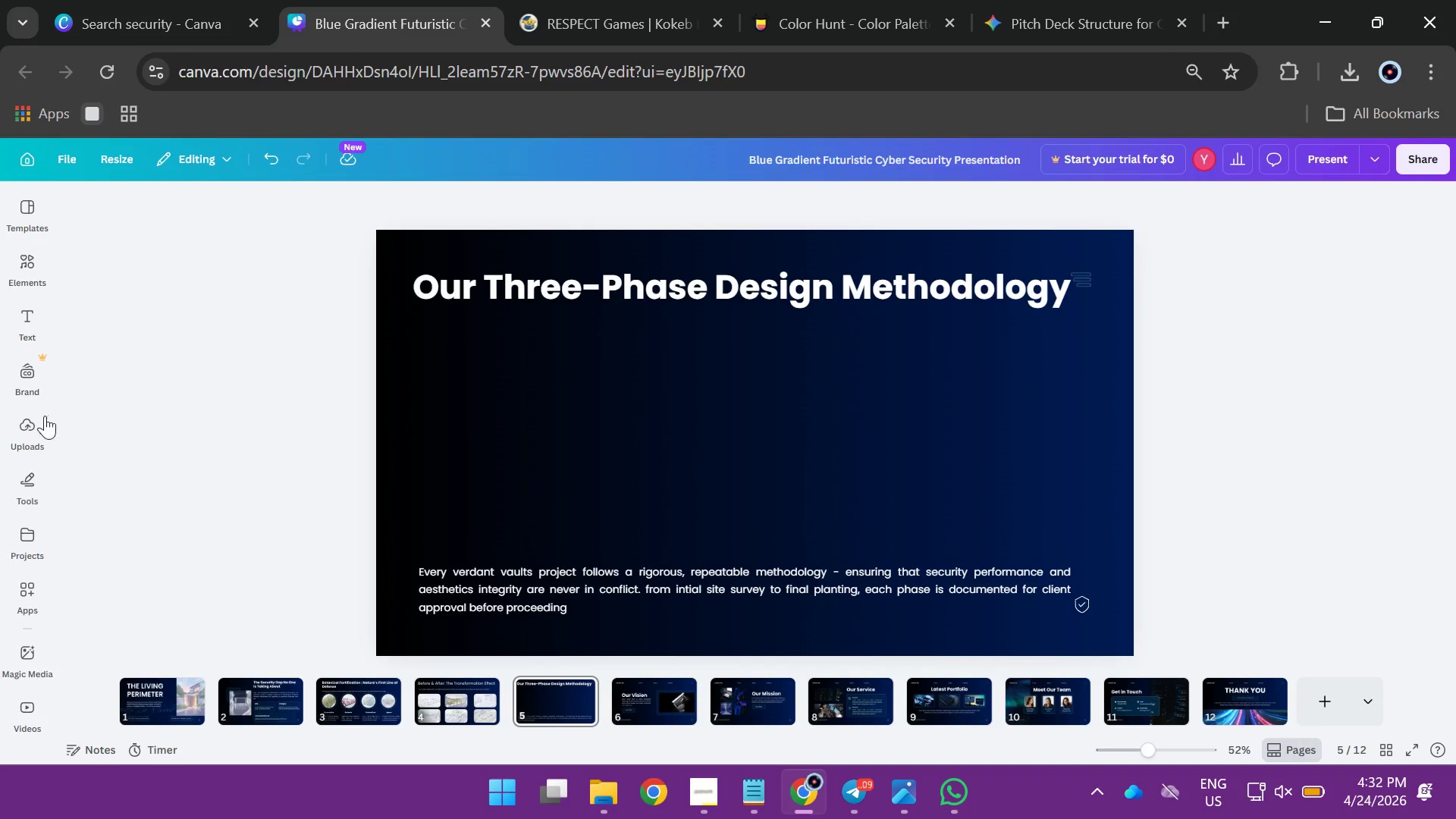 
wait(5.46)
 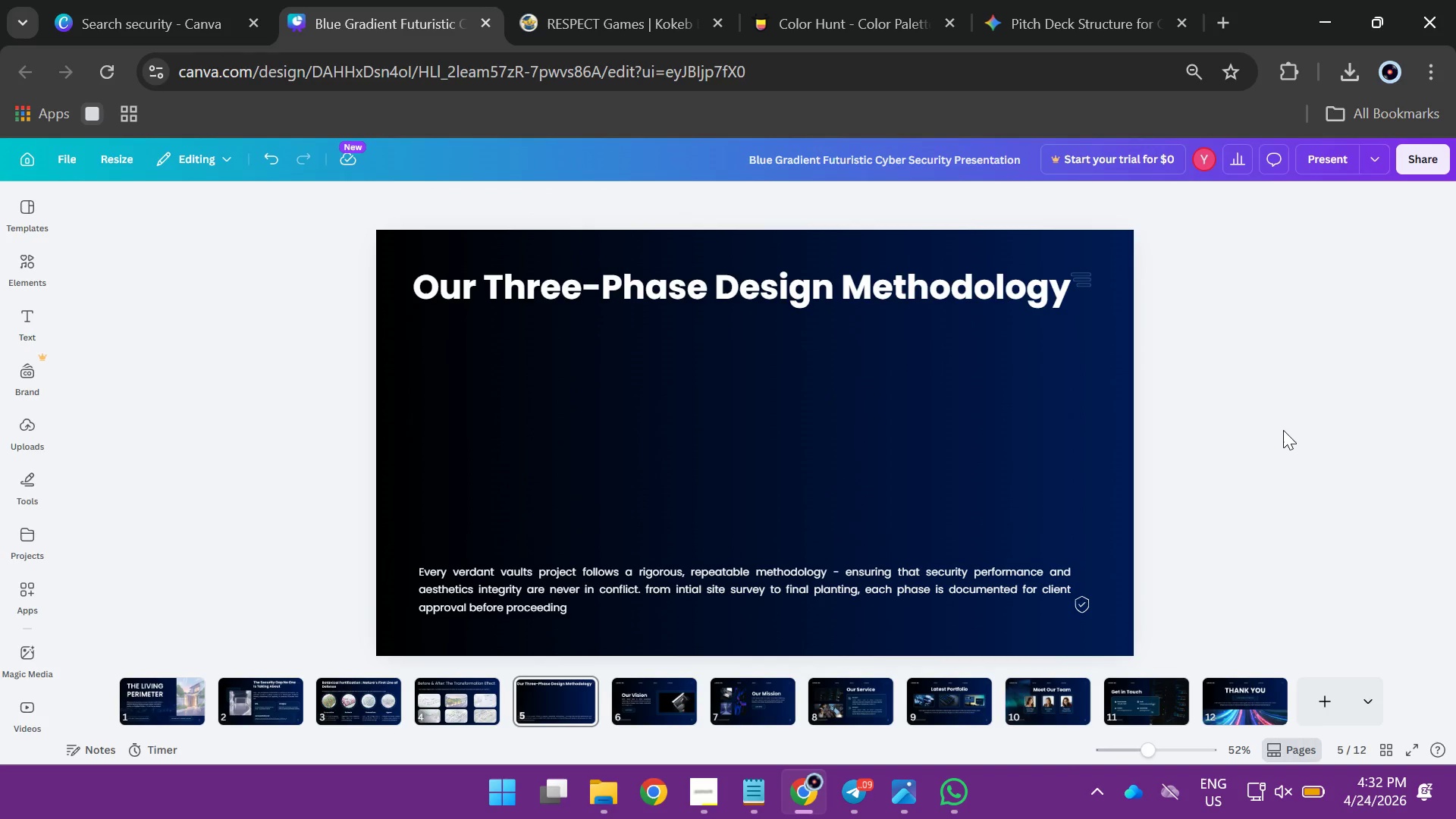 
mouse_move([41, 467])
 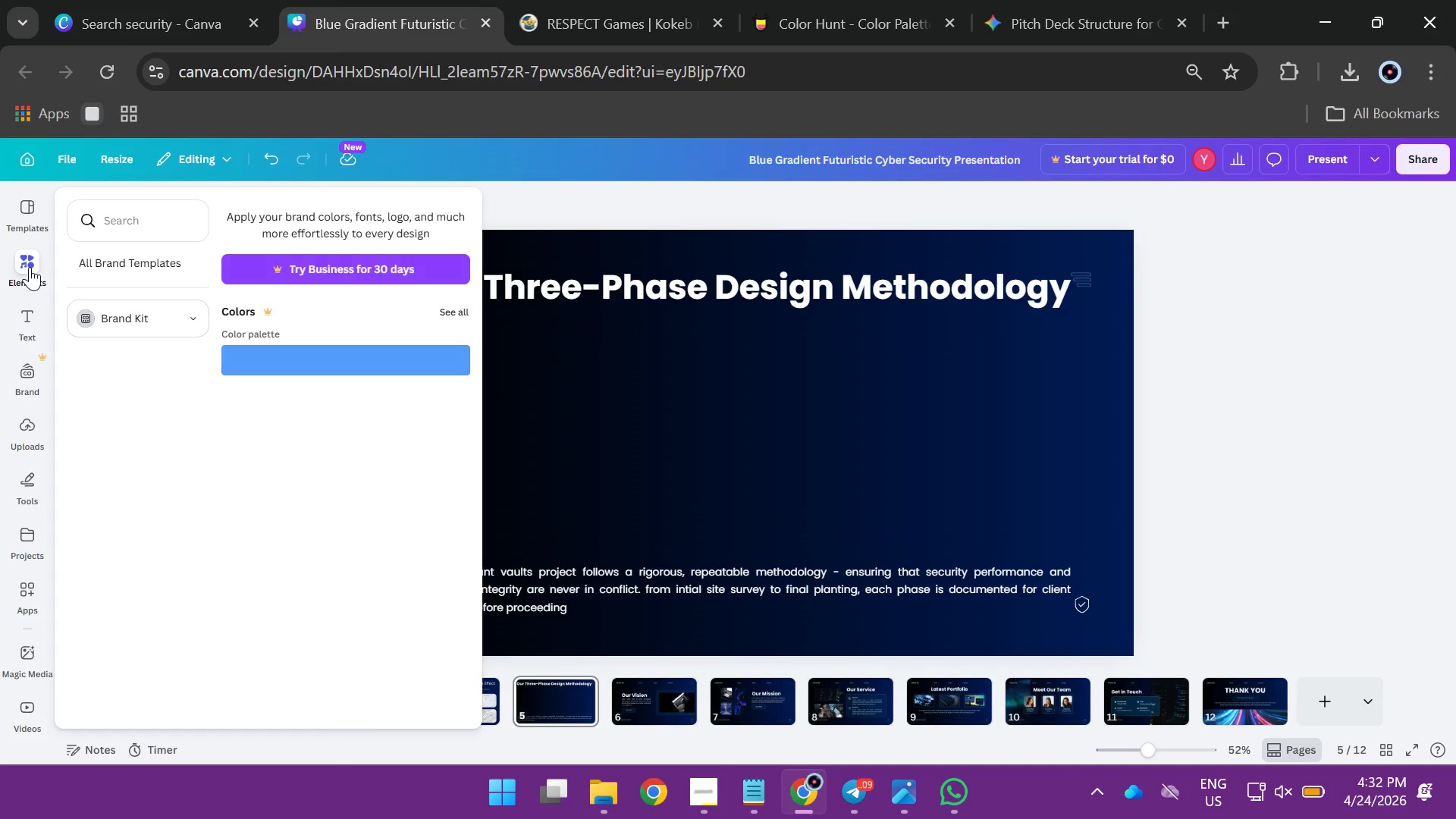 
left_click([30, 267])
 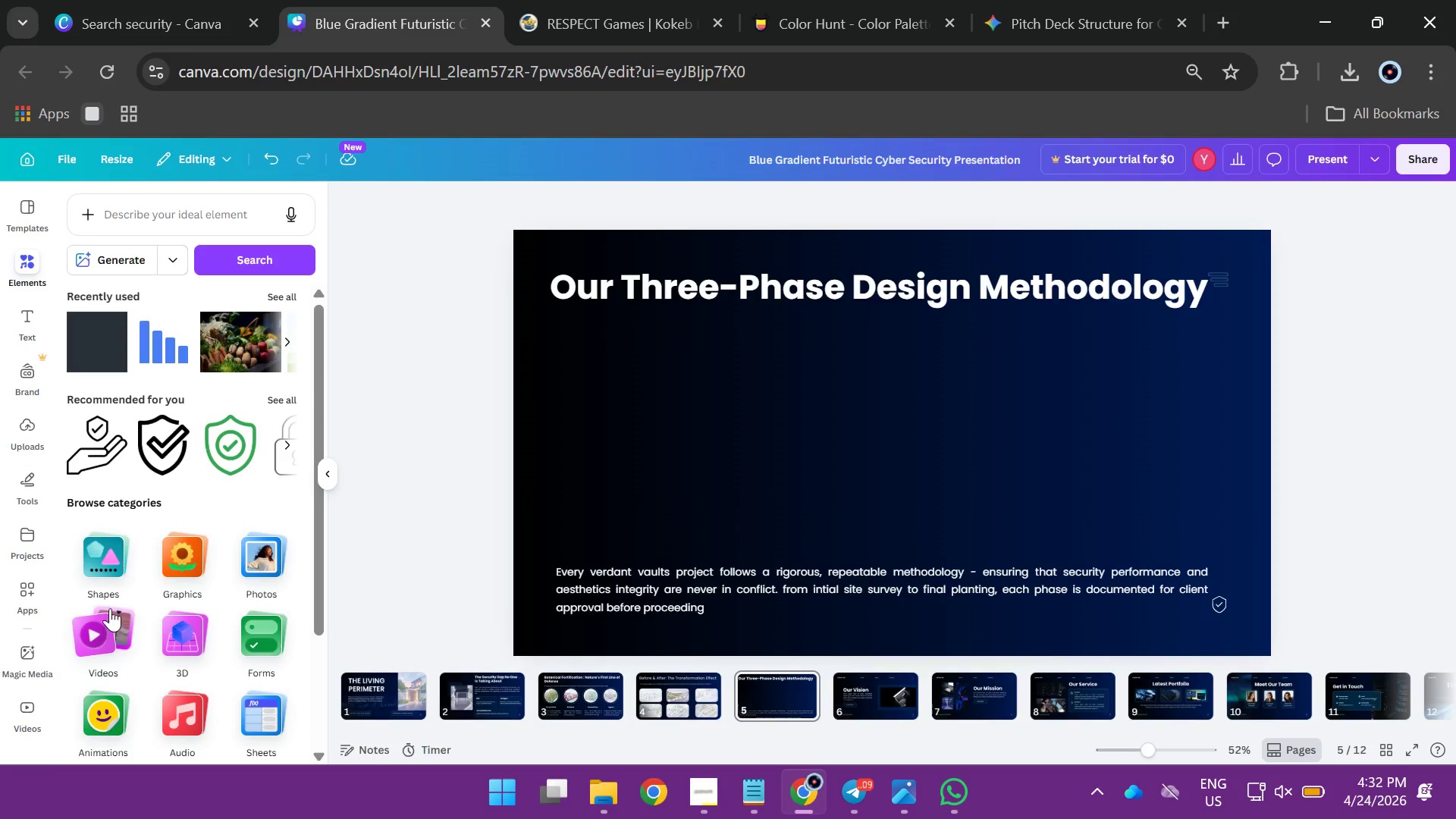 
left_click([103, 551])
 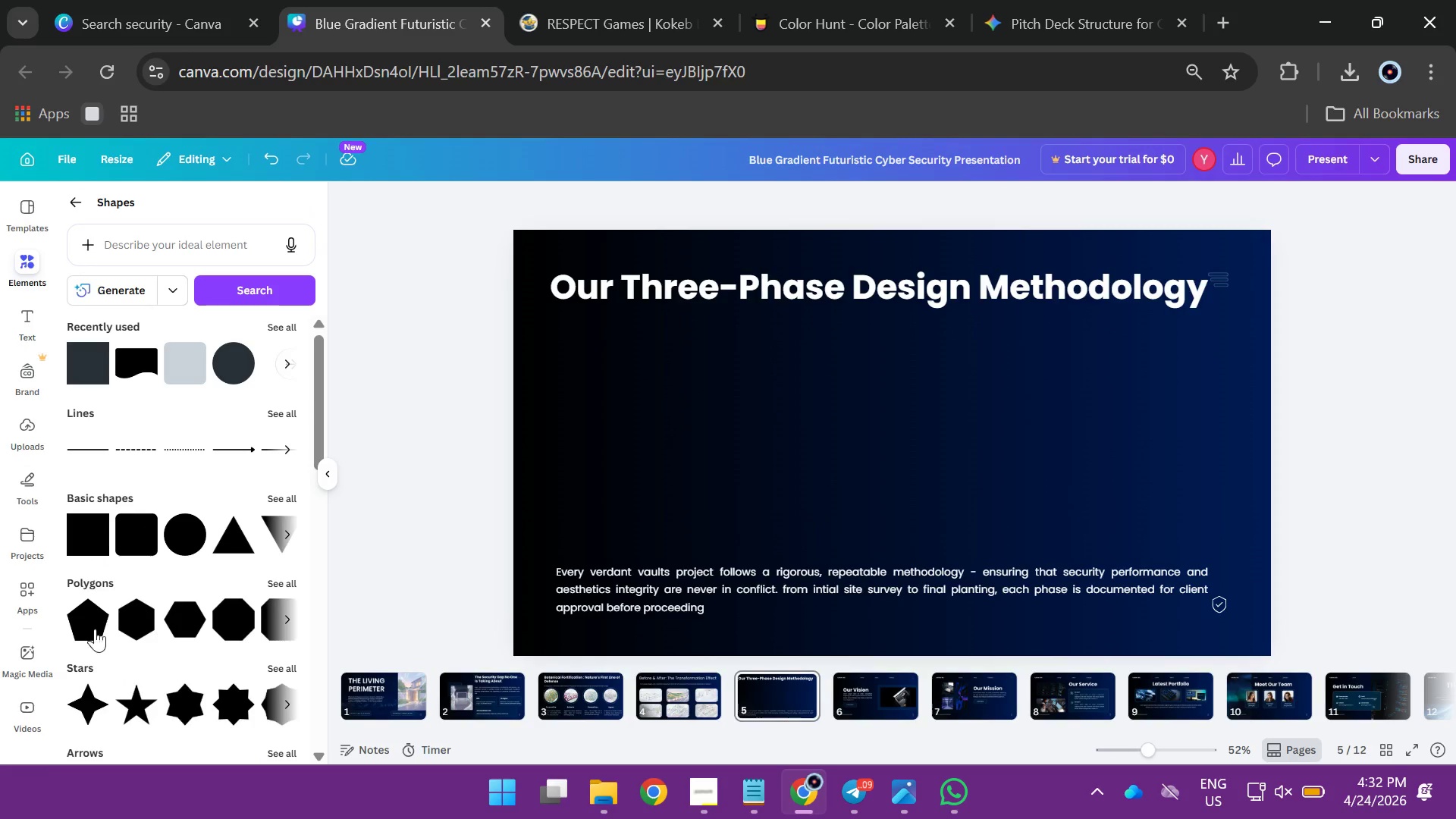 
left_click([84, 533])
 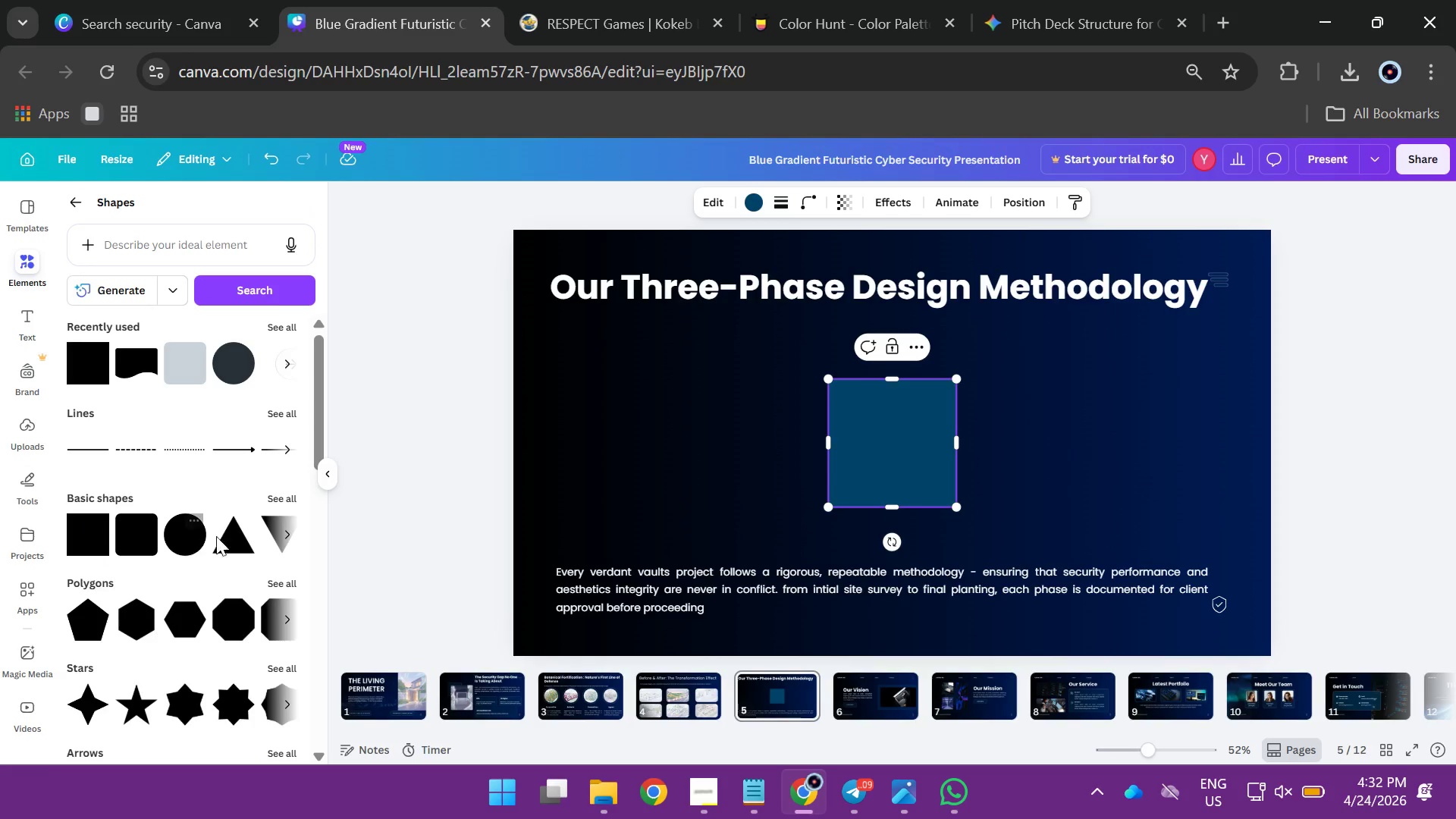 
left_click([224, 536])
 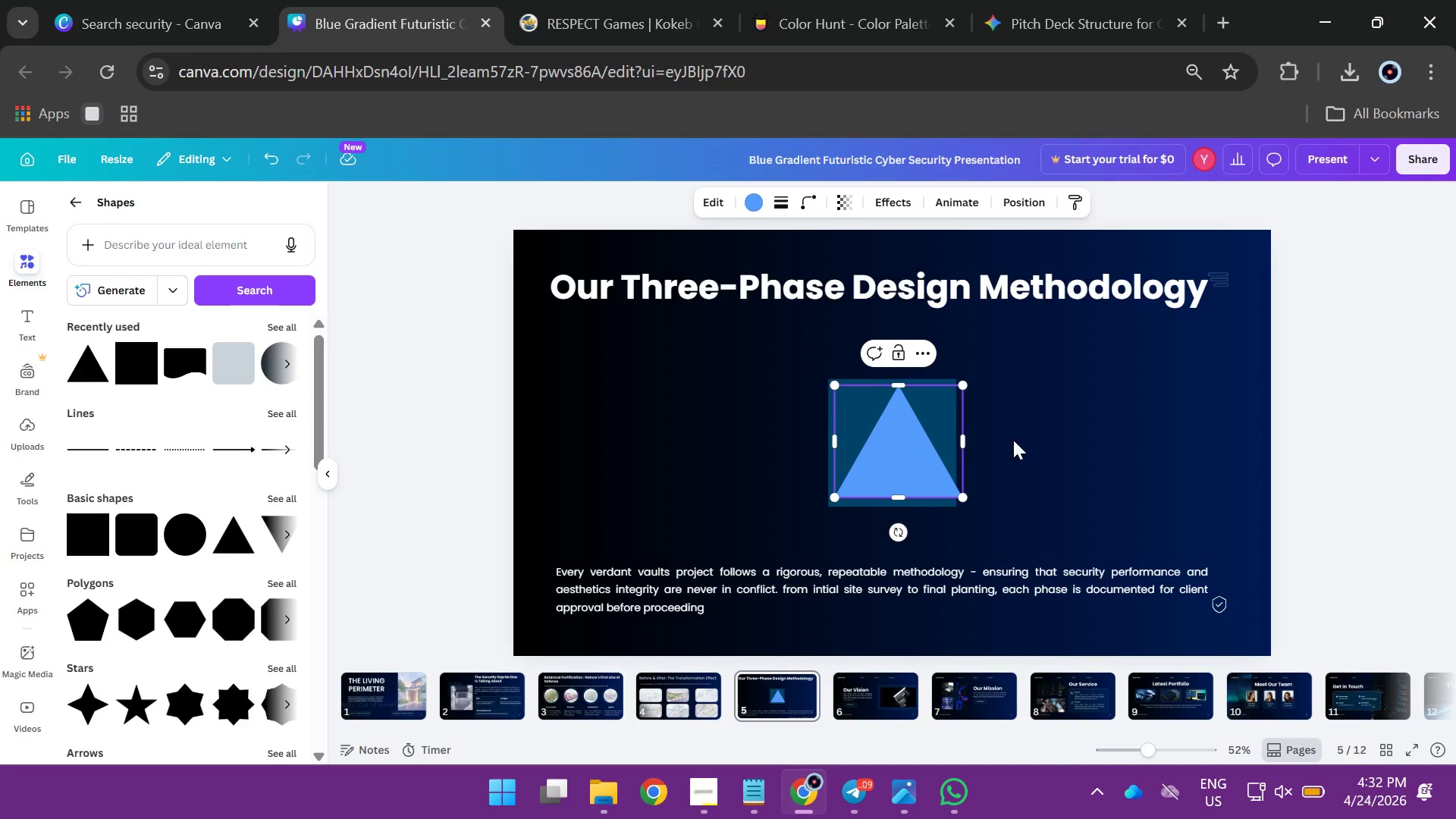 
left_click_drag(start_coordinate=[886, 447], to_coordinate=[1042, 442])
 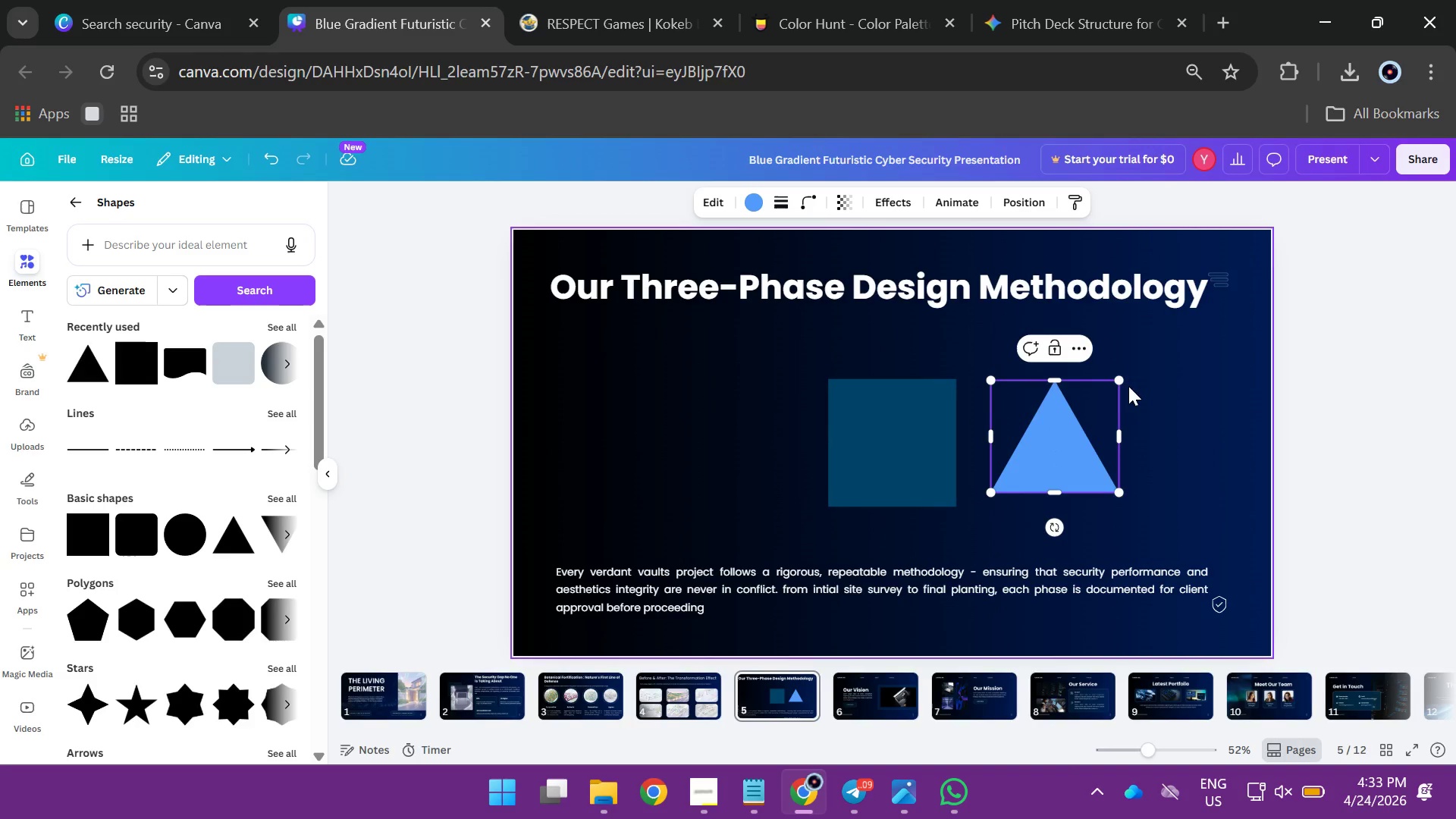 
left_click_drag(start_coordinate=[1055, 530], to_coordinate=[983, 438])
 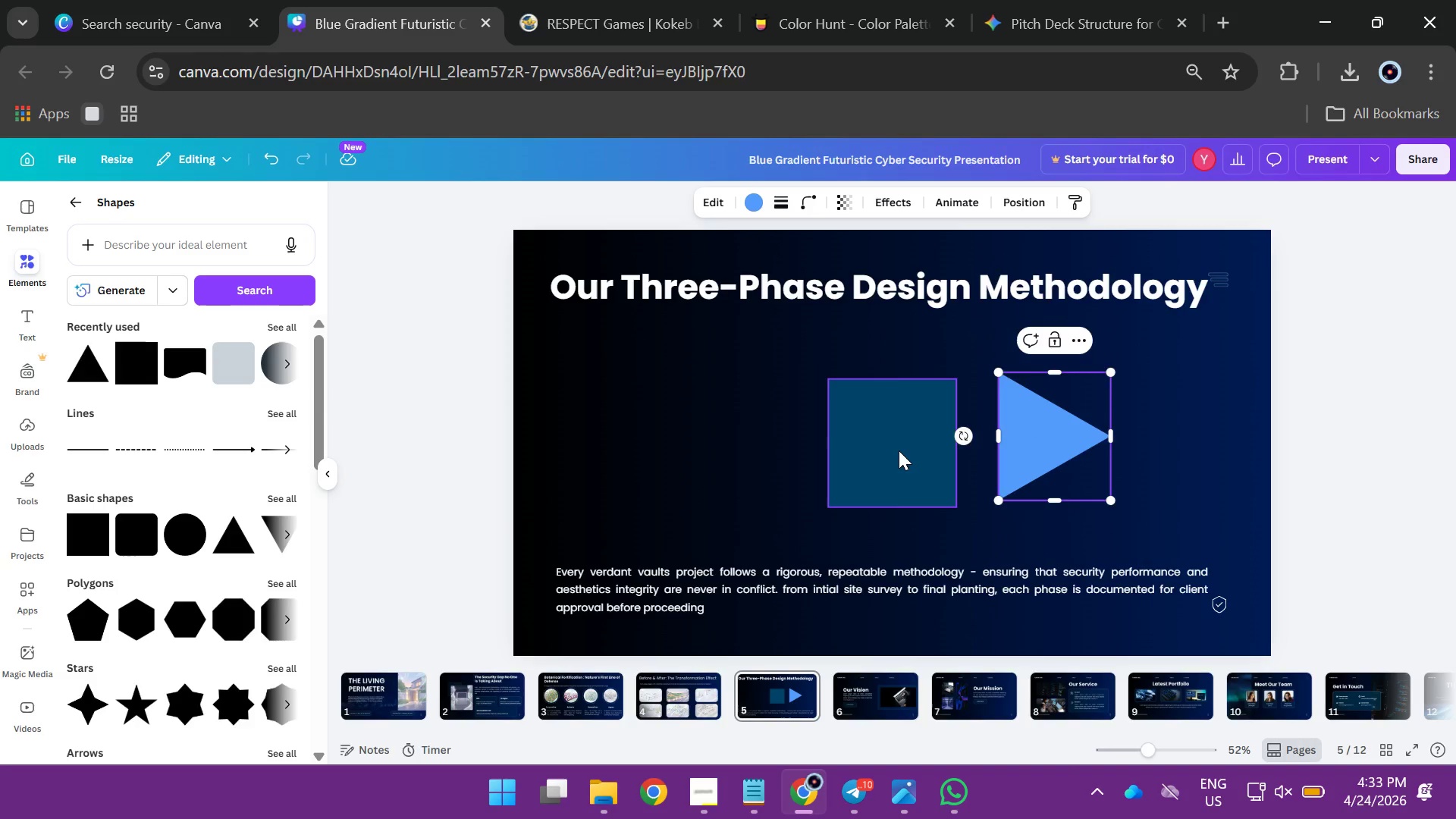 
left_click([897, 450])
 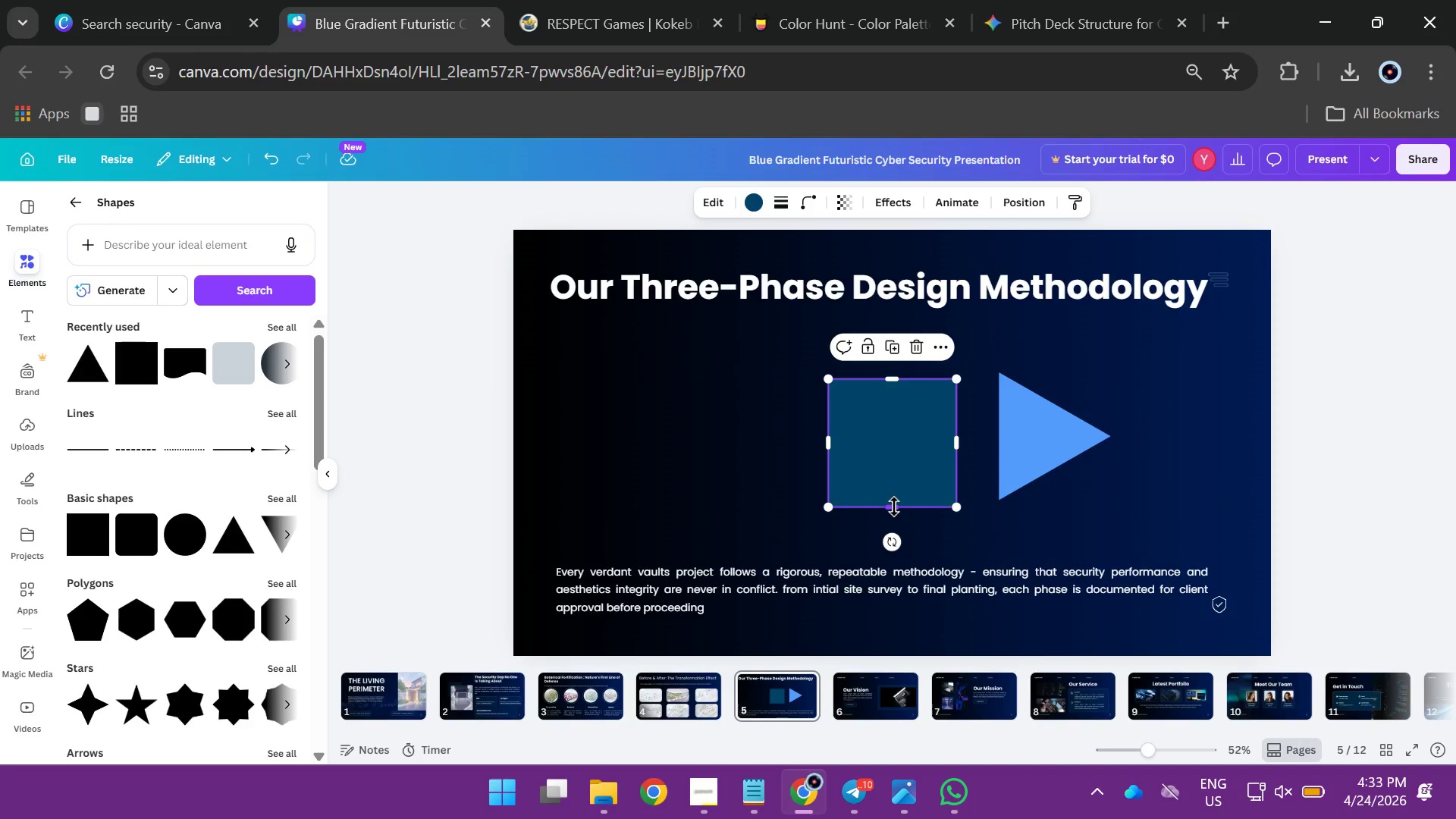 
left_click_drag(start_coordinate=[894, 507], to_coordinate=[894, 437])
 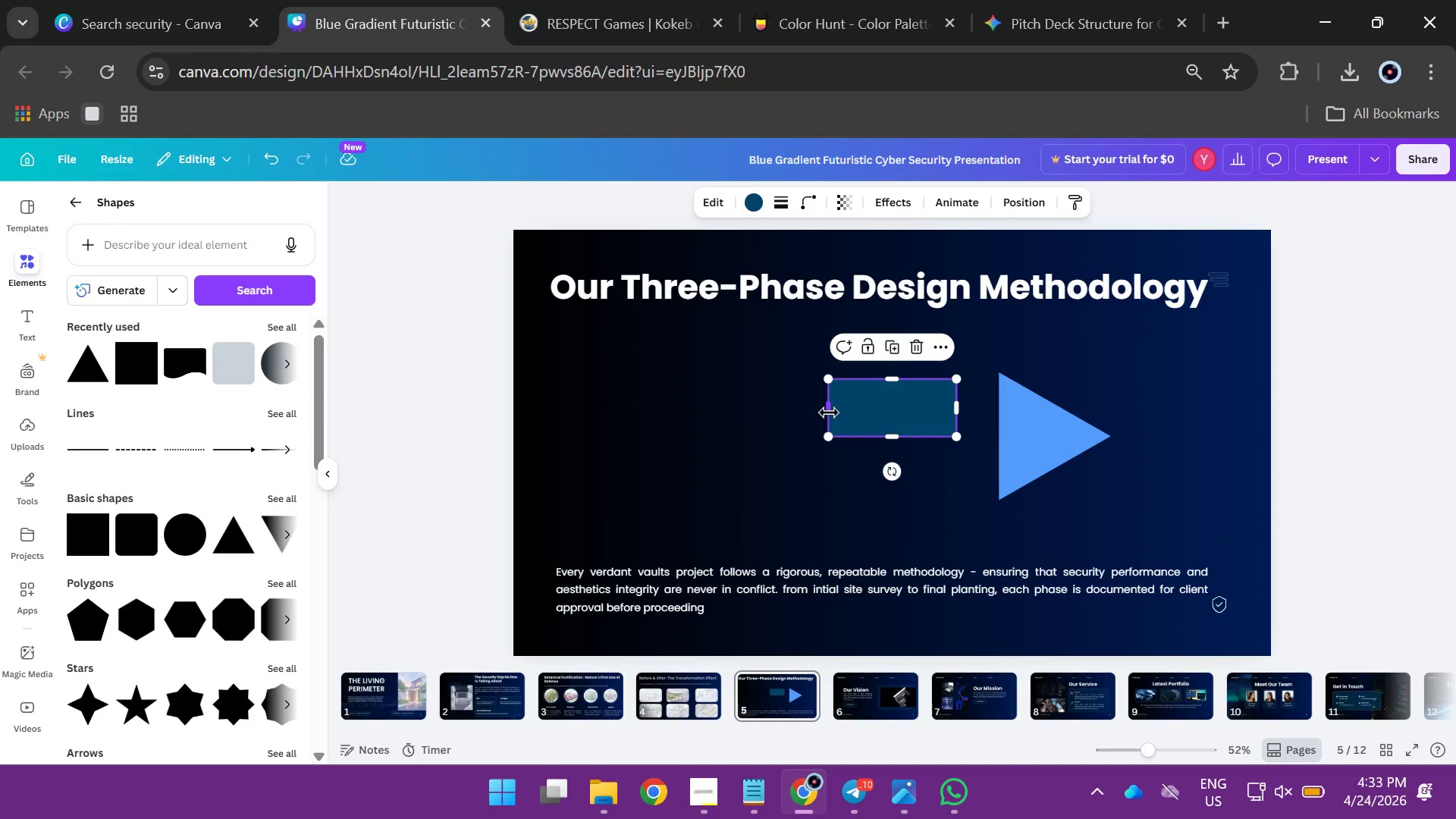 
left_click_drag(start_coordinate=[829, 412], to_coordinate=[574, 412])
 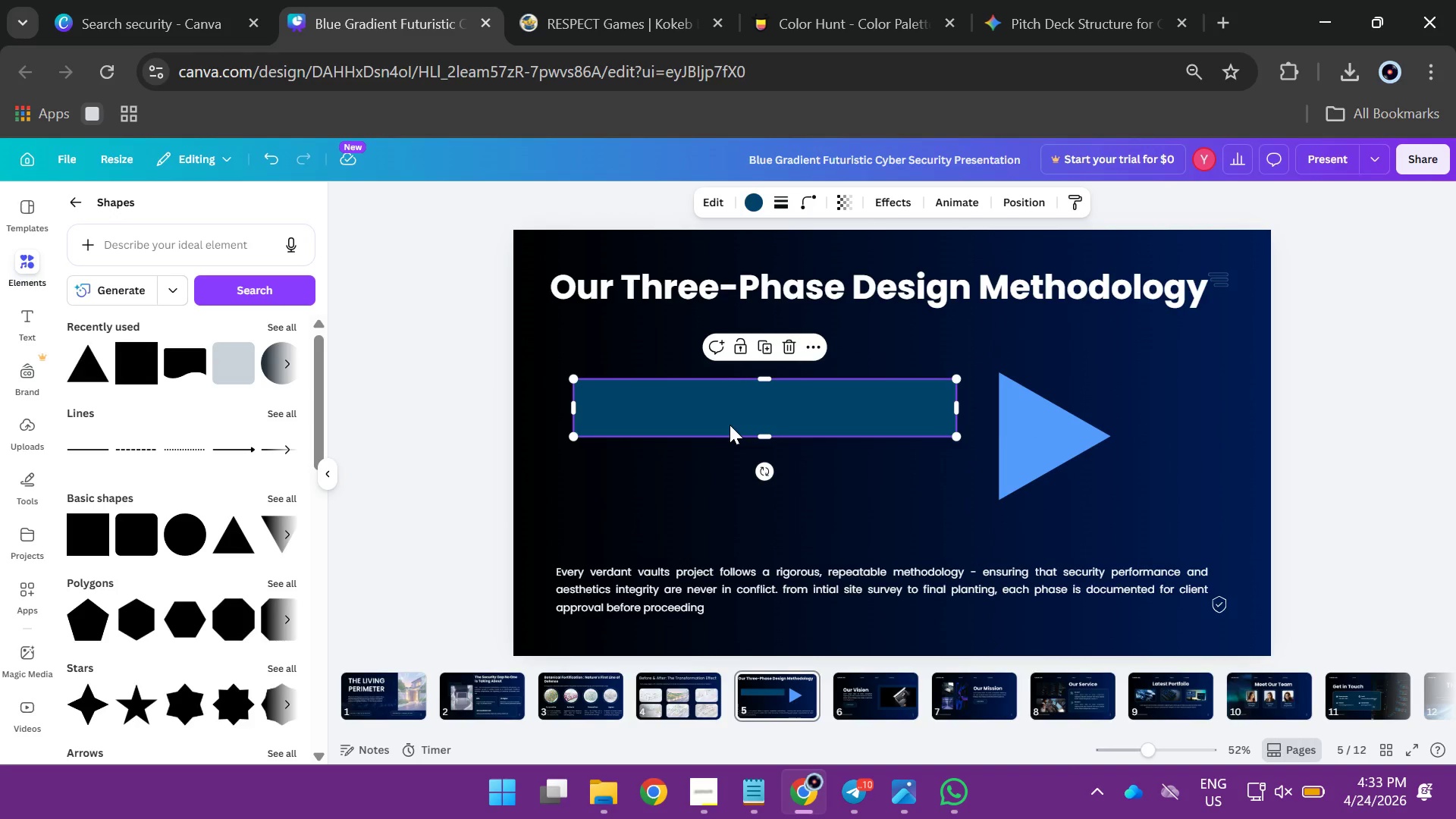 
left_click_drag(start_coordinate=[730, 425], to_coordinate=[758, 406])
 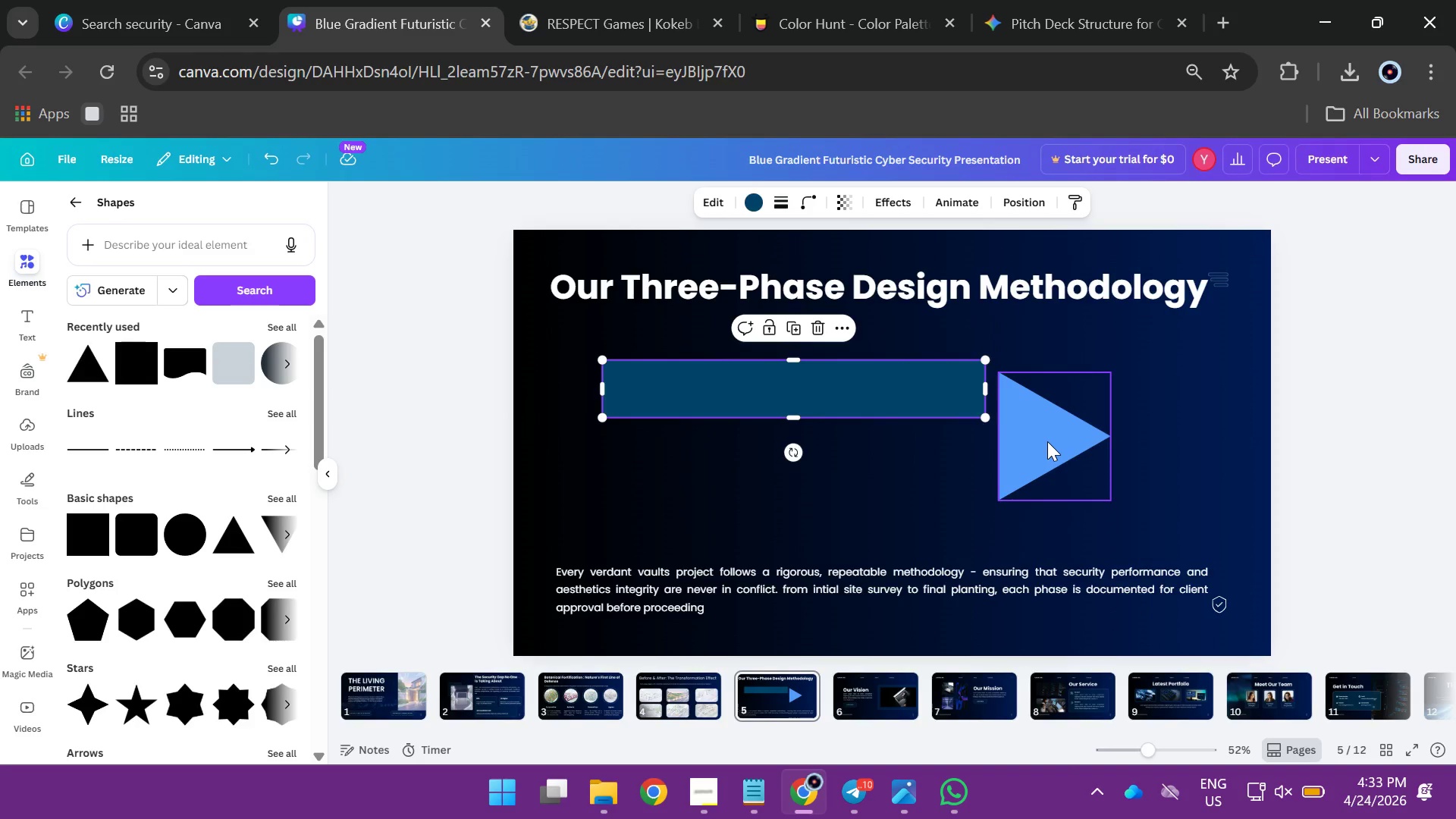 
left_click([1047, 441])
 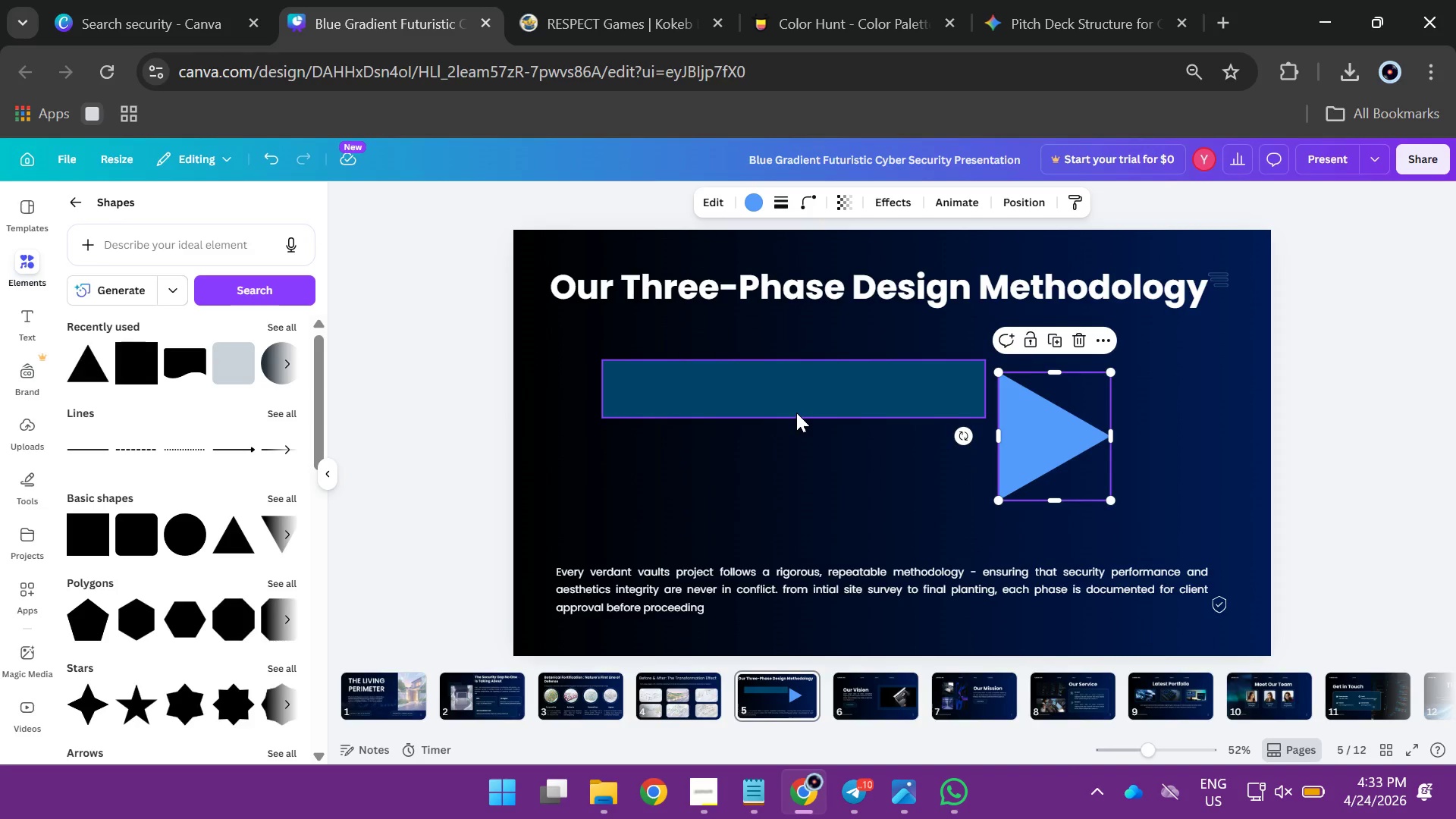 
left_click([796, 412])
 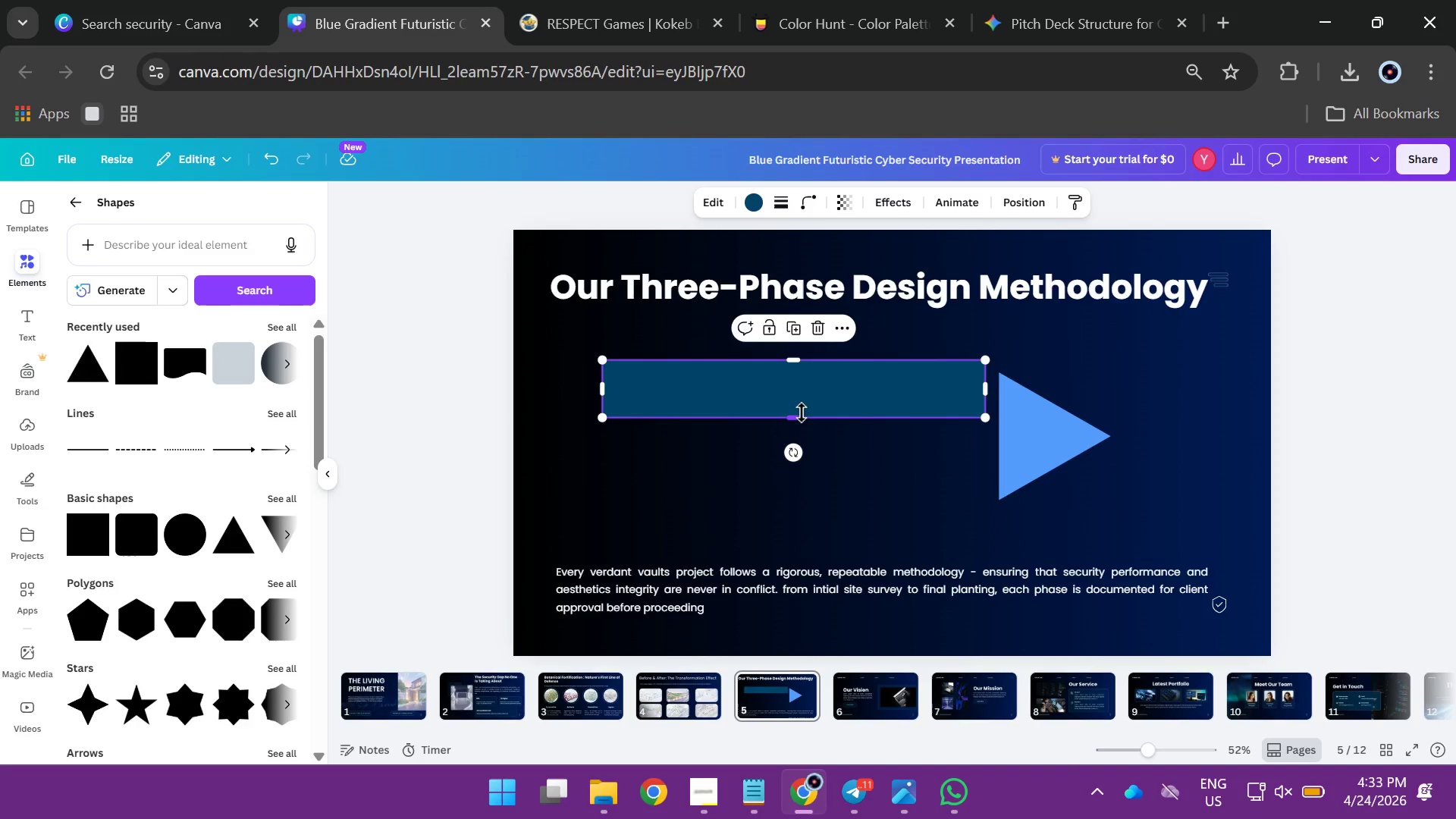 
left_click_drag(start_coordinate=[802, 413], to_coordinate=[802, 389])
 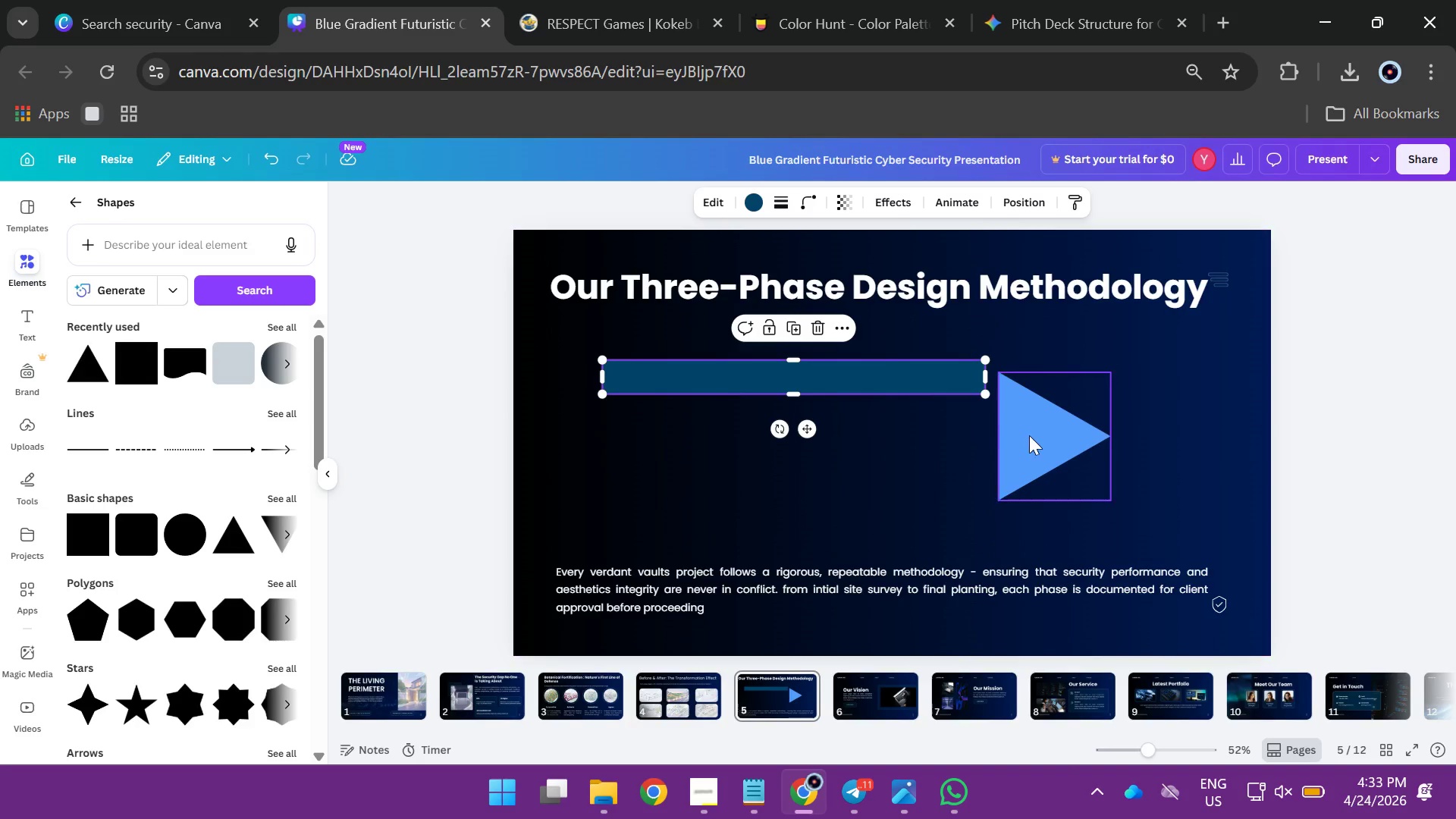 
left_click([1029, 435])
 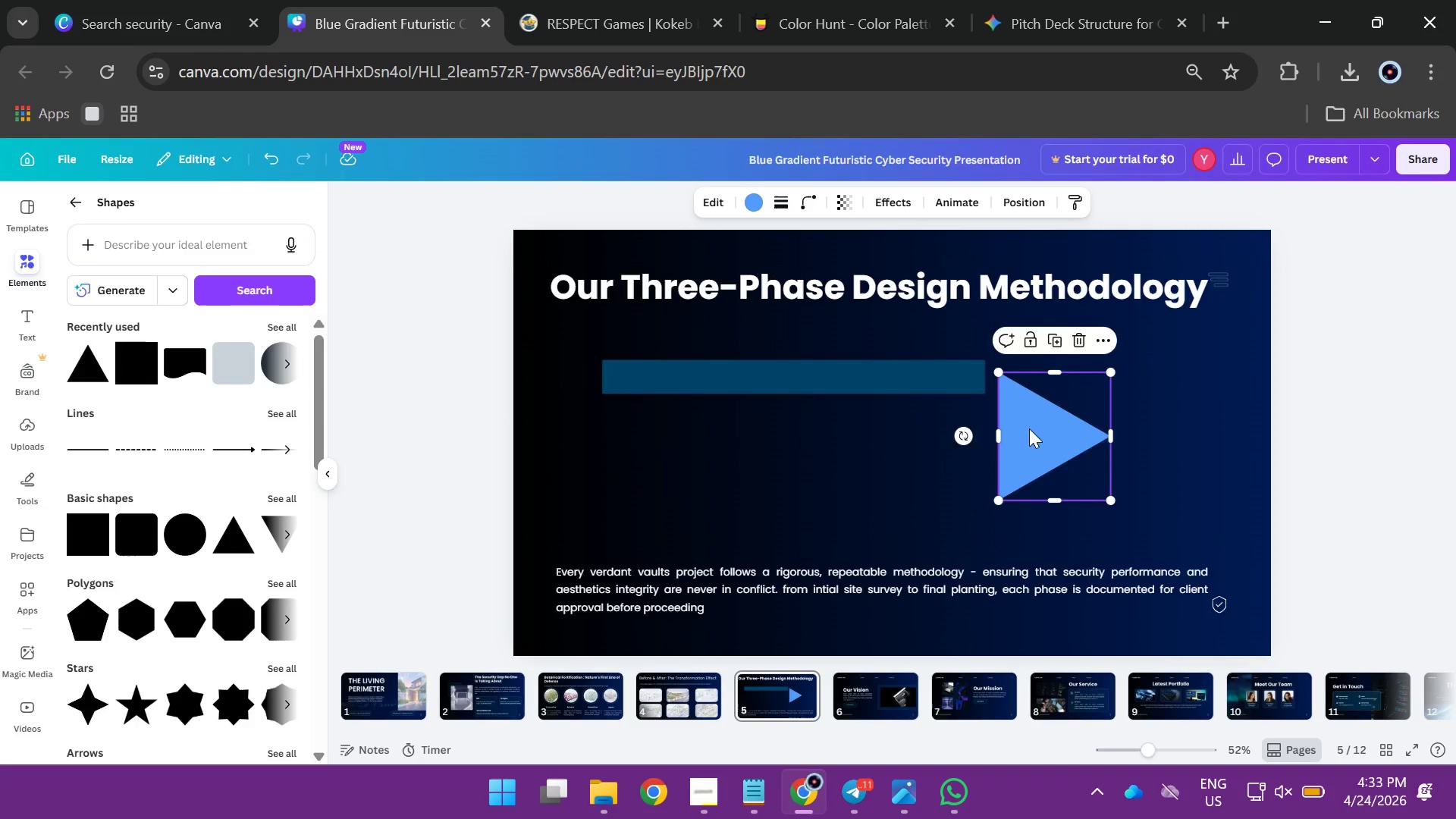 
left_click_drag(start_coordinate=[1029, 435], to_coordinate=[1015, 384])
 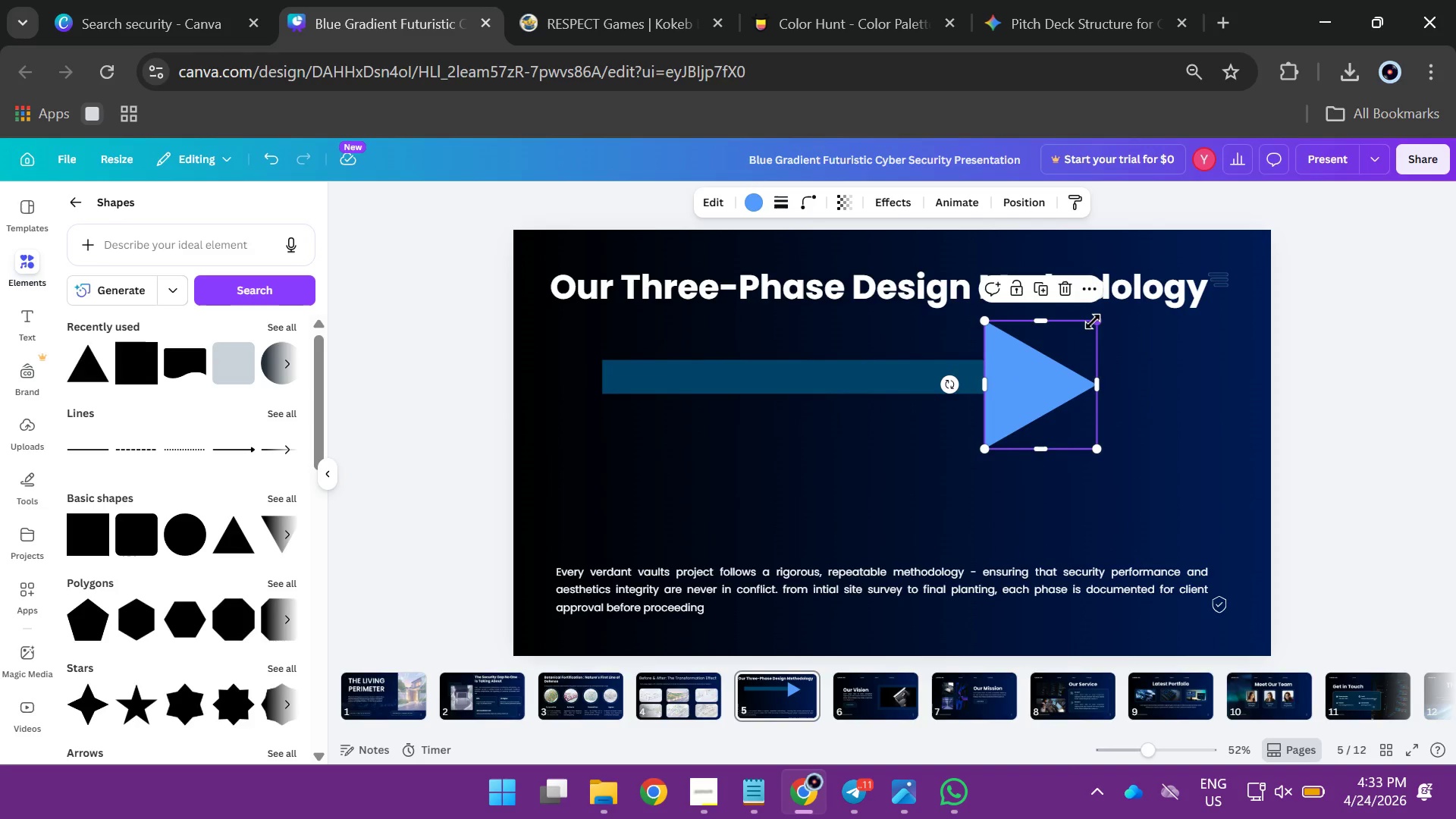 
left_click_drag(start_coordinate=[1093, 322], to_coordinate=[1061, 368])
 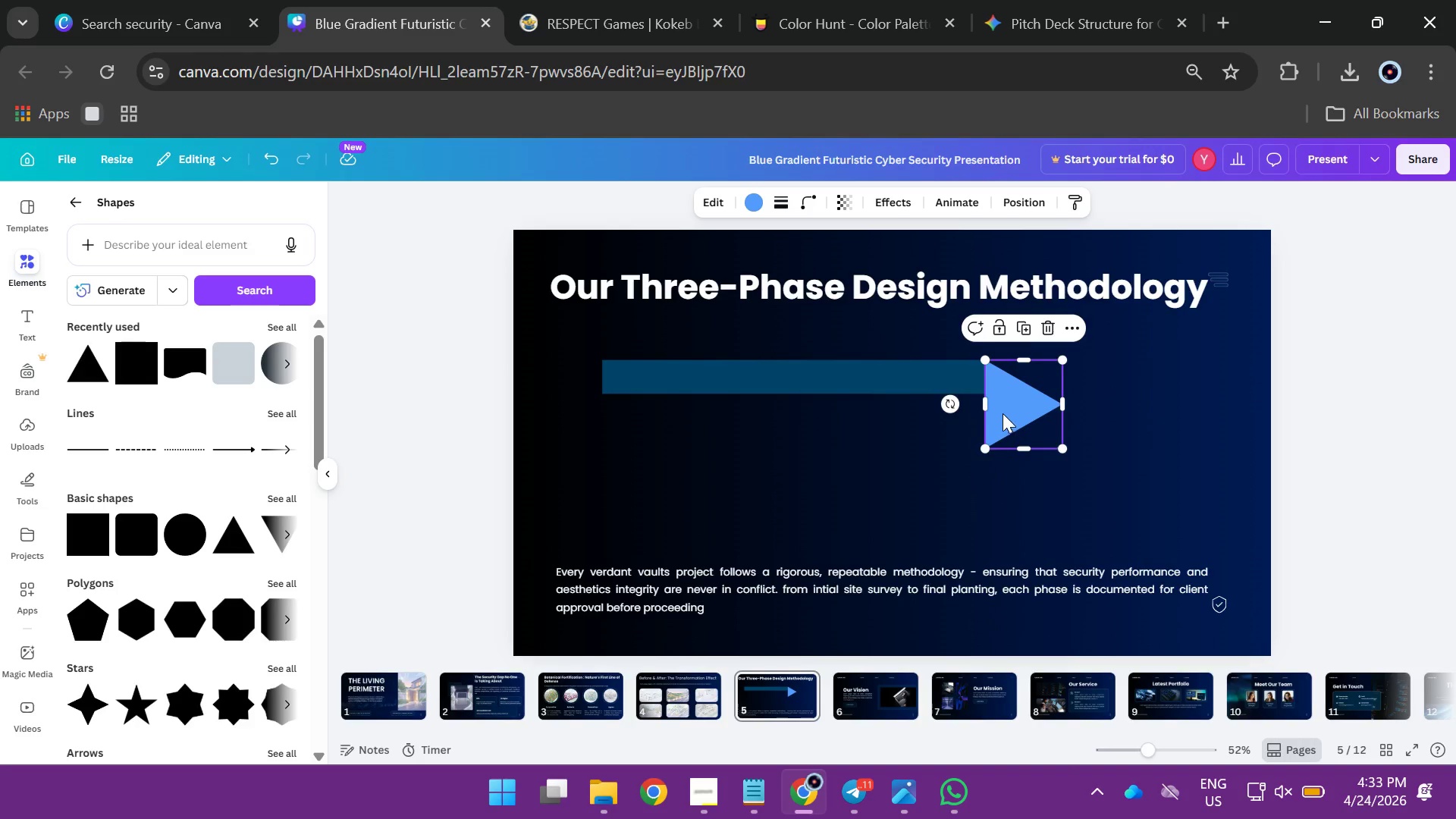 
left_click_drag(start_coordinate=[1001, 418], to_coordinate=[996, 388])
 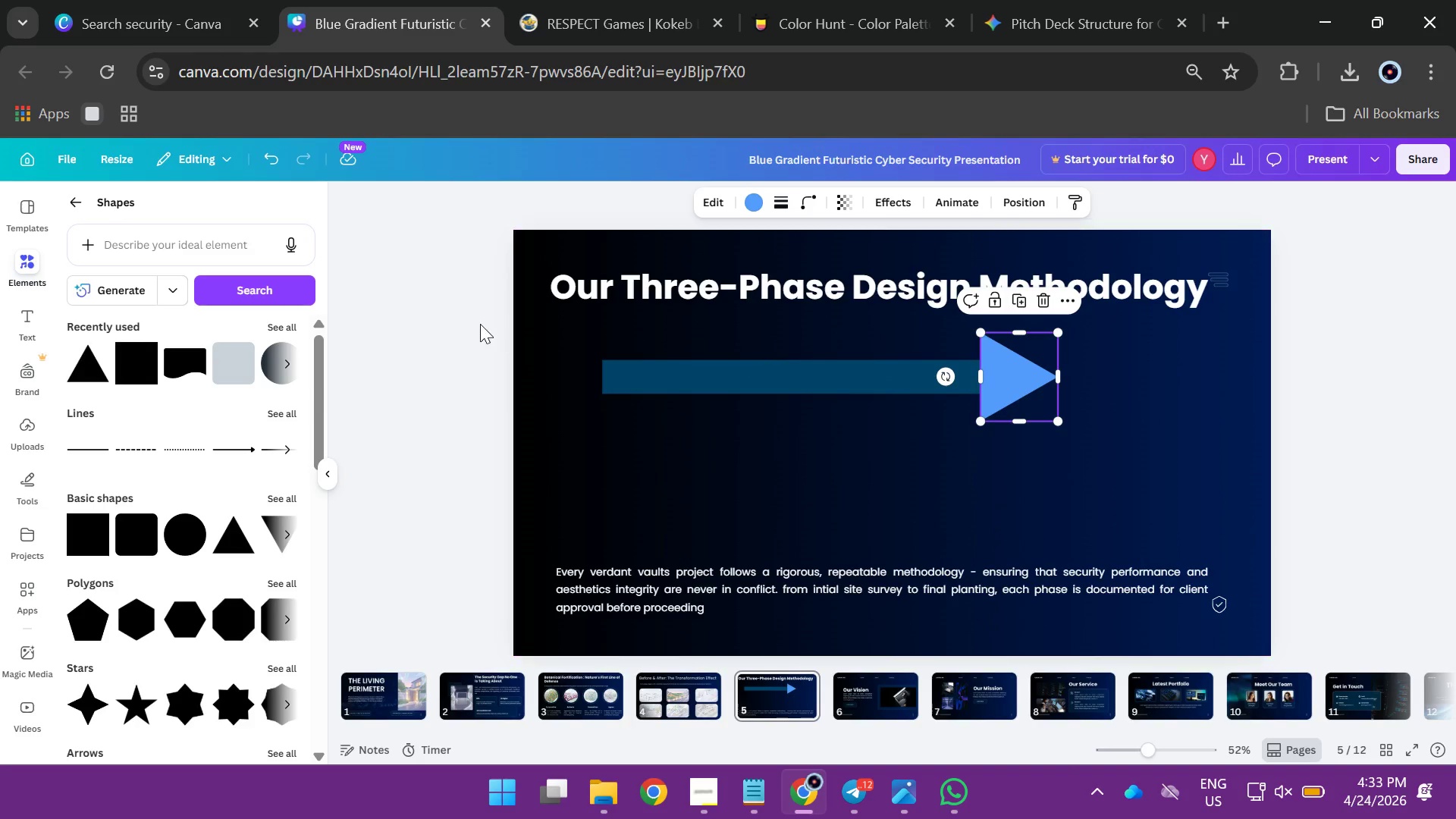 
wait(7.92)
 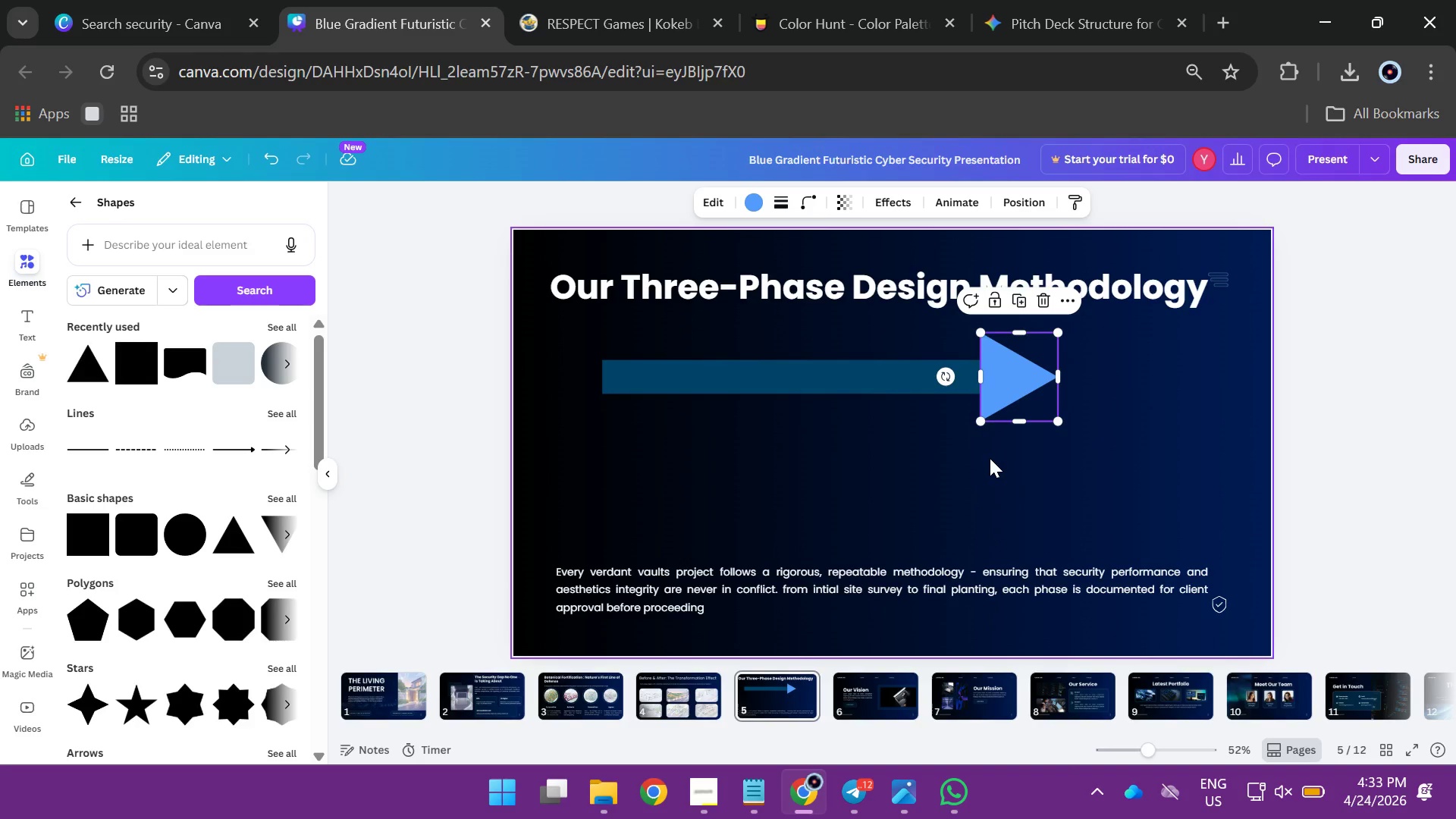 
left_click([758, 201])
 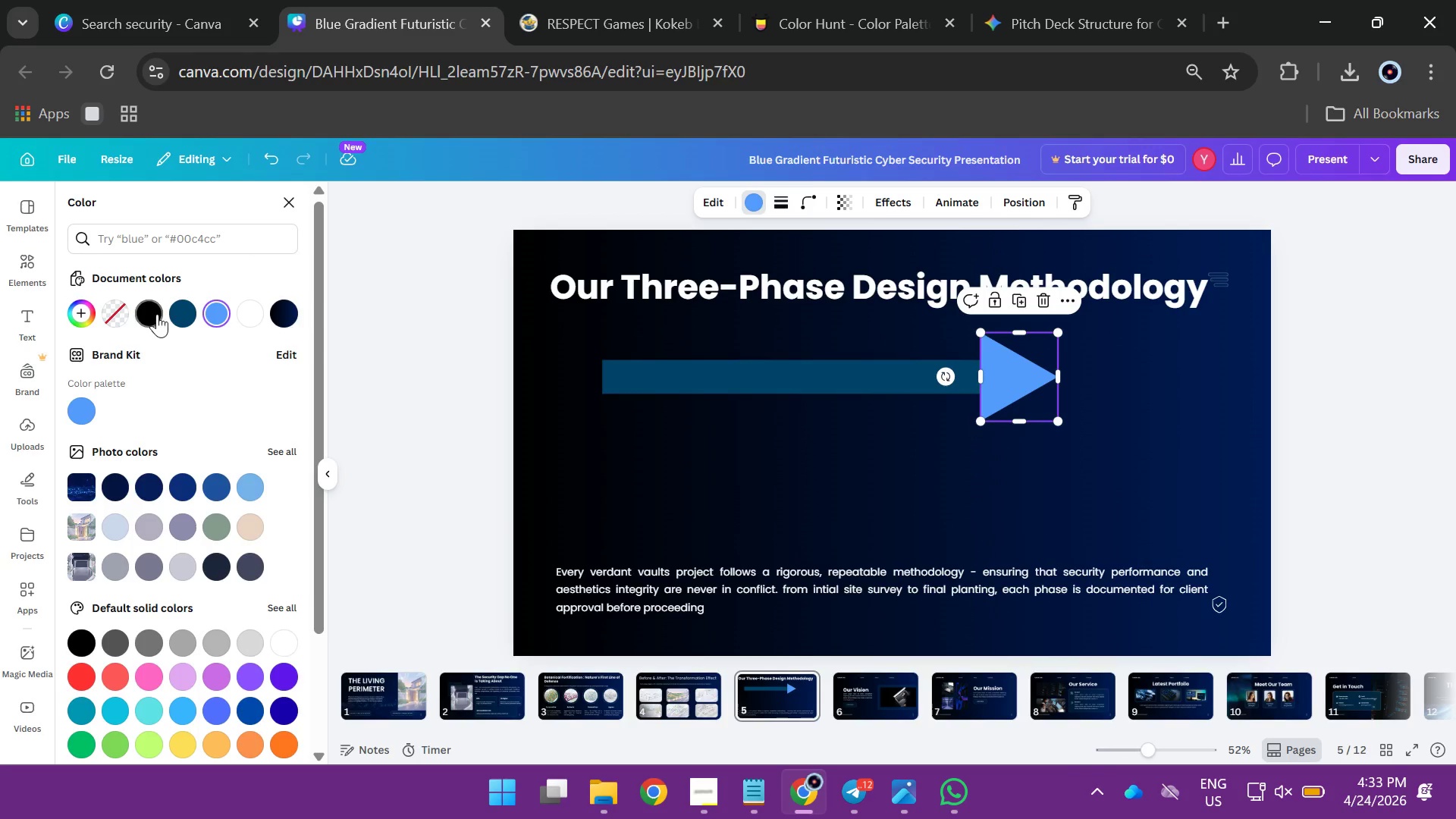 
left_click([157, 314])
 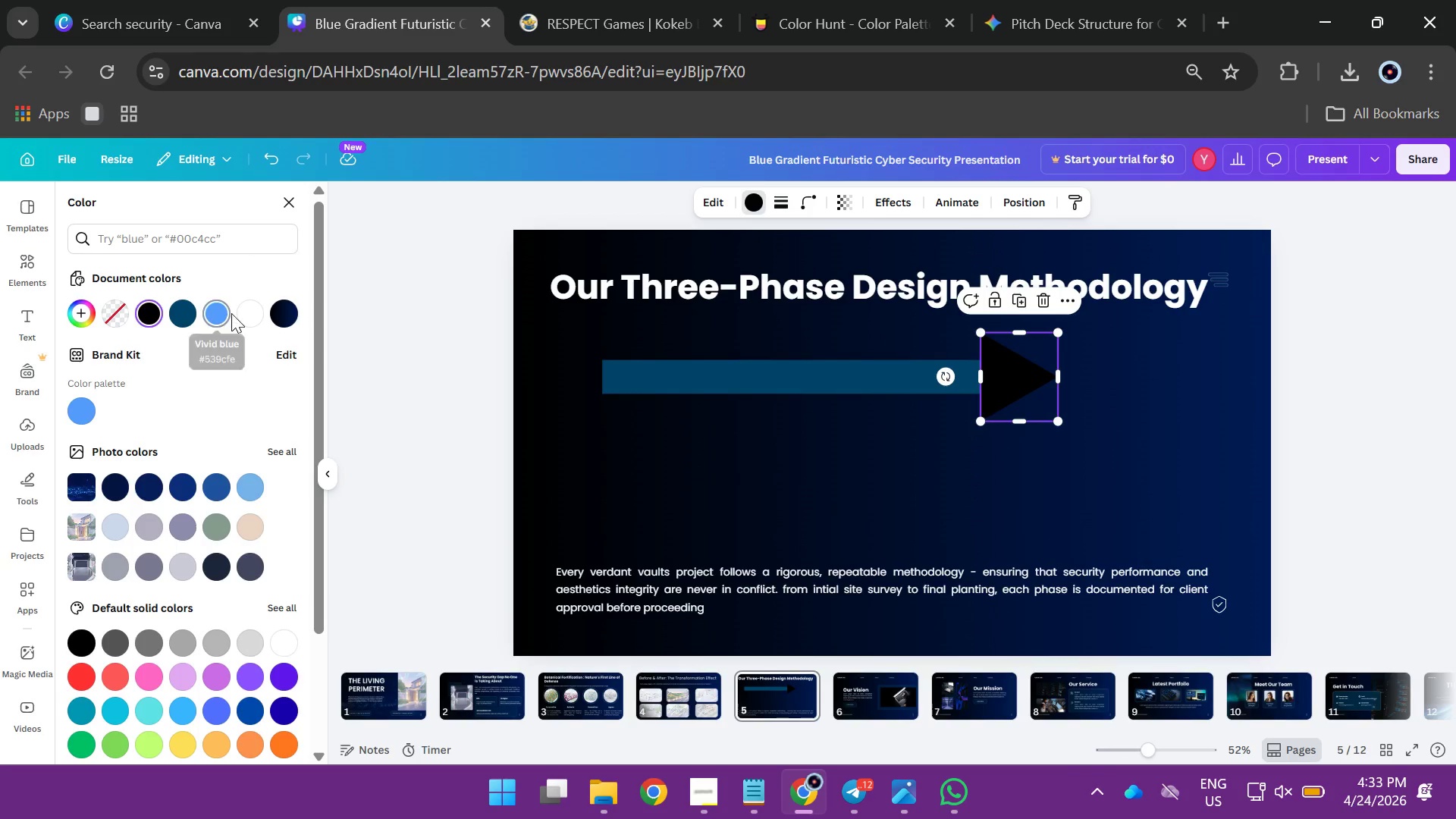 
left_click([252, 313])
 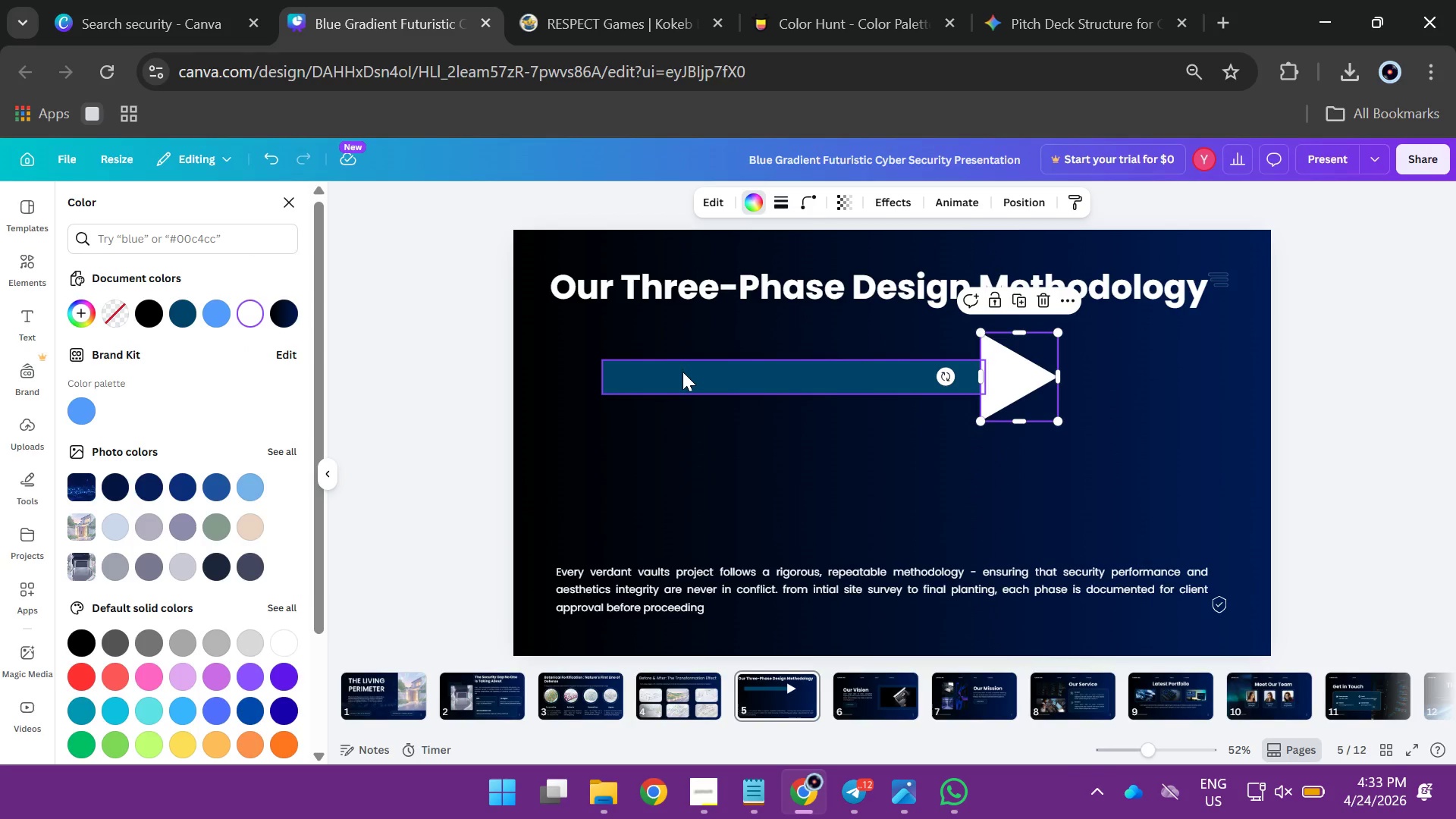 
left_click([683, 374])
 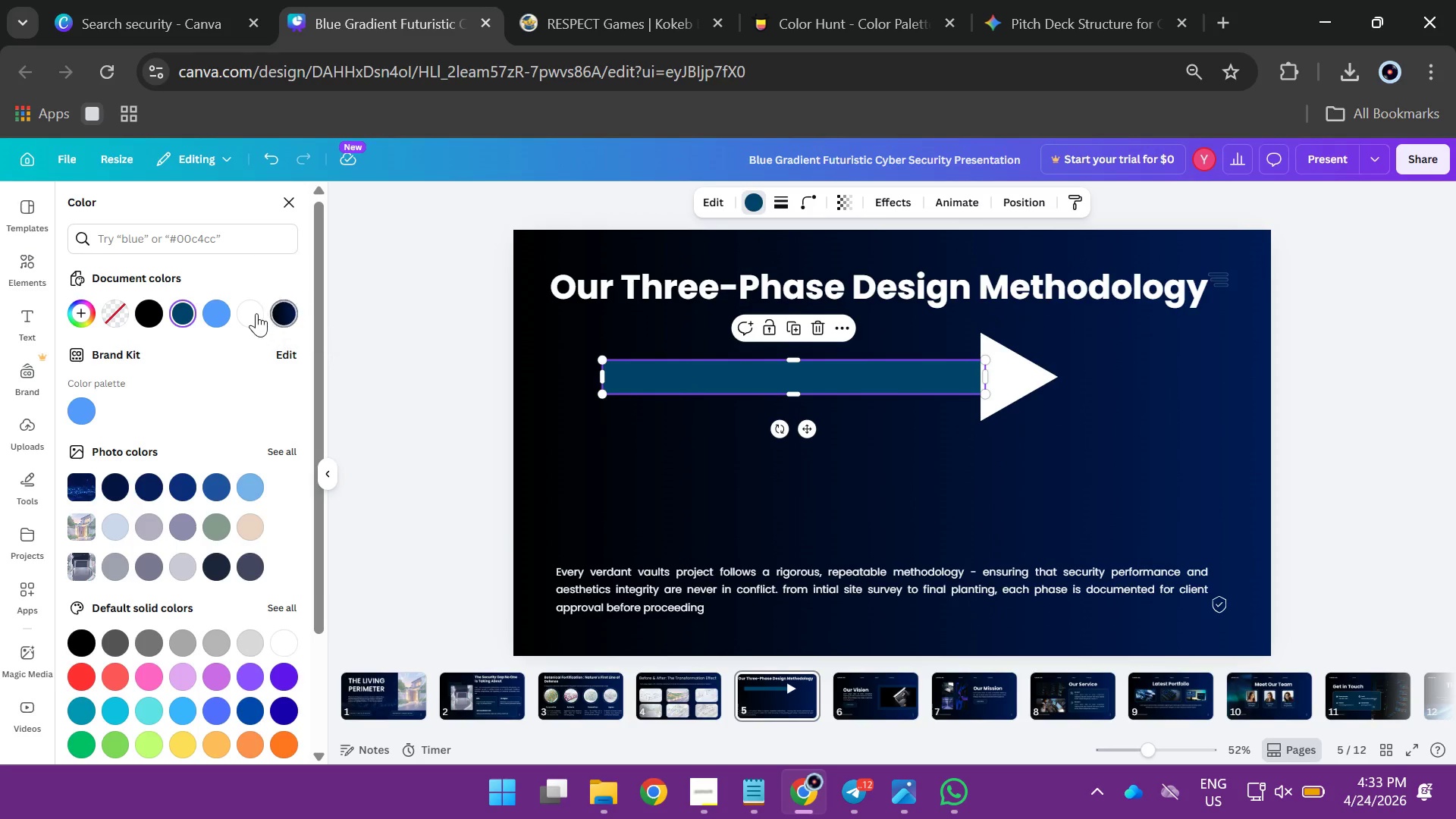 
left_click([251, 313])
 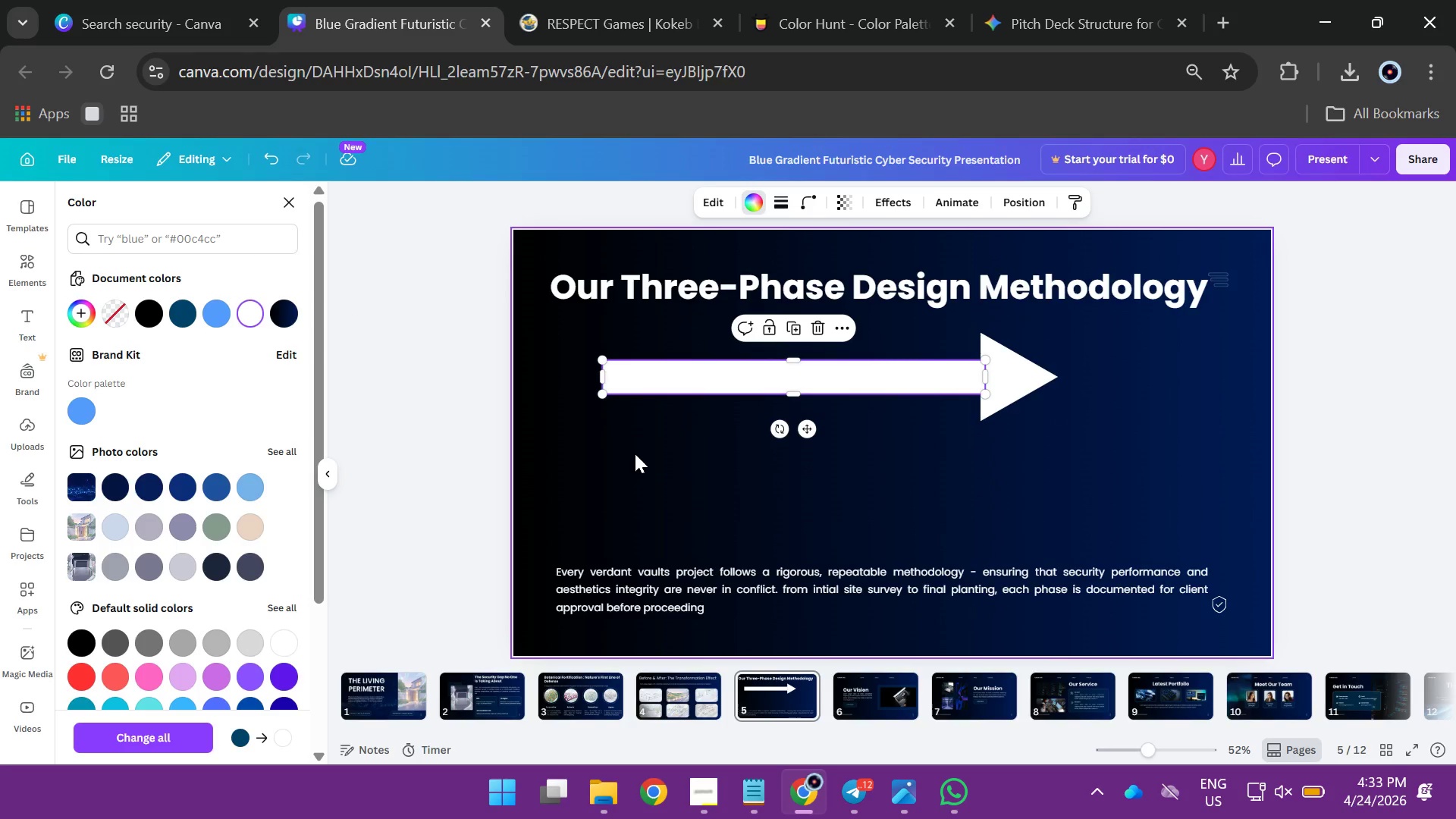 
left_click([635, 453])
 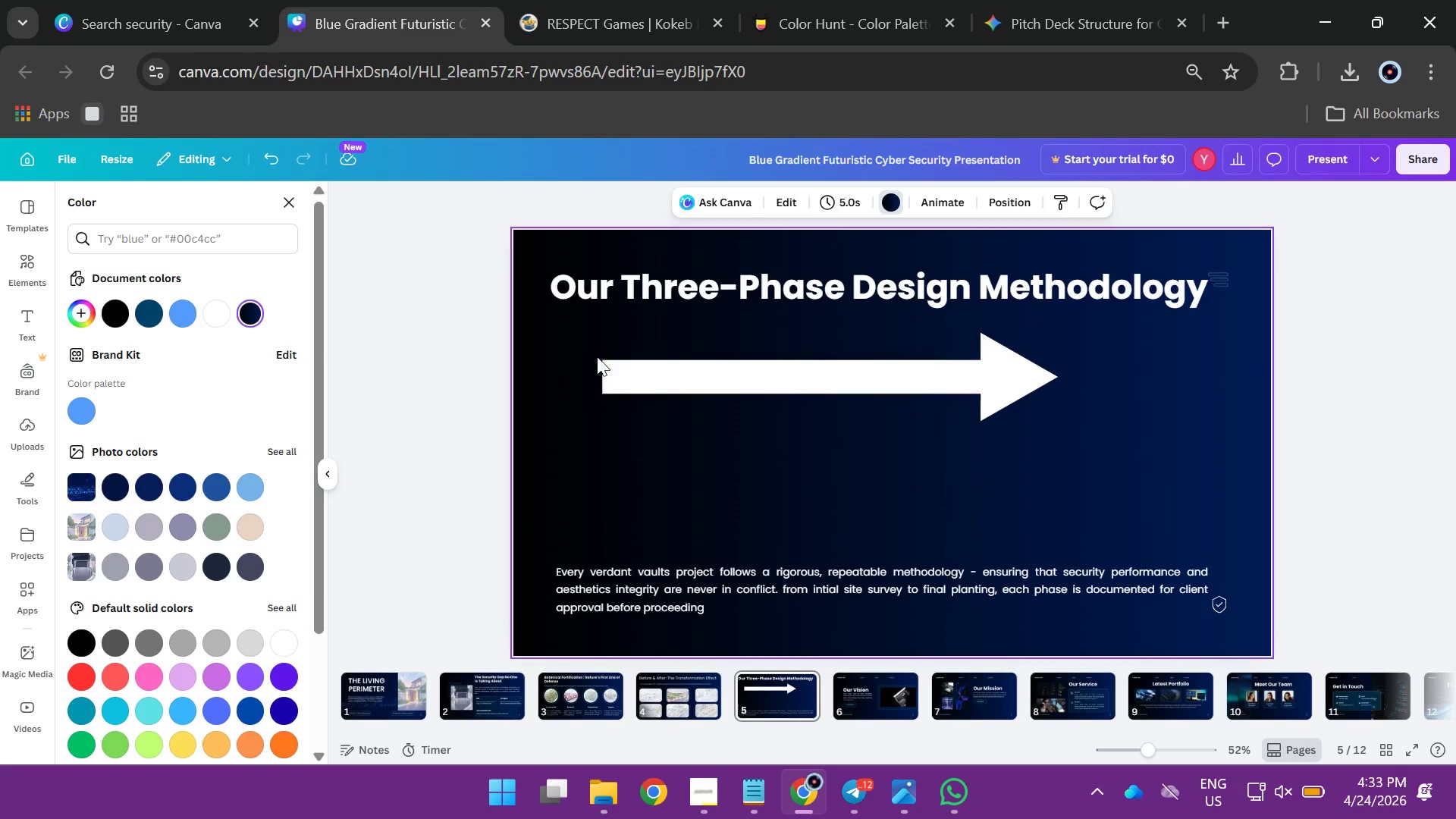 
left_click_drag(start_coordinate=[567, 347], to_coordinate=[1027, 401])
 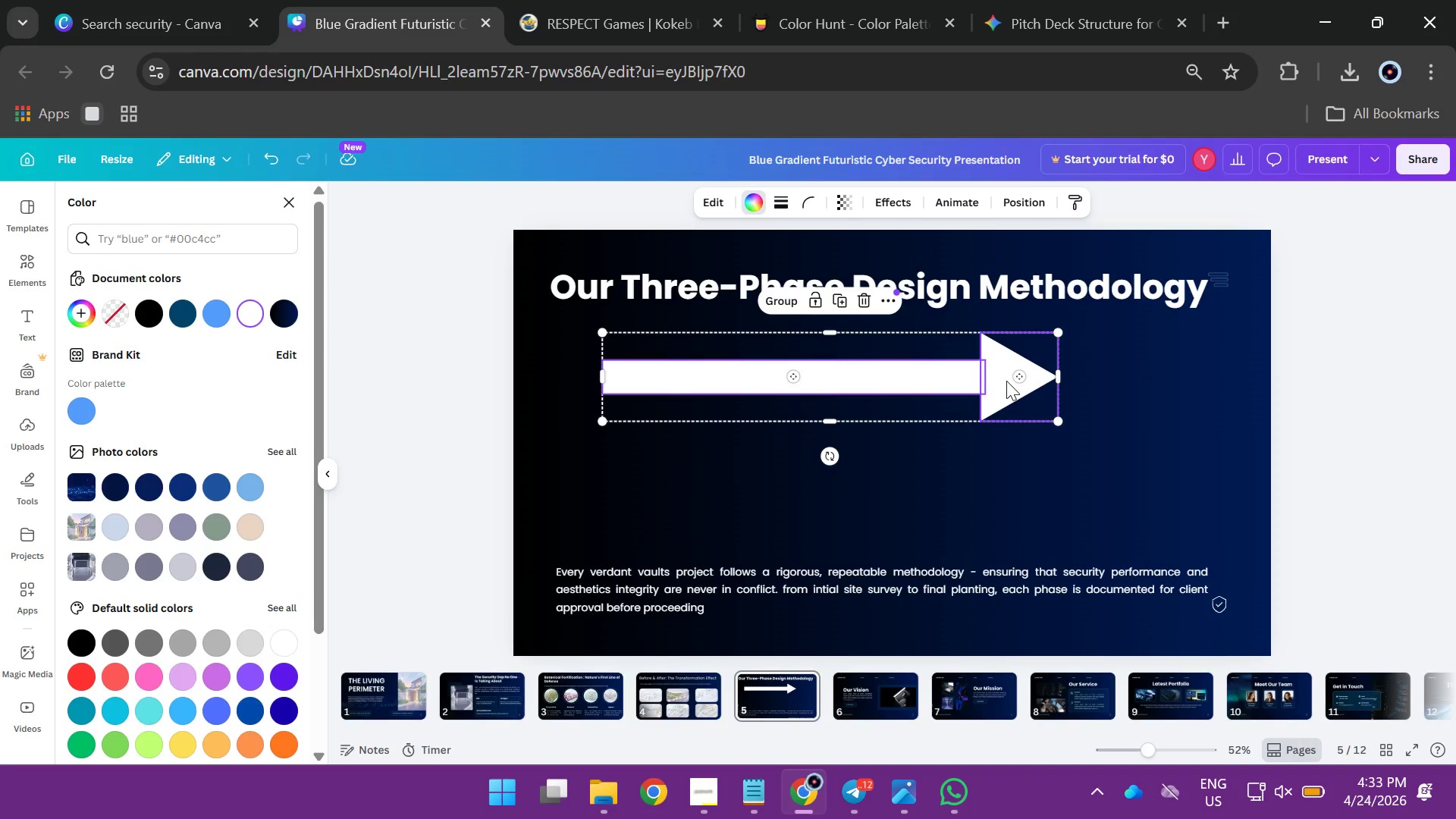 
left_click_drag(start_coordinate=[1006, 381], to_coordinate=[995, 381])
 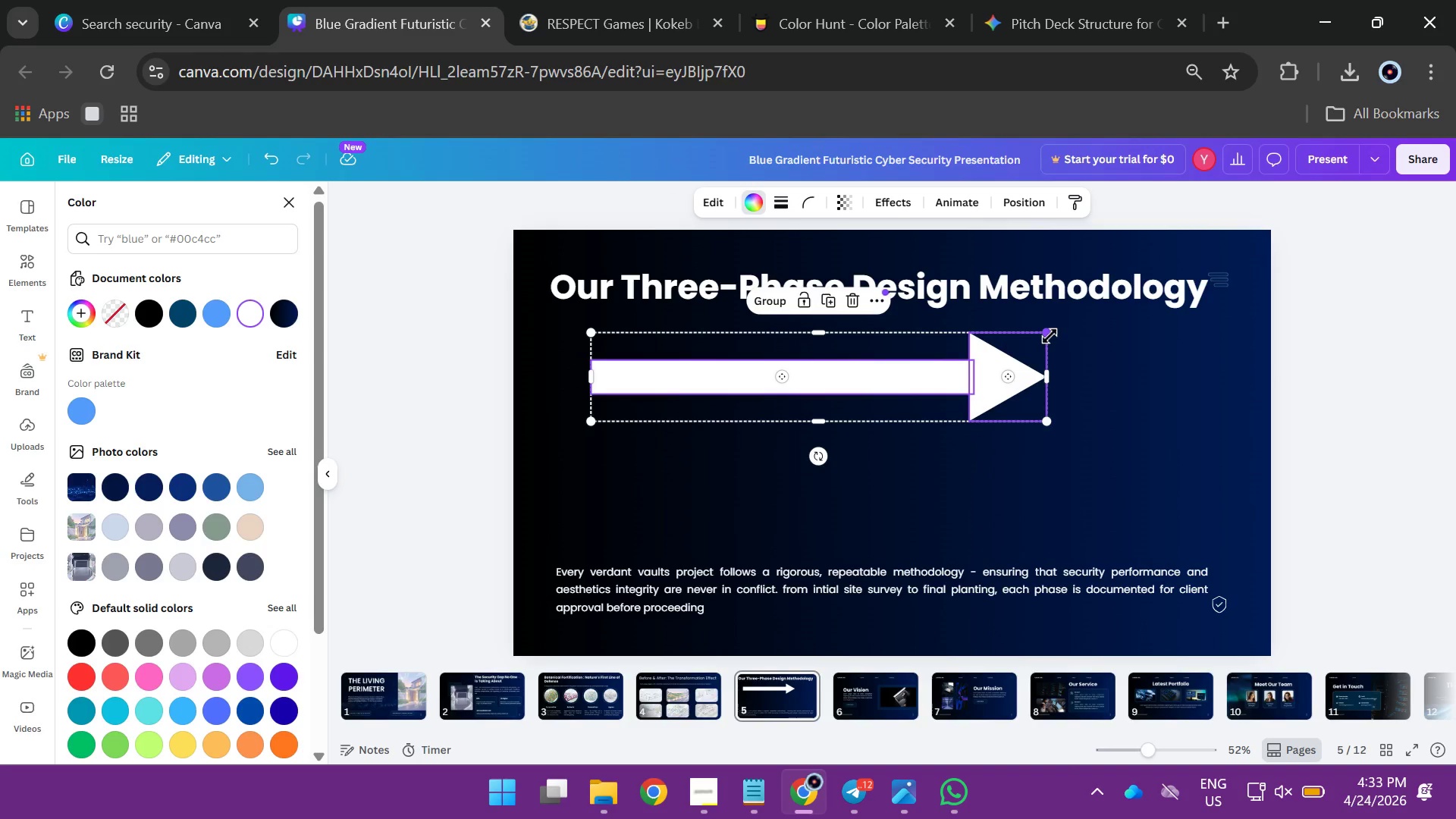 
left_click_drag(start_coordinate=[1050, 334], to_coordinate=[935, 359])
 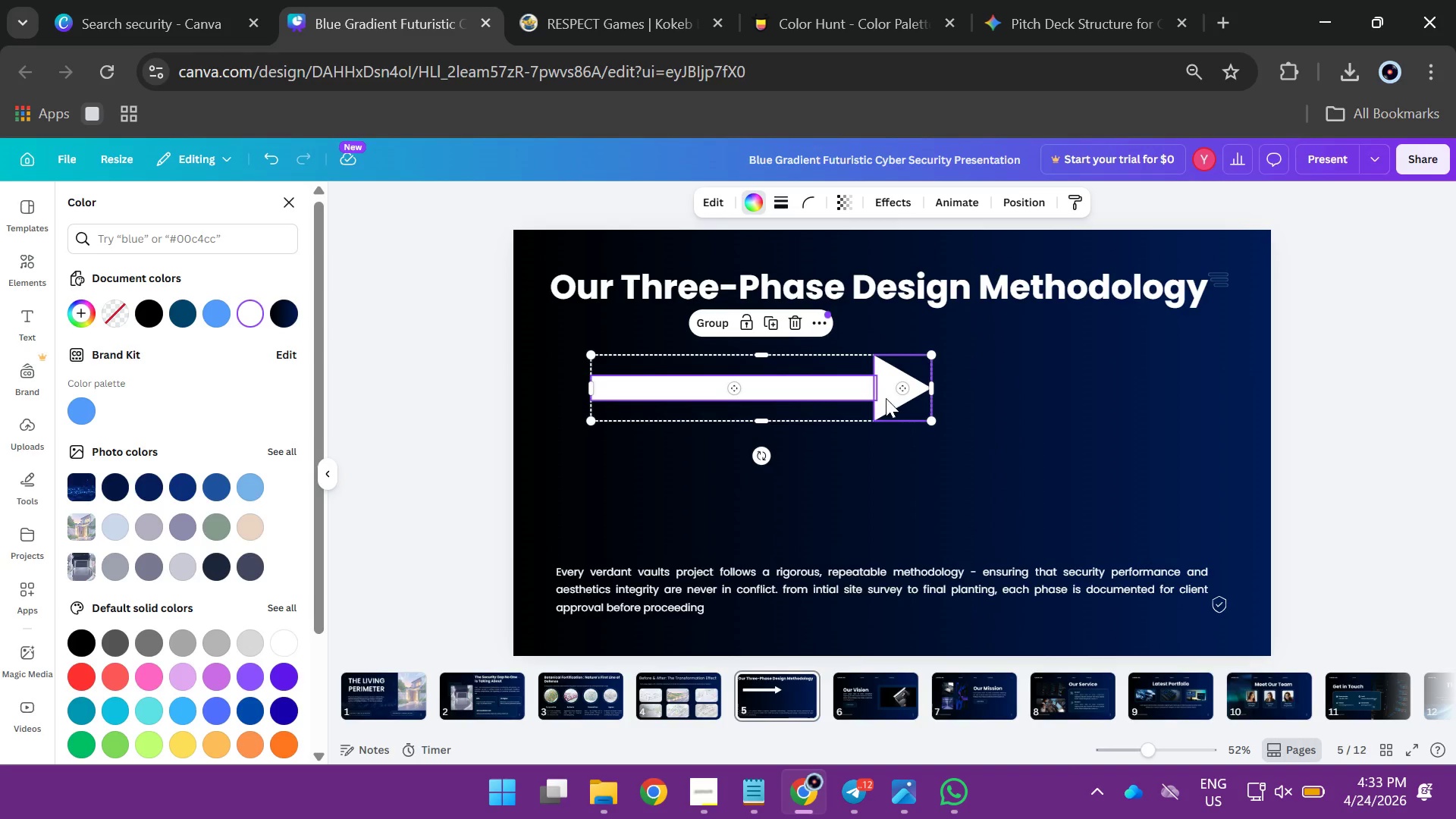 
left_click_drag(start_coordinate=[885, 398], to_coordinate=[886, 370])
 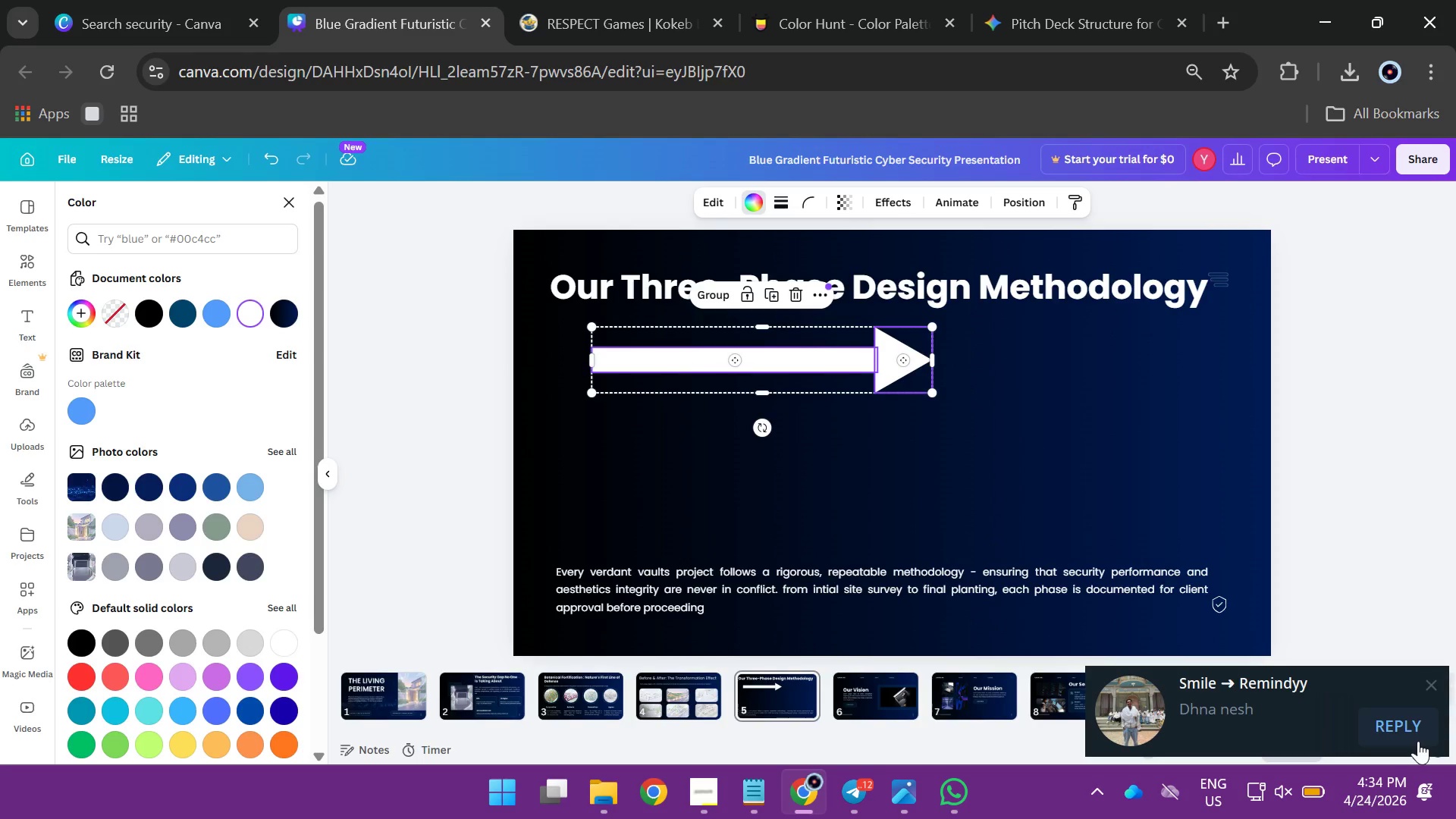 
left_click([1414, 734])
 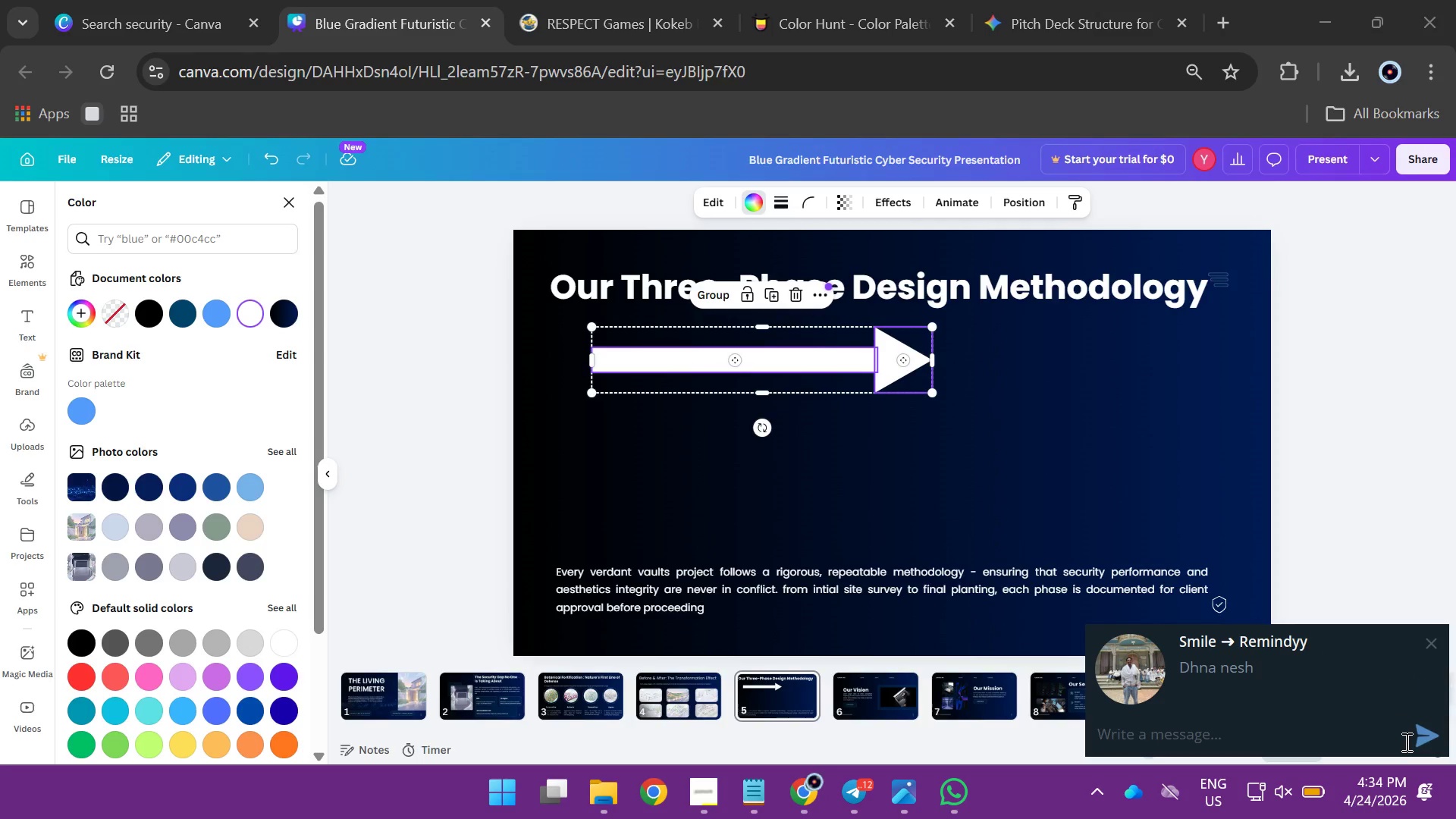 
type(endat walk gashe)
 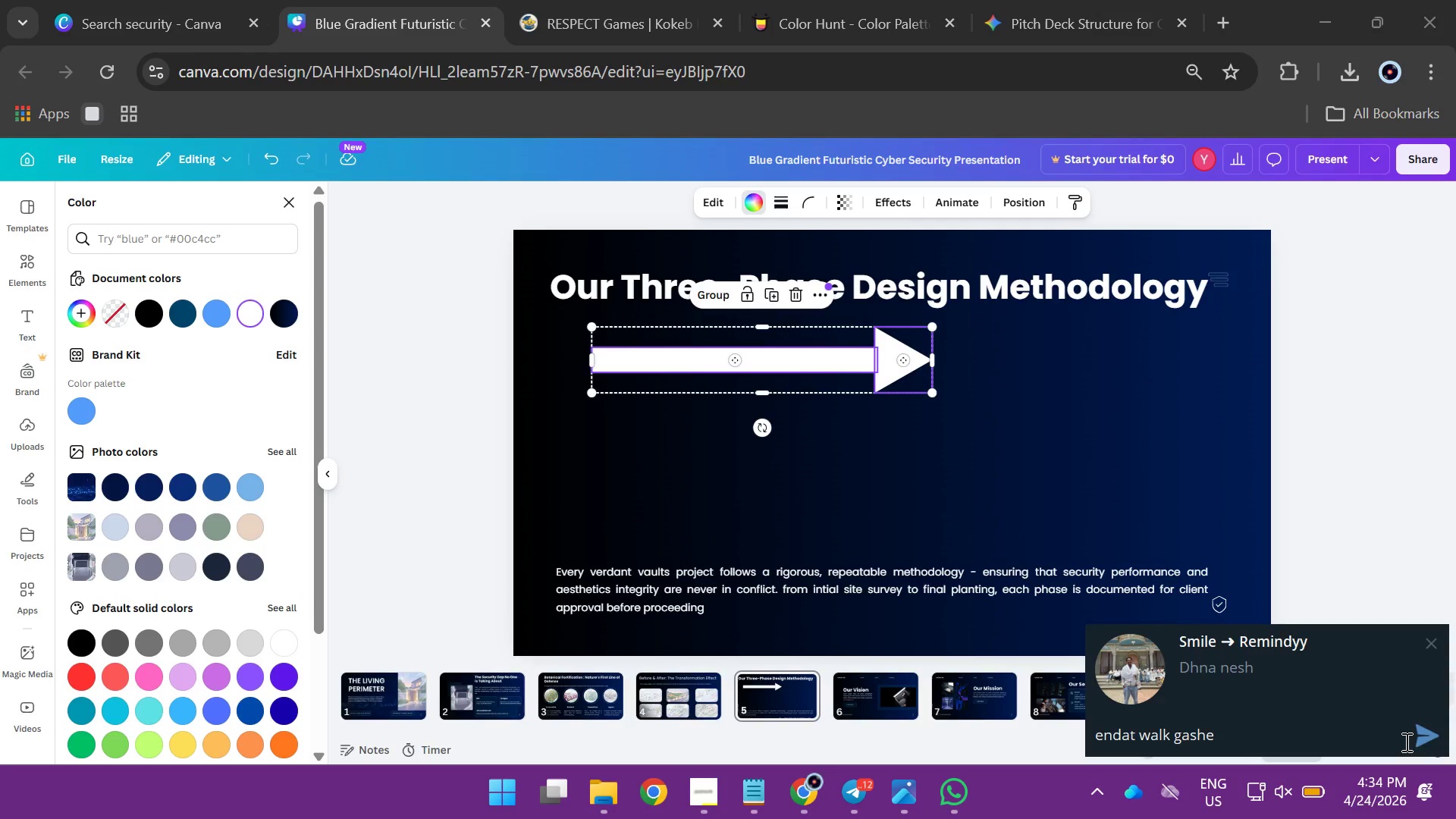 
key(Enter)
 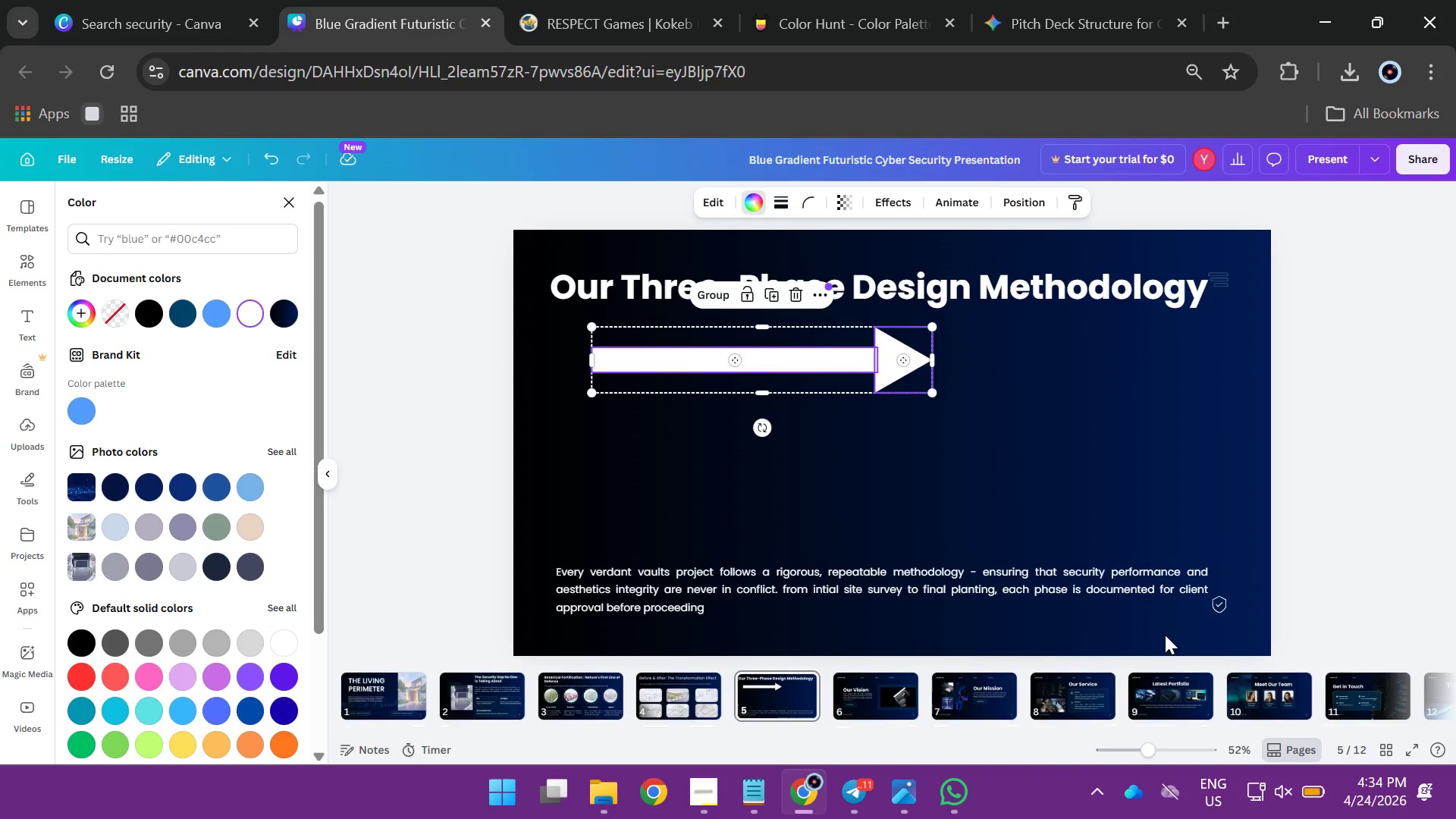 
left_click([991, 456])
 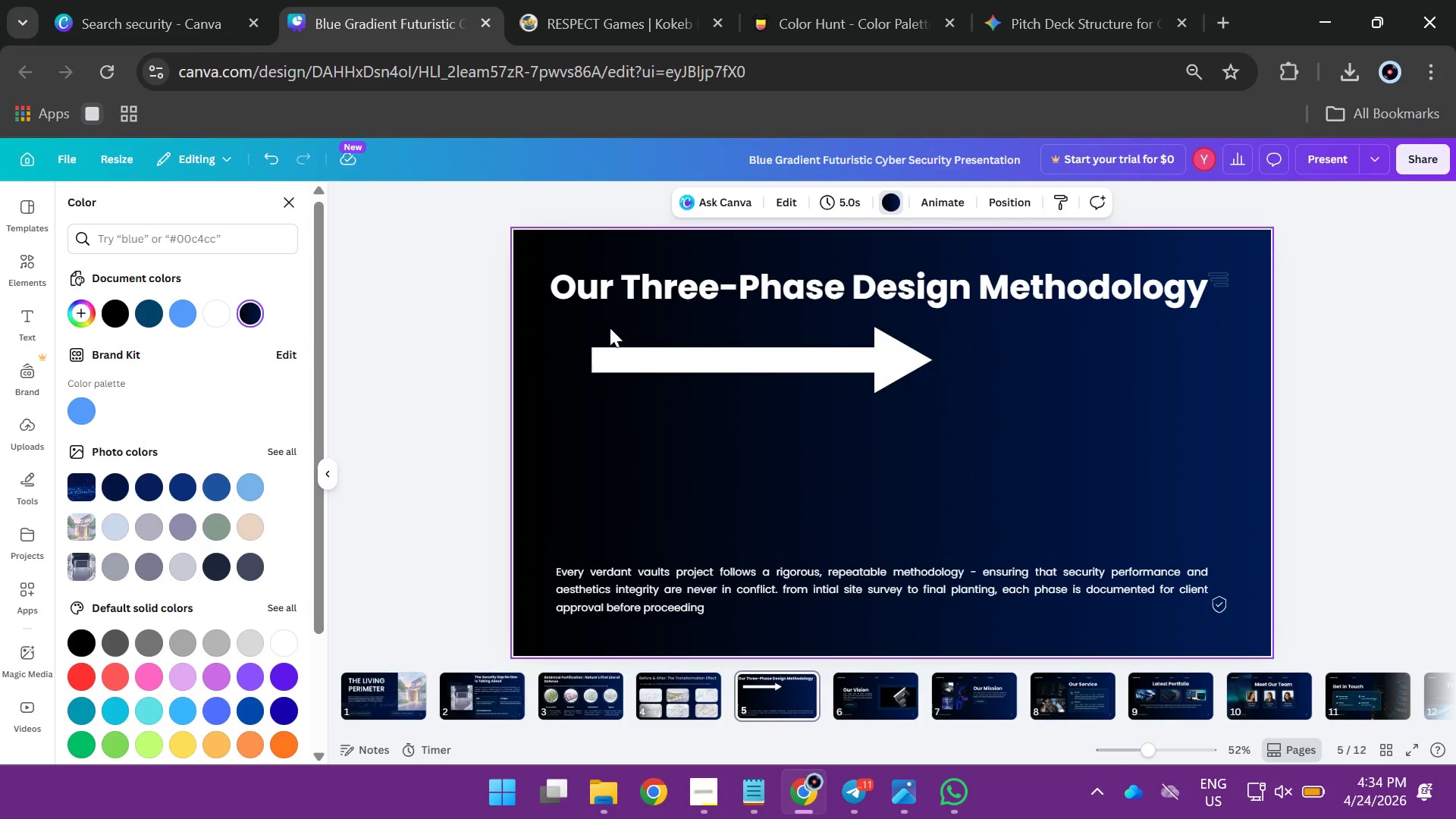 
left_click_drag(start_coordinate=[545, 327], to_coordinate=[927, 371])
 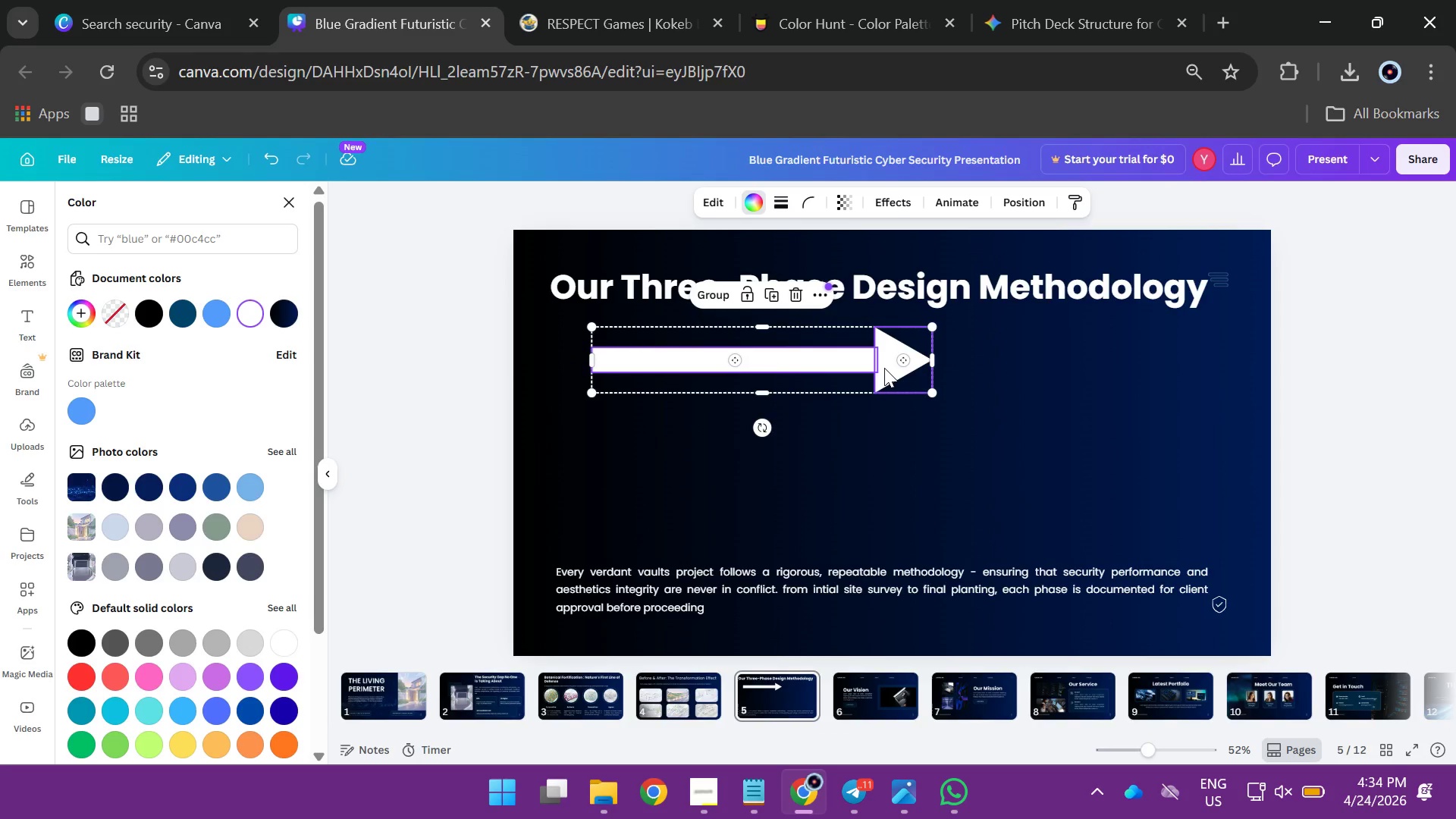 
hold_key(key=AltLeft, duration=6.66)
left_click_drag(start_coordinate=[884, 368], to_coordinate=[883, 440])
 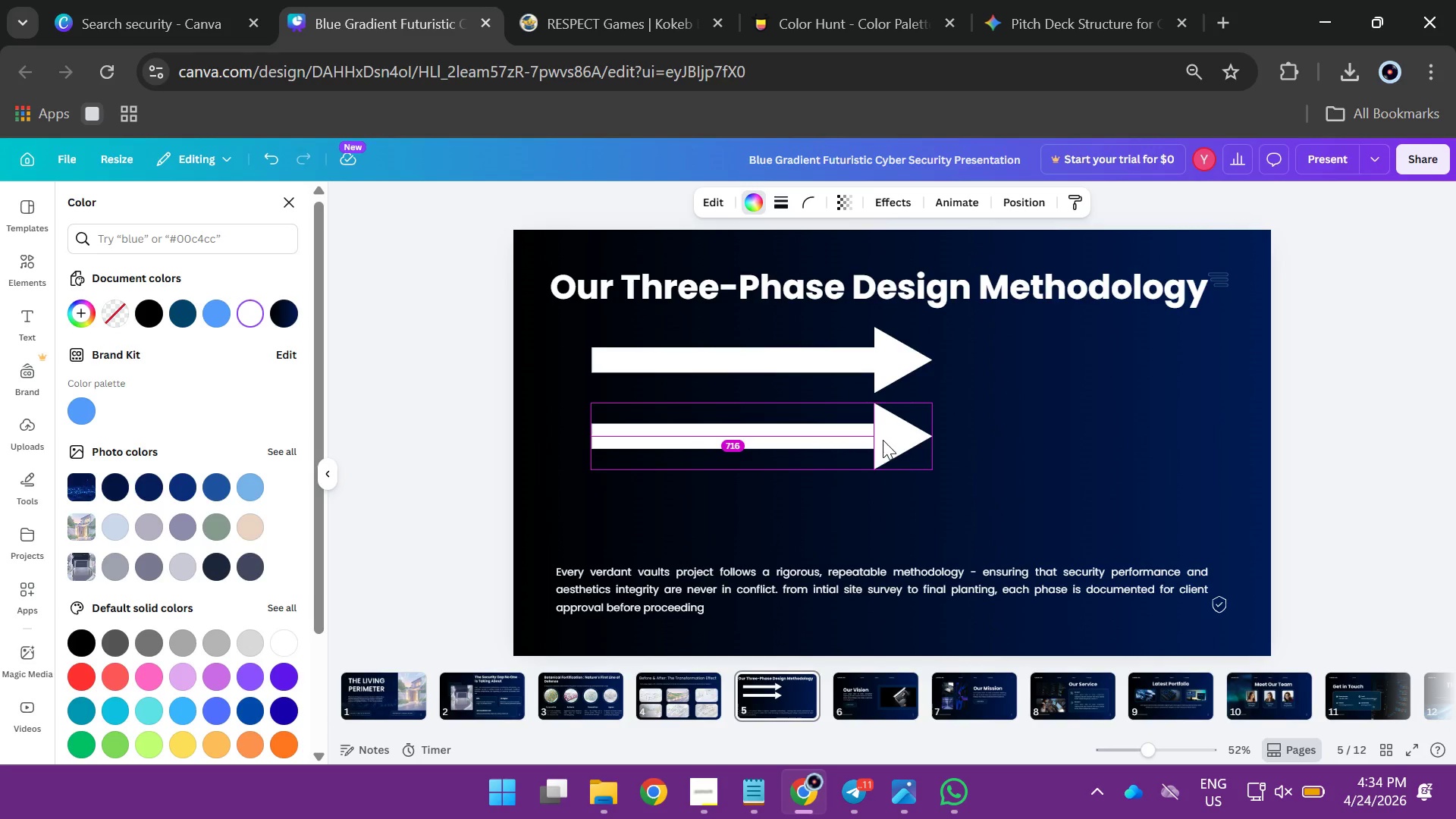 
left_click_drag(start_coordinate=[883, 440], to_coordinate=[880, 519])
 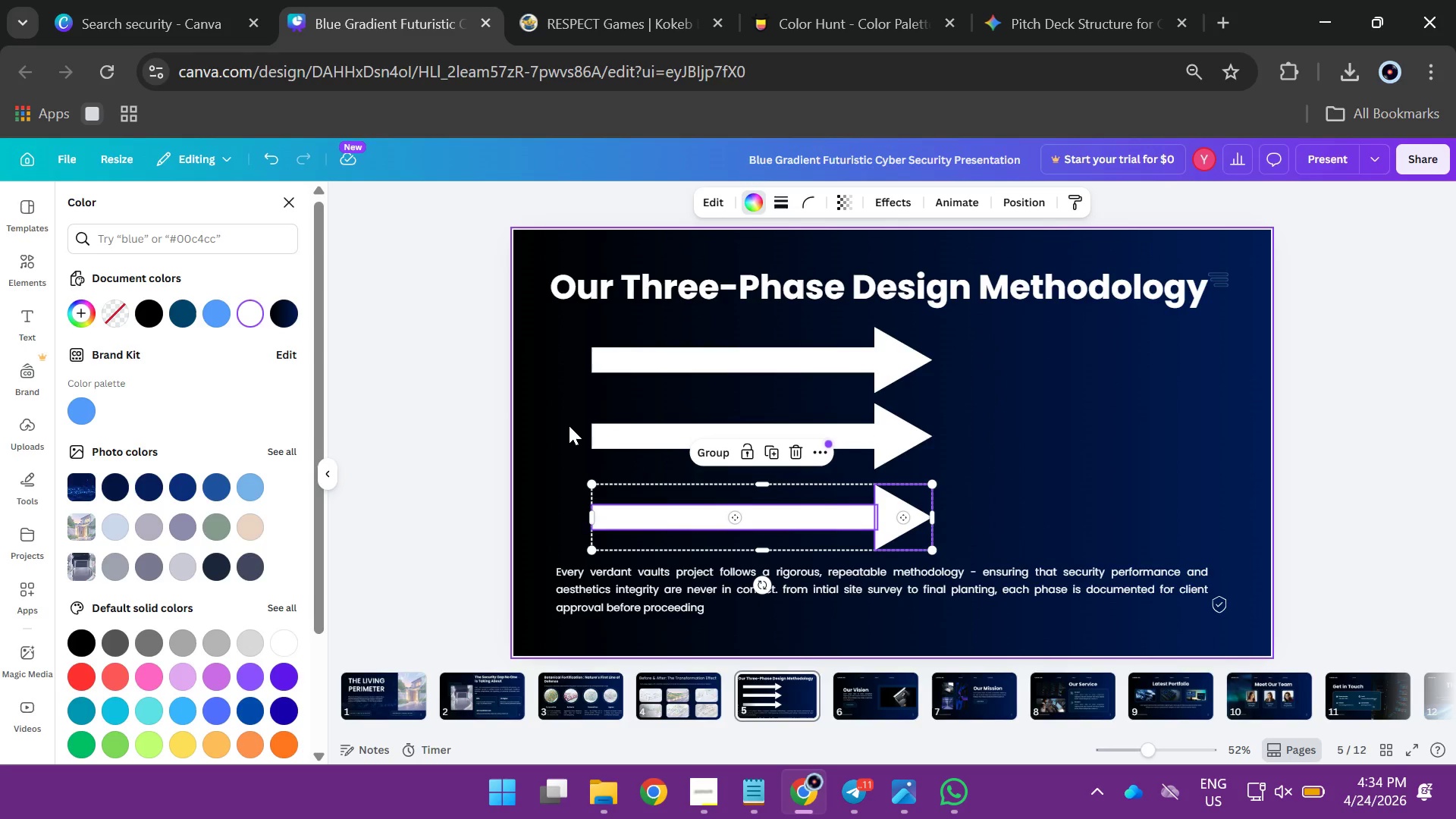 
left_click_drag(start_coordinate=[569, 424], to_coordinate=[890, 441])
 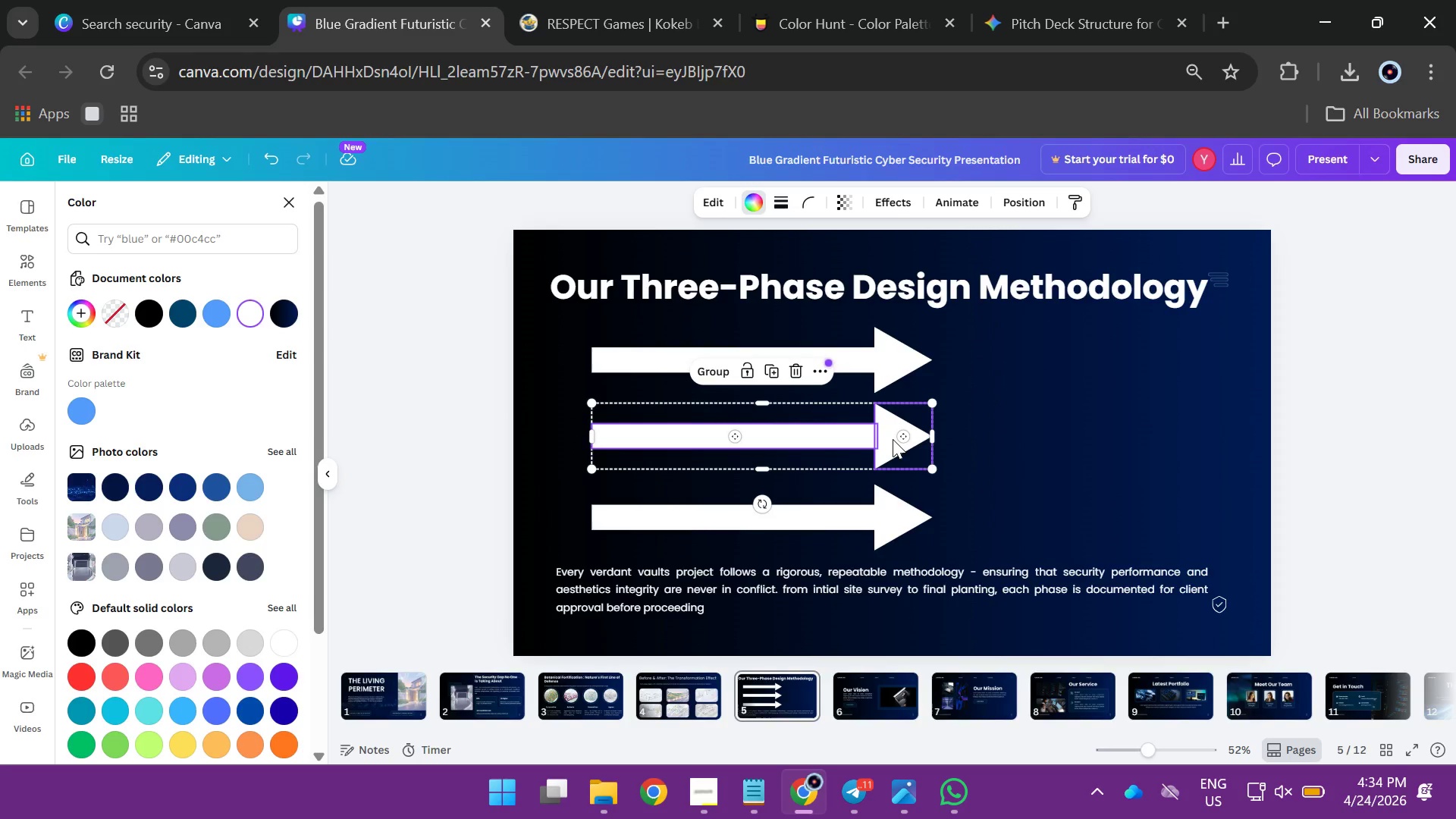 
left_click_drag(start_coordinate=[893, 439], to_coordinate=[954, 436])
 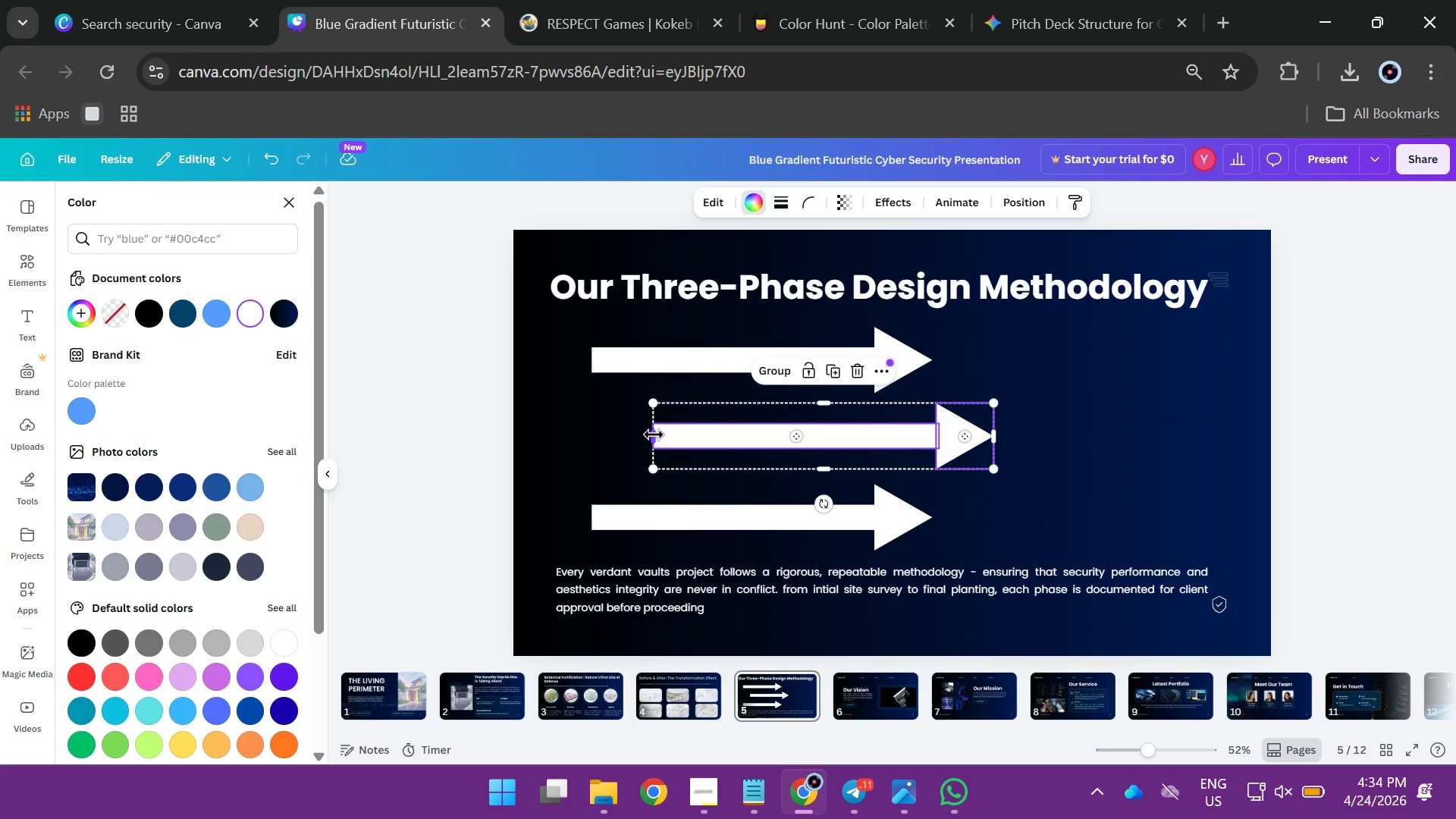 
left_click([604, 438])
 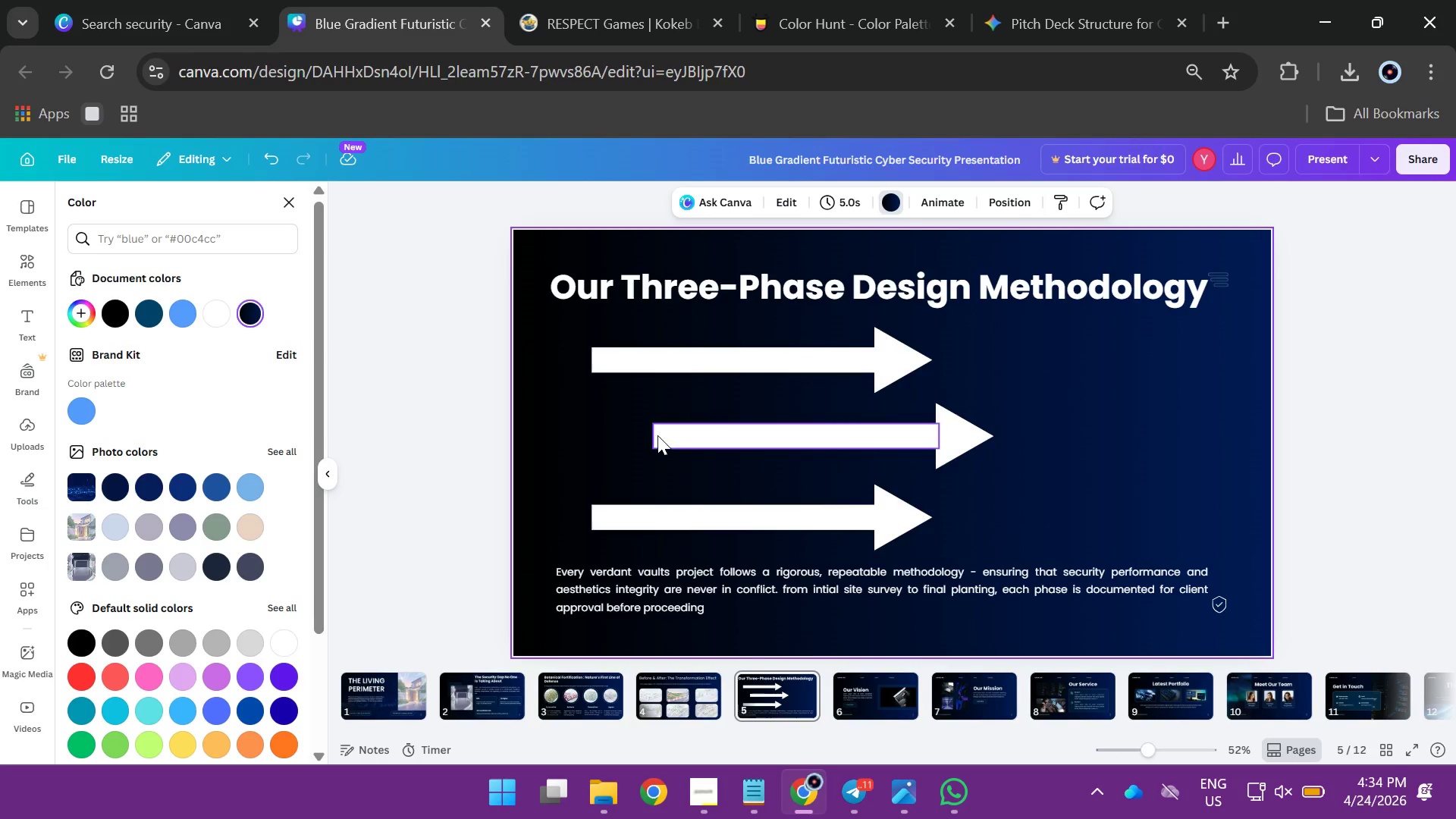 
left_click([659, 435])
 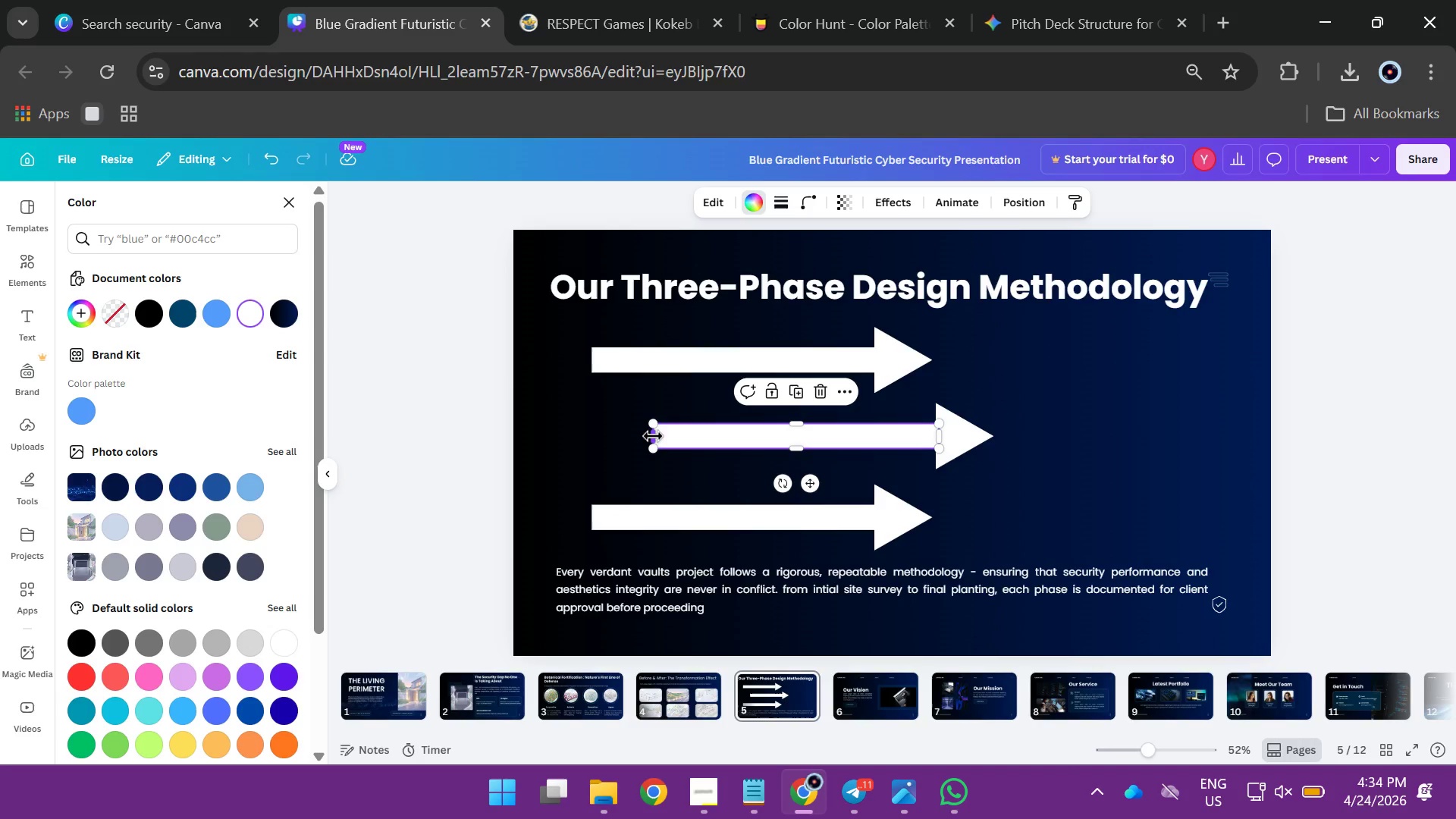 
left_click_drag(start_coordinate=[654, 435], to_coordinate=[592, 438])
 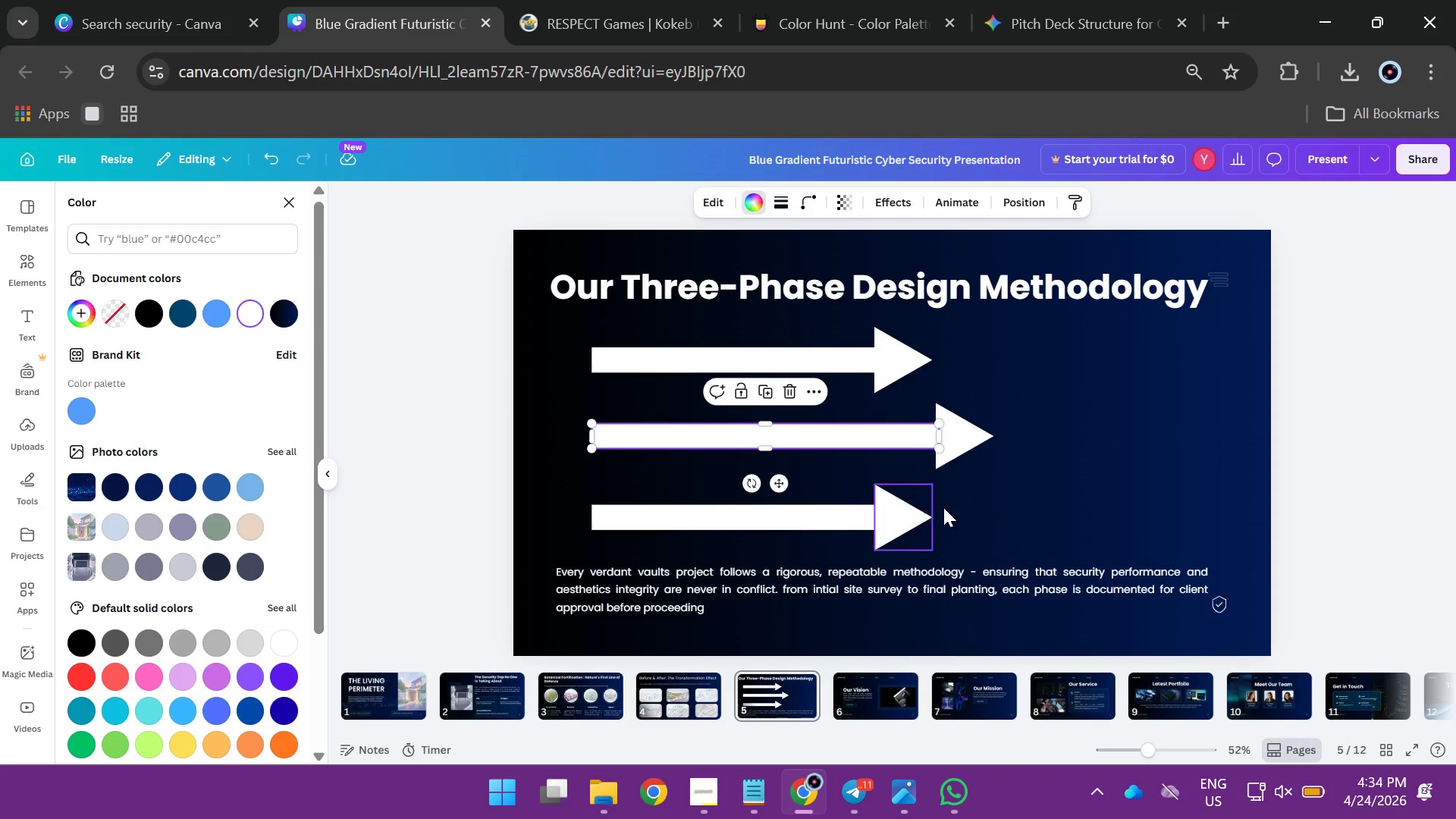 
left_click_drag(start_coordinate=[952, 507], to_coordinate=[781, 516])
 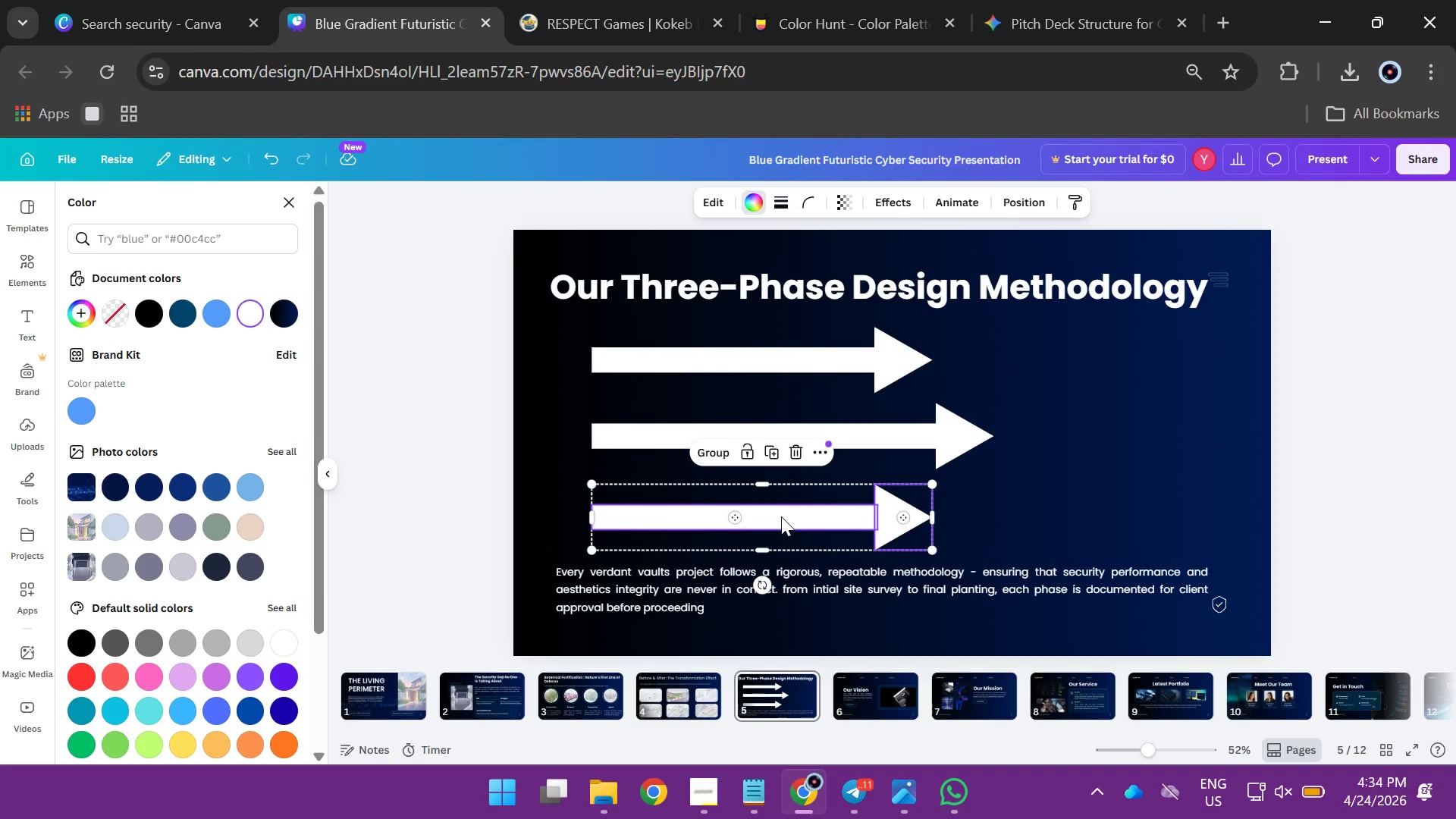 
left_click_drag(start_coordinate=[781, 516], to_coordinate=[930, 521])
 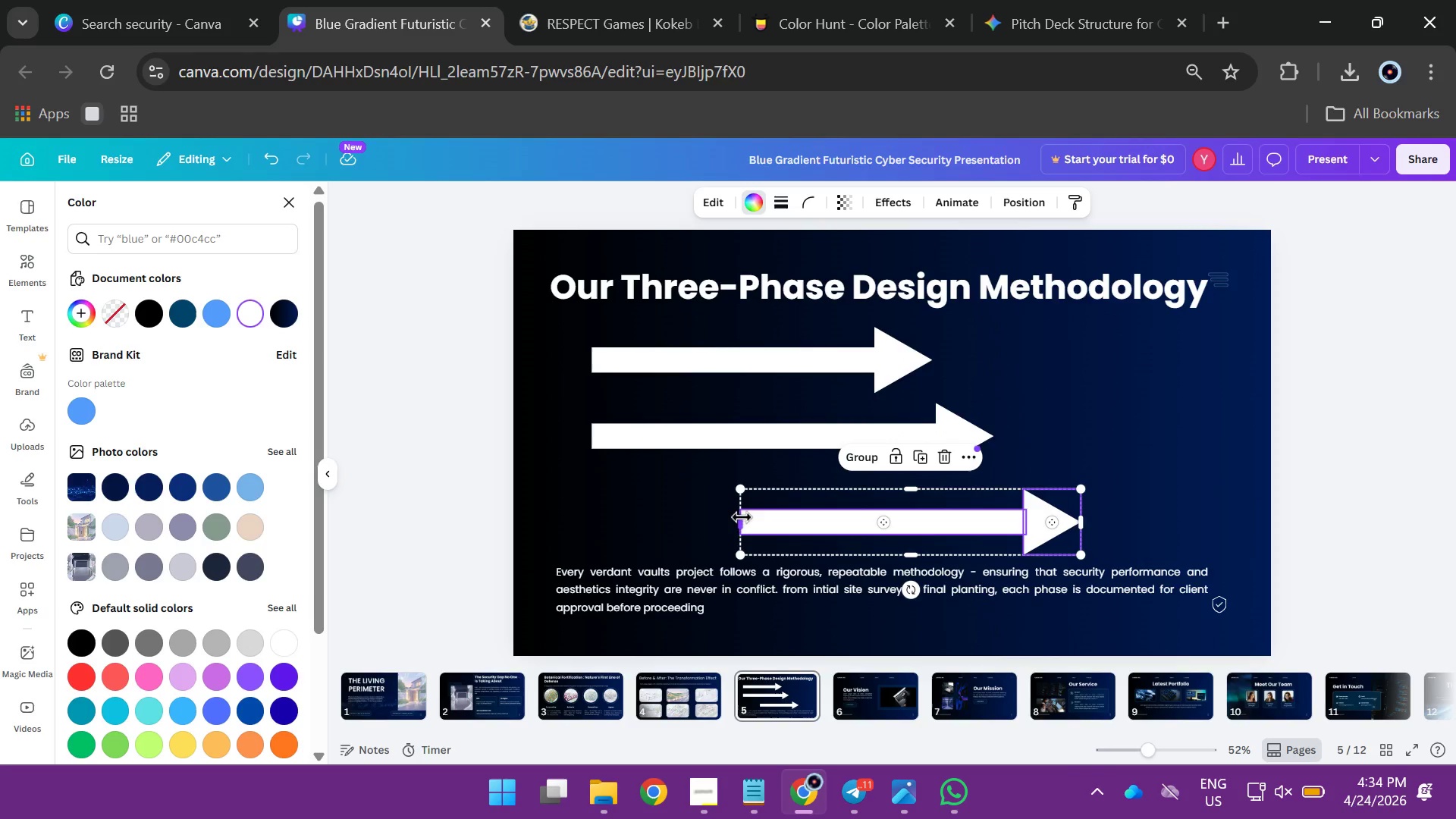 
left_click_drag(start_coordinate=[742, 520], to_coordinate=[596, 510])
 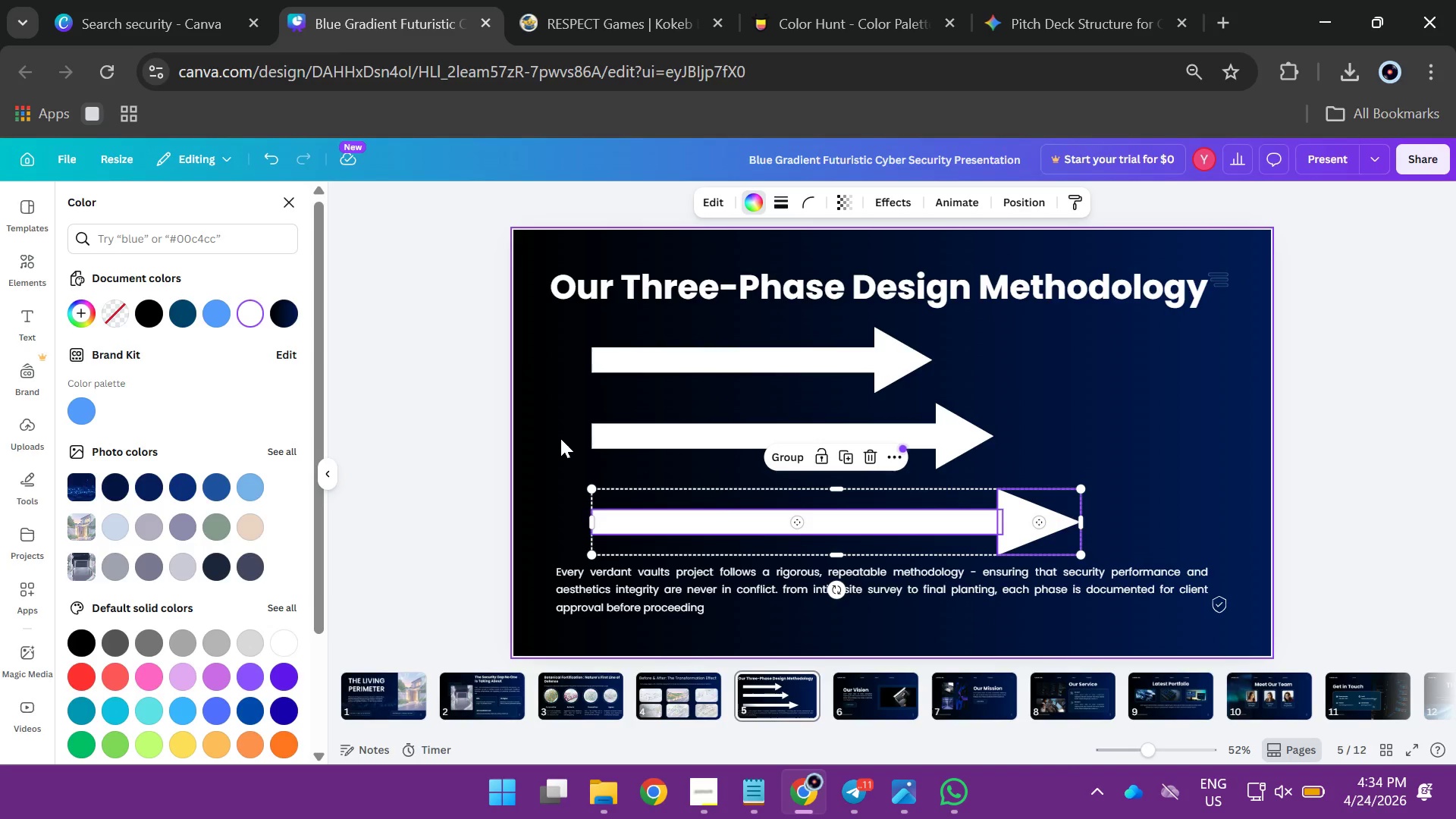 
left_click([560, 438])
 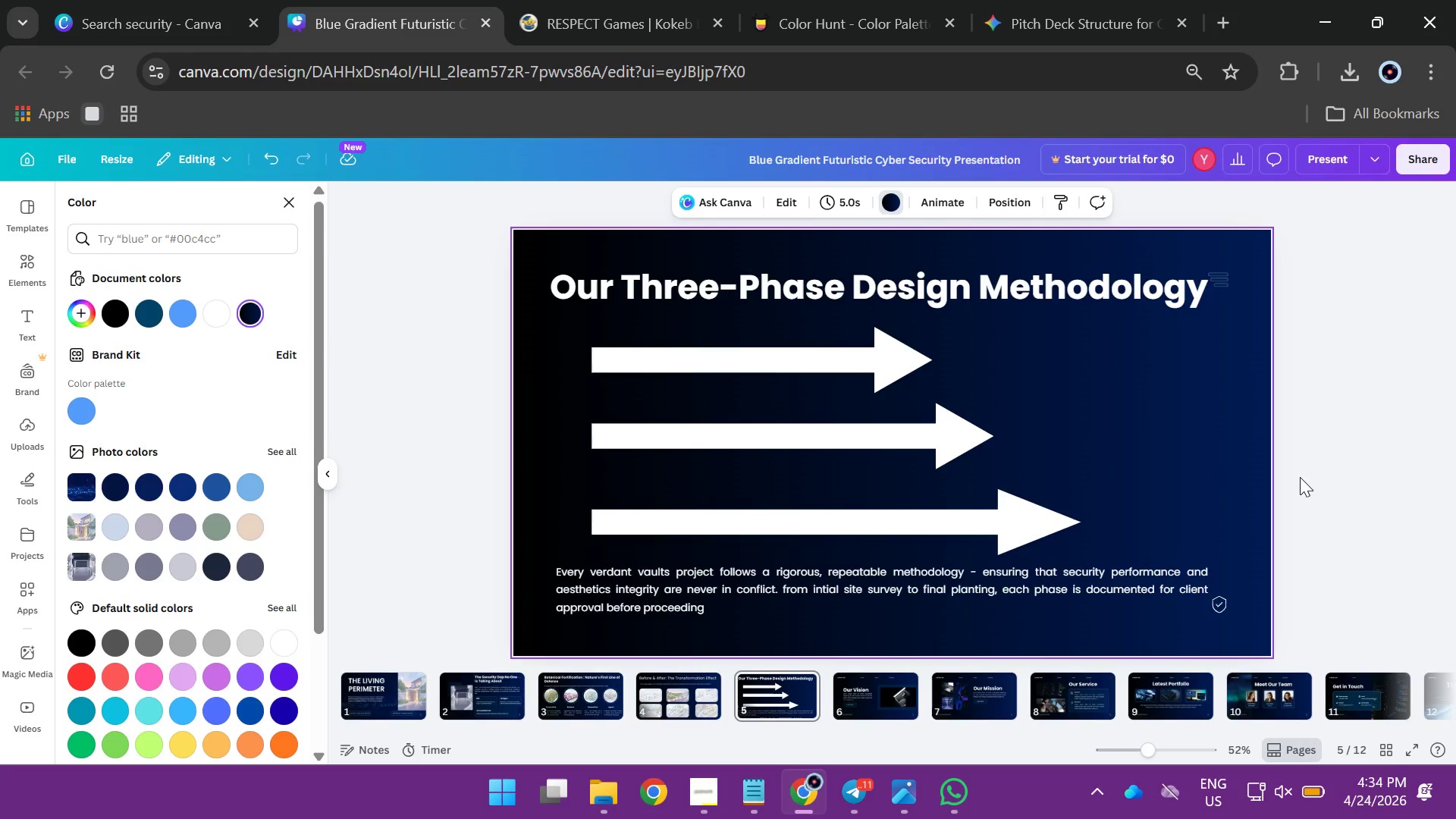 
left_click([1304, 477])
 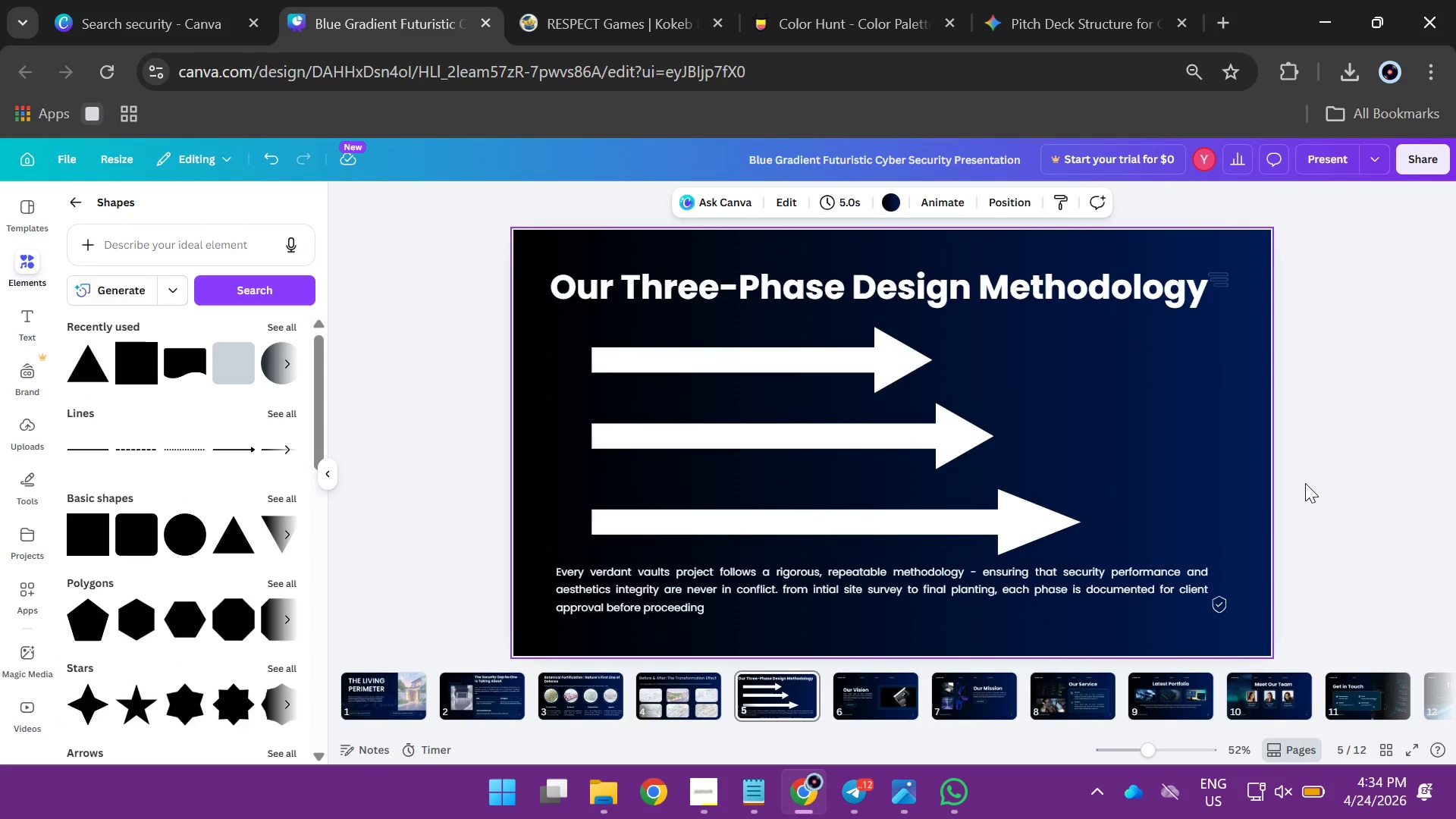 
wait(20.78)
 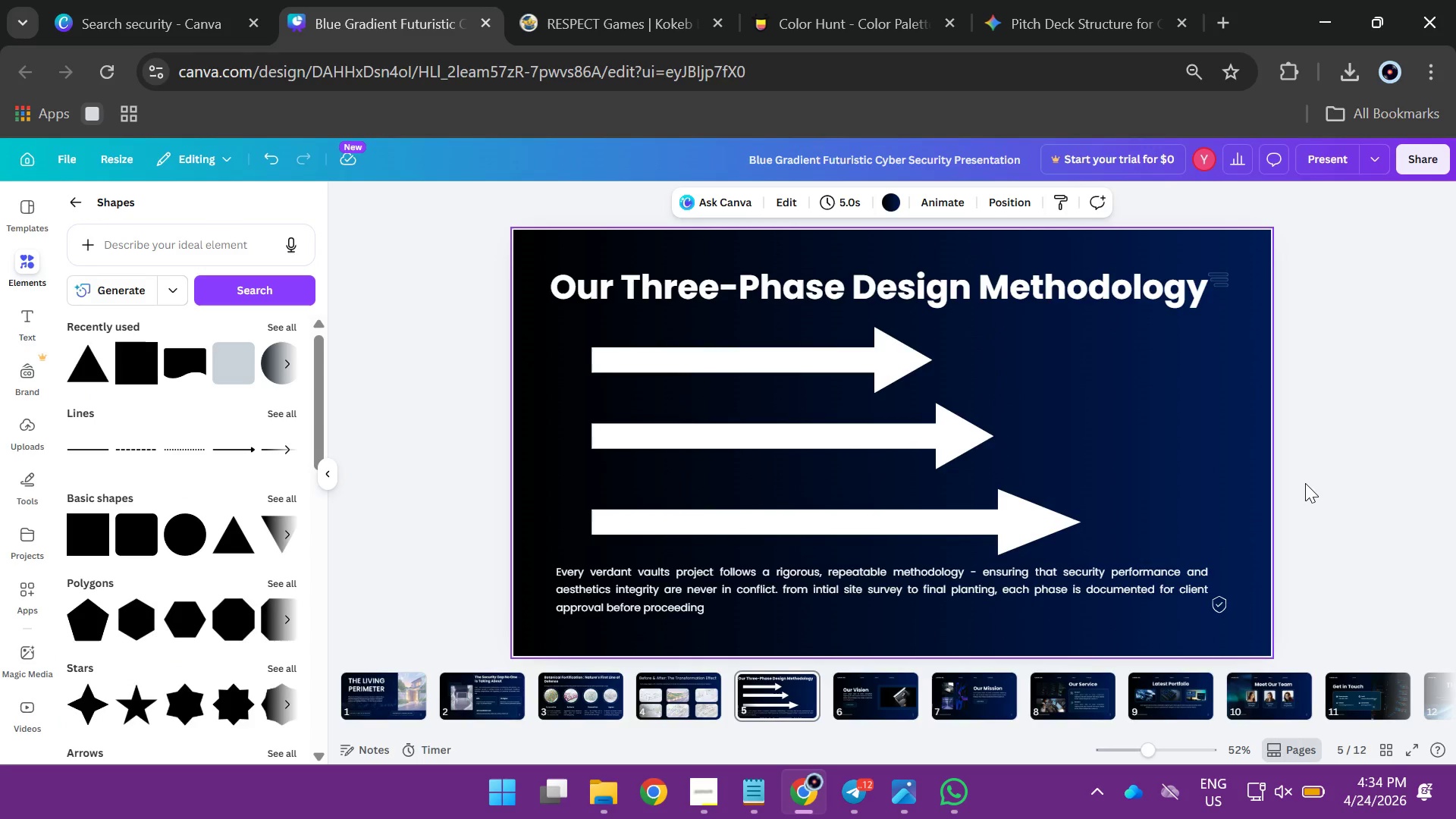 
left_click([594, 290])
 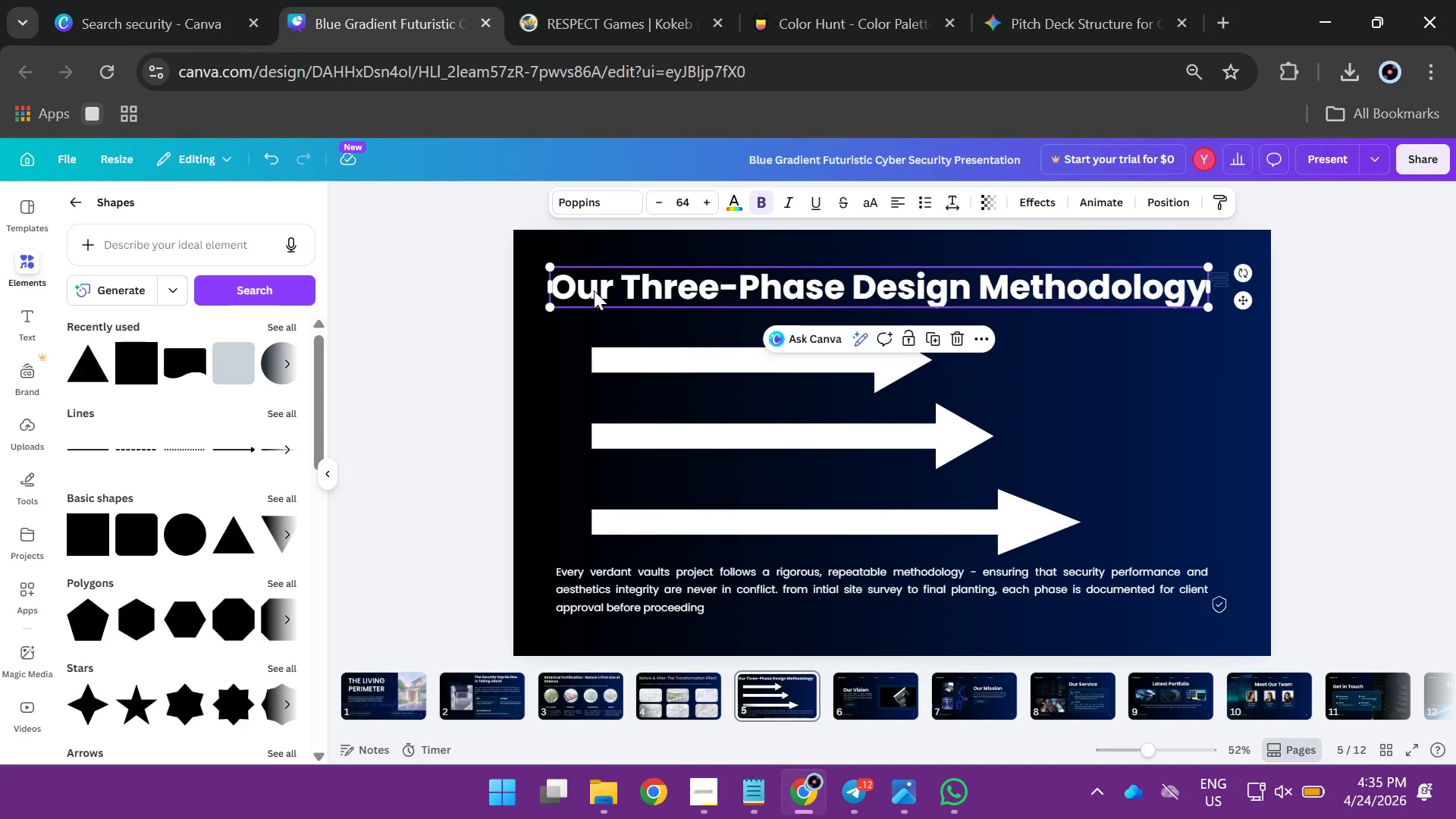 
hold_key(key=AltLeft, duration=1.31)
left_click_drag(start_coordinate=[594, 290], to_coordinate=[602, 327])
 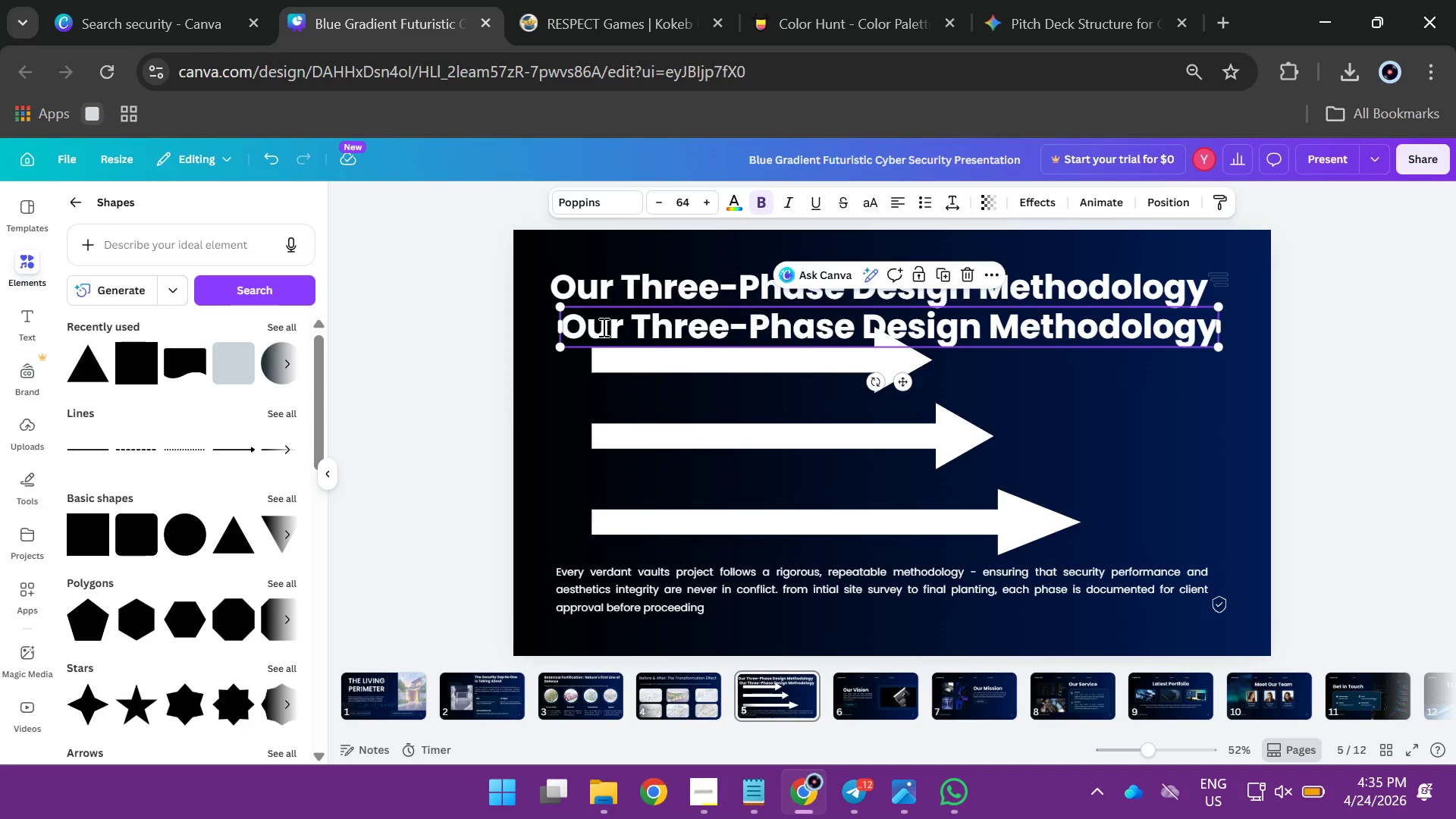 
double_click([602, 327])
 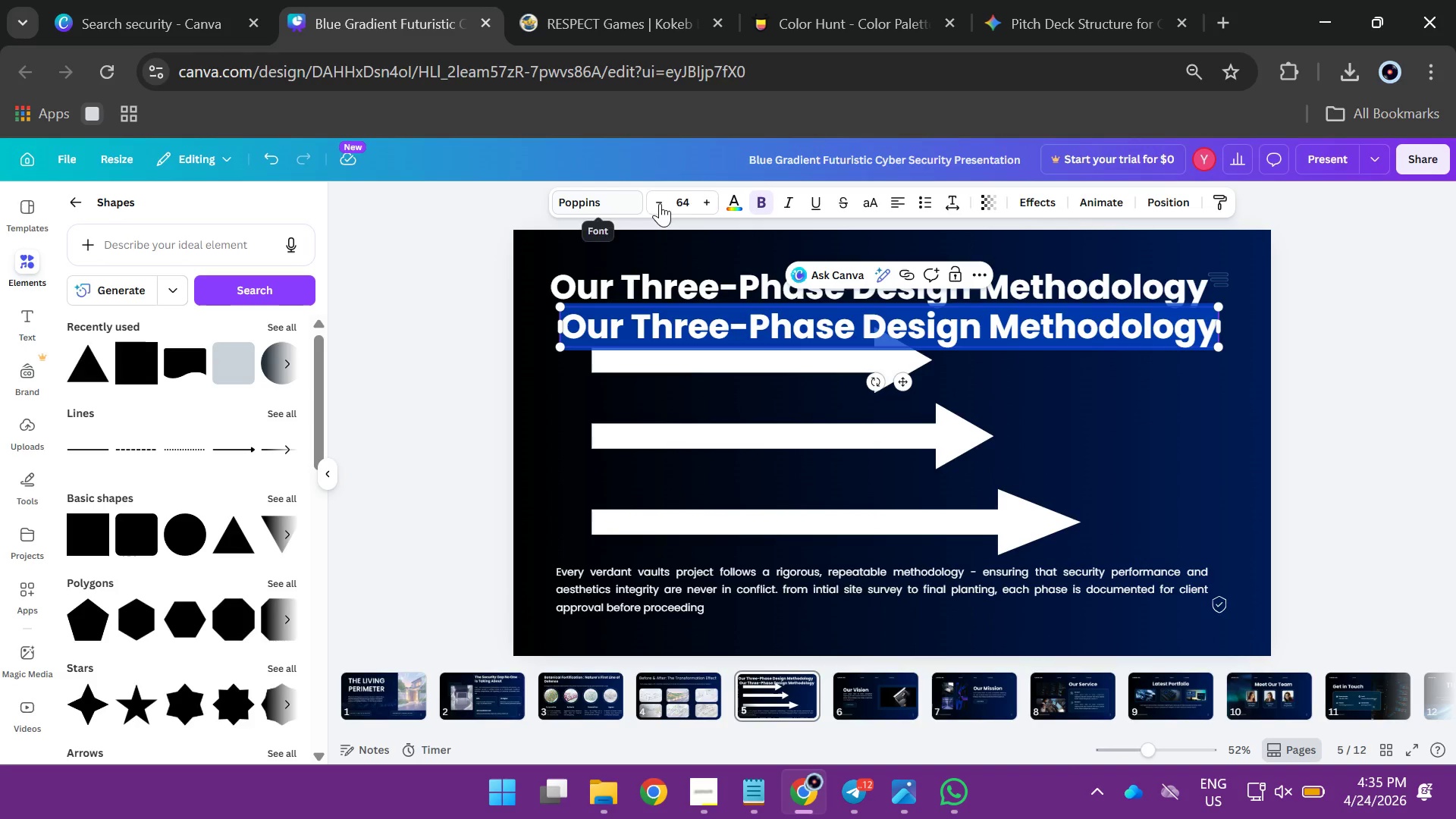 
left_click([681, 202])
 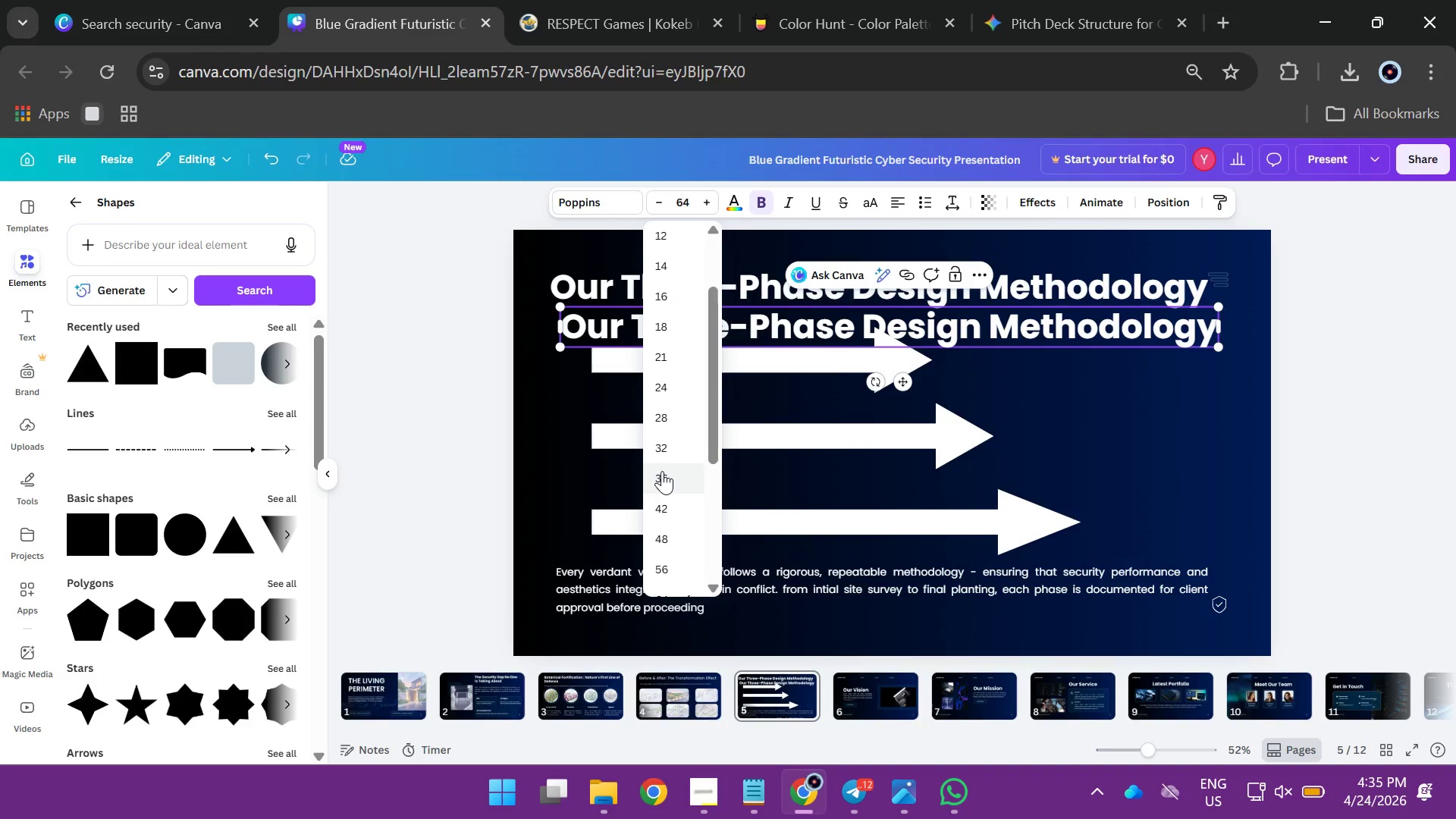 
left_click([664, 447])
 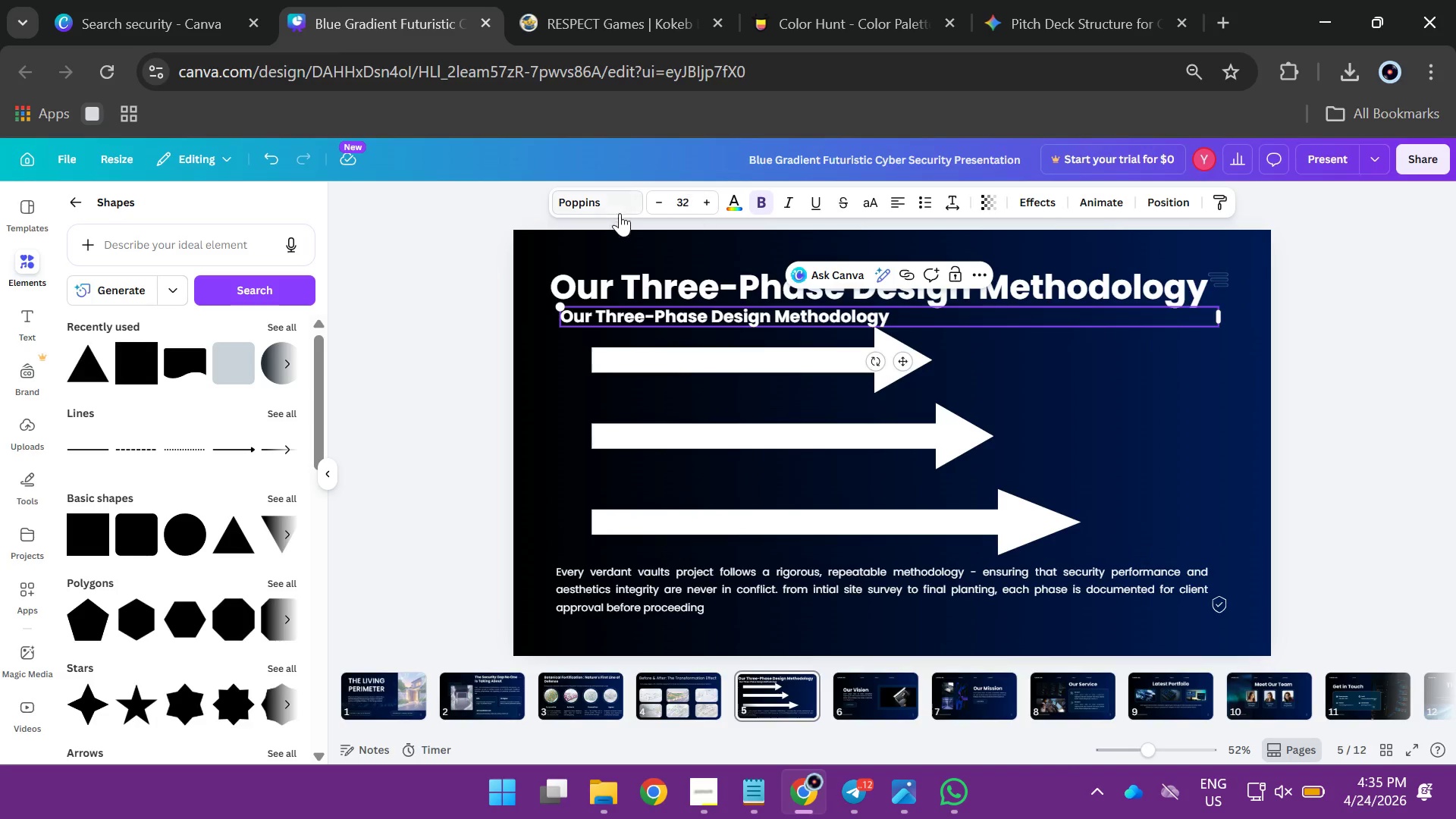 
left_click([743, 206])
 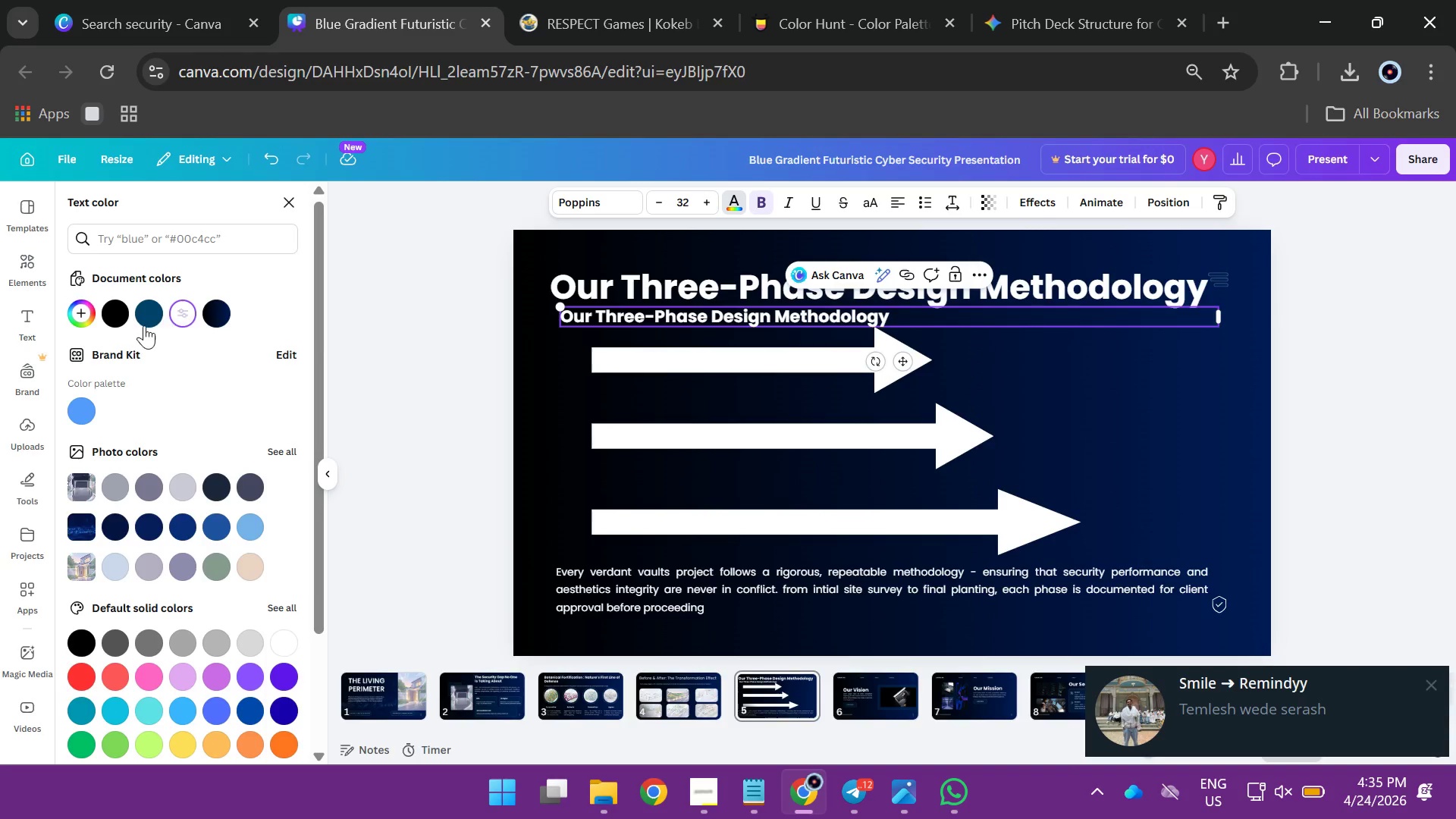 
left_click([121, 320])
 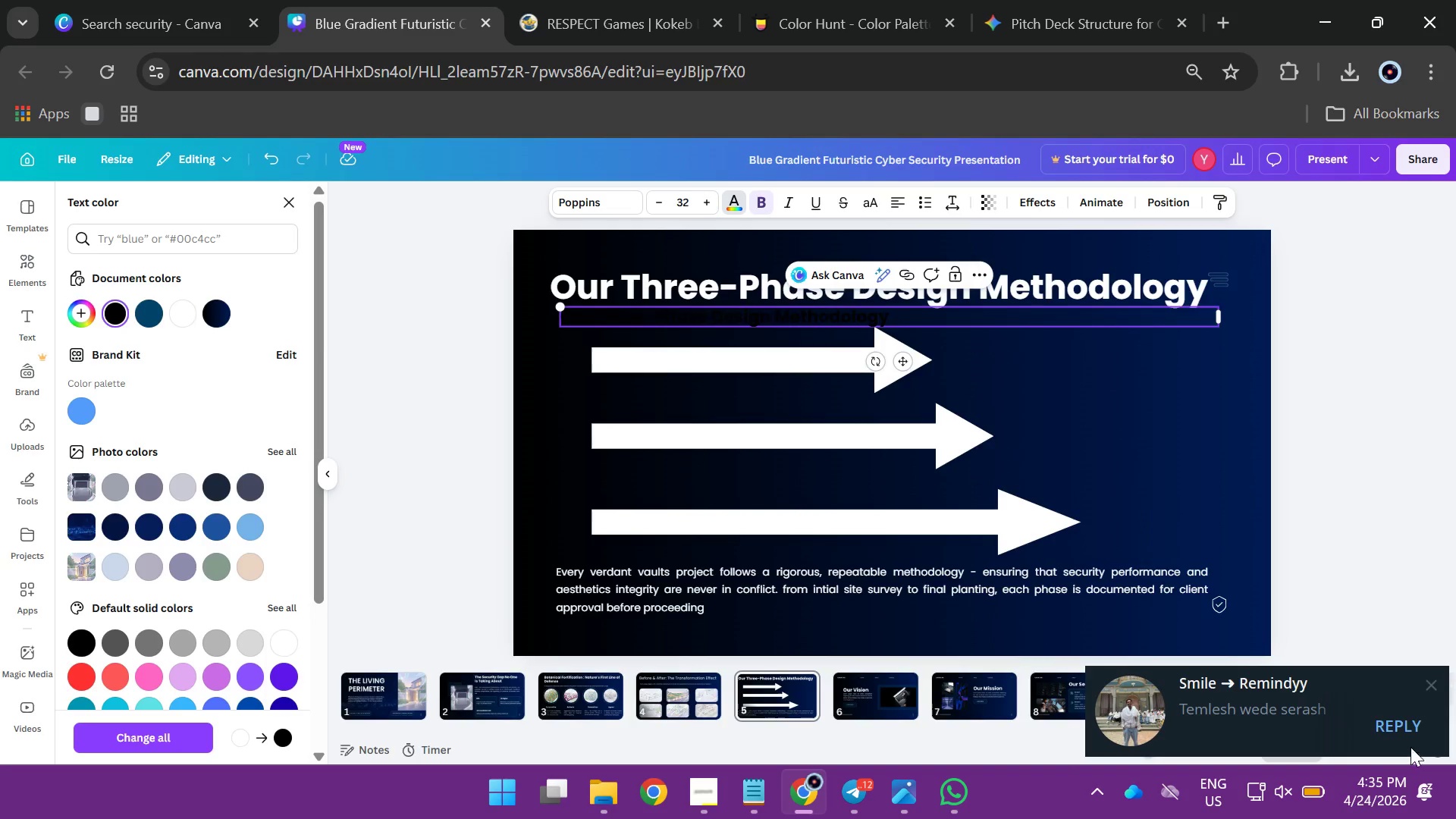 
left_click([1414, 729])
 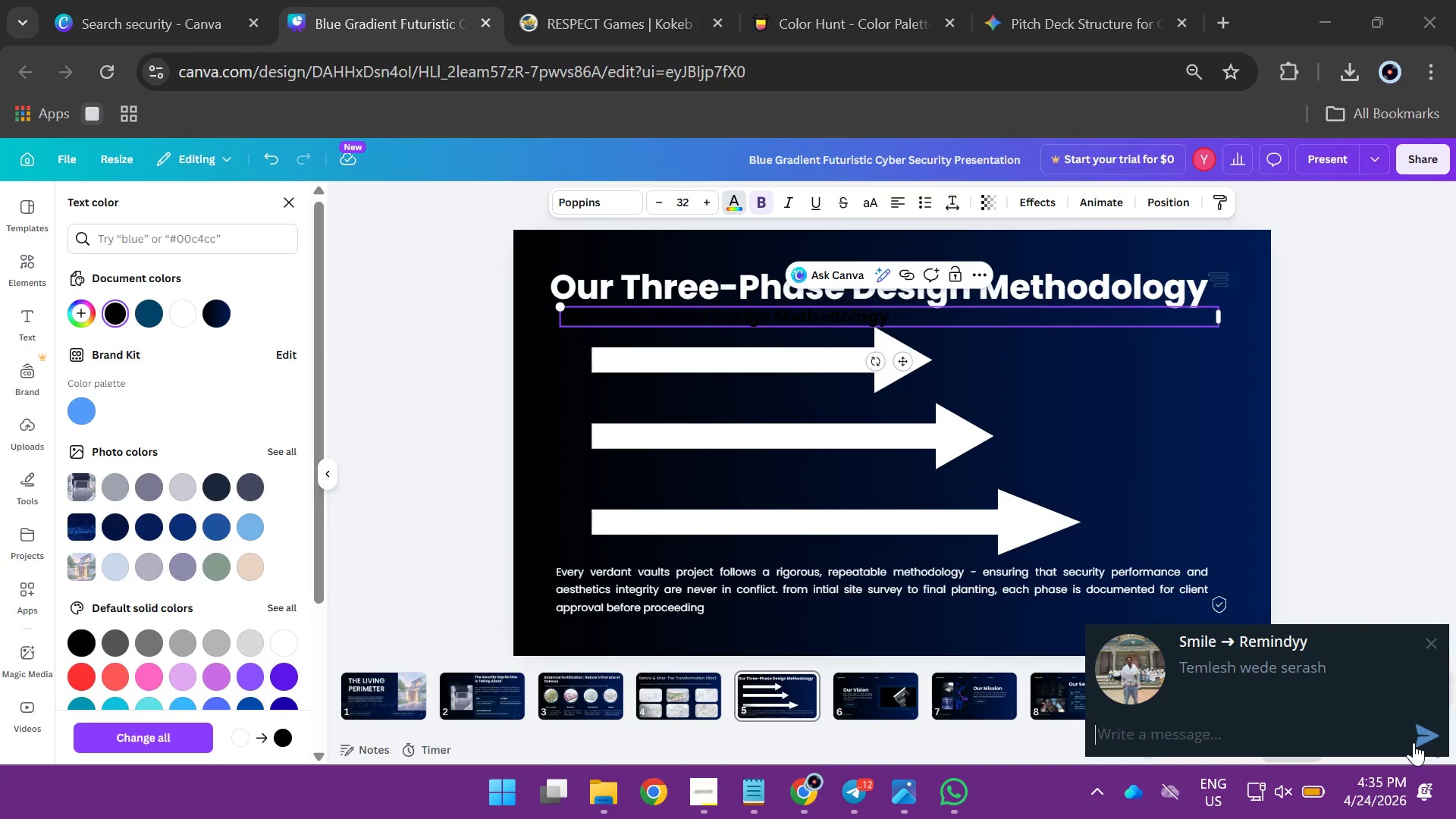 
type(indeed endat aw )
key(Backspace)
key(Backspace)
key(Backspace)
type(naw wlo anta ga)
 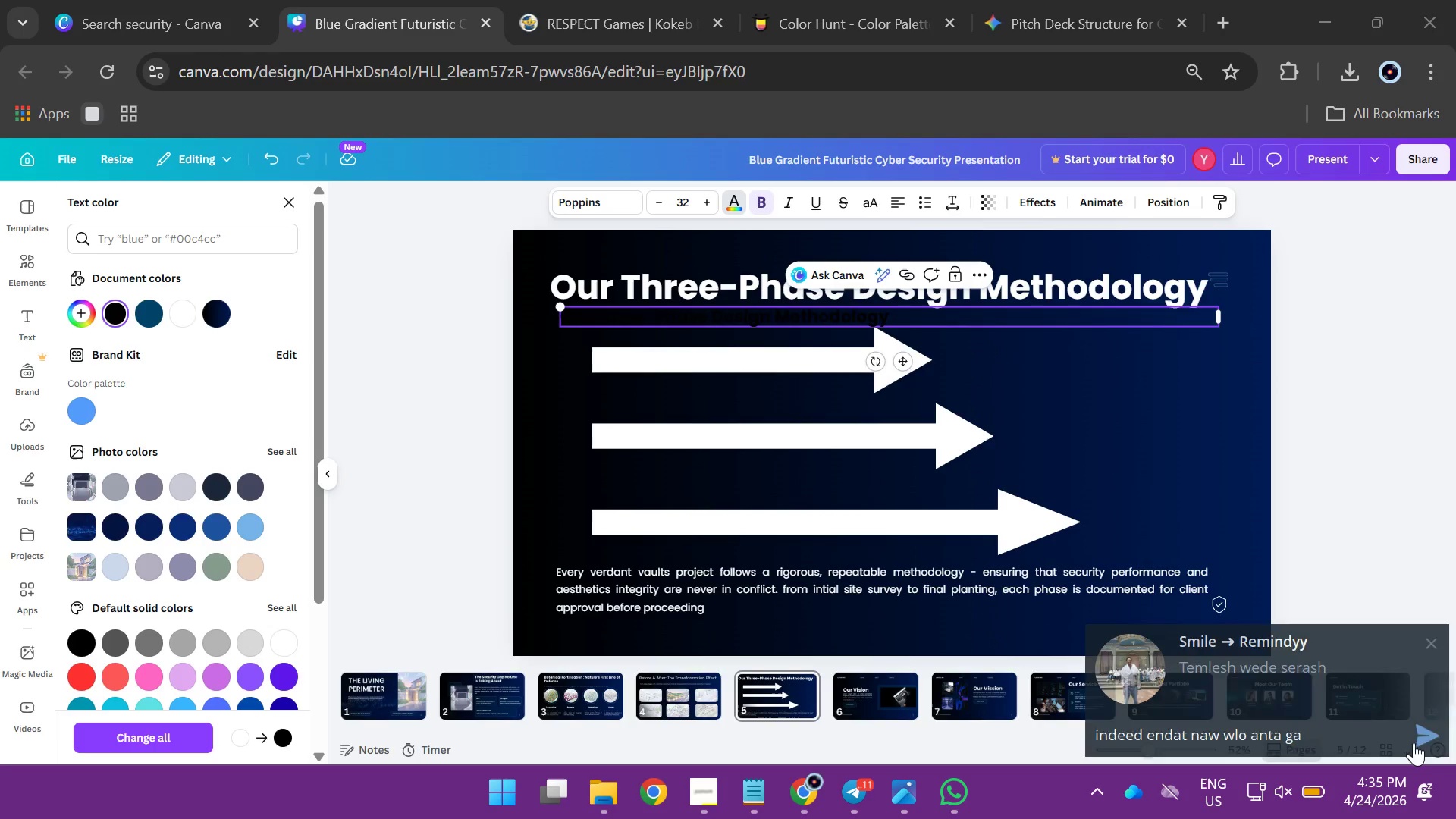 
key(Enter)
 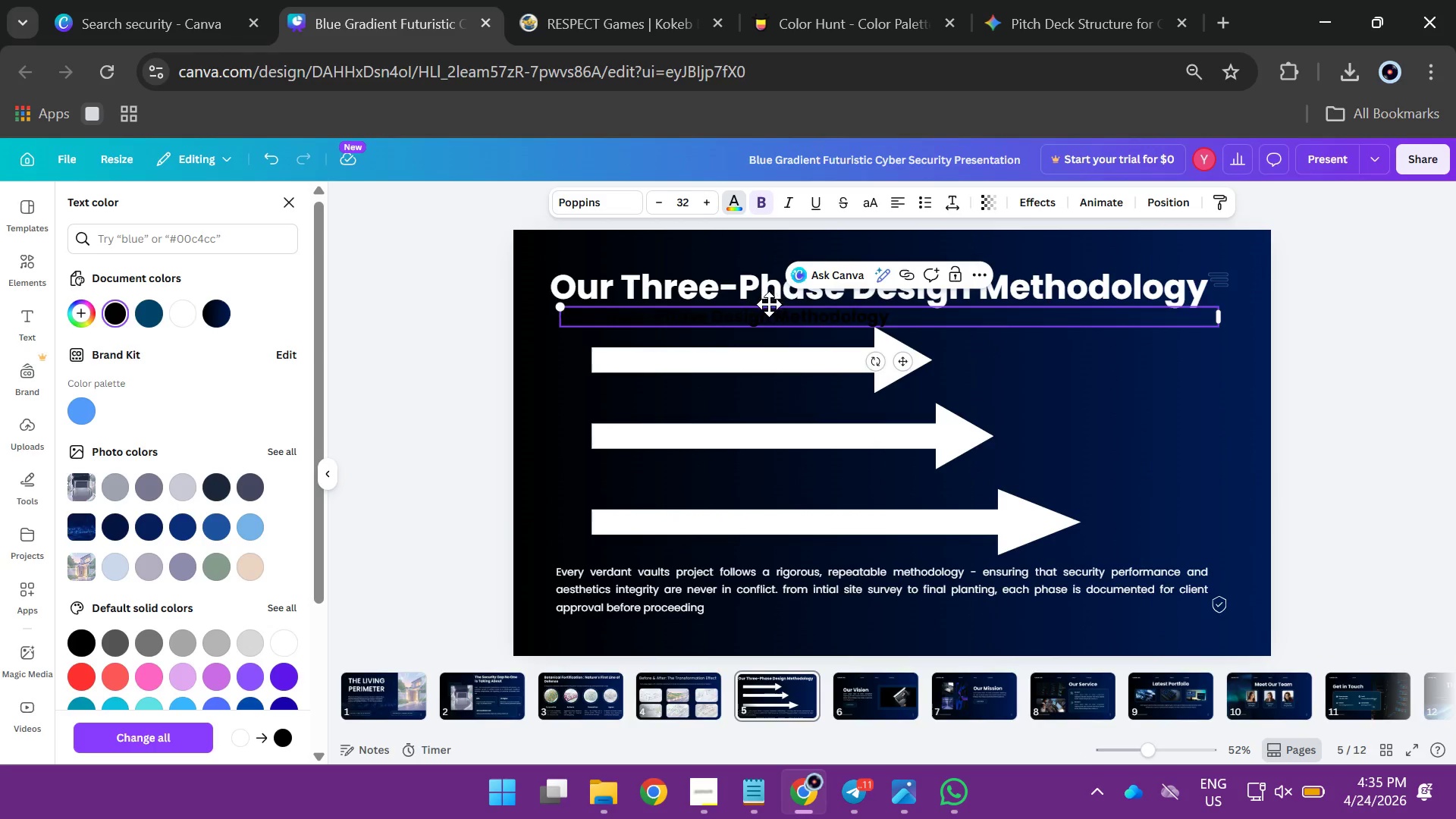 
left_click([1103, 406])
 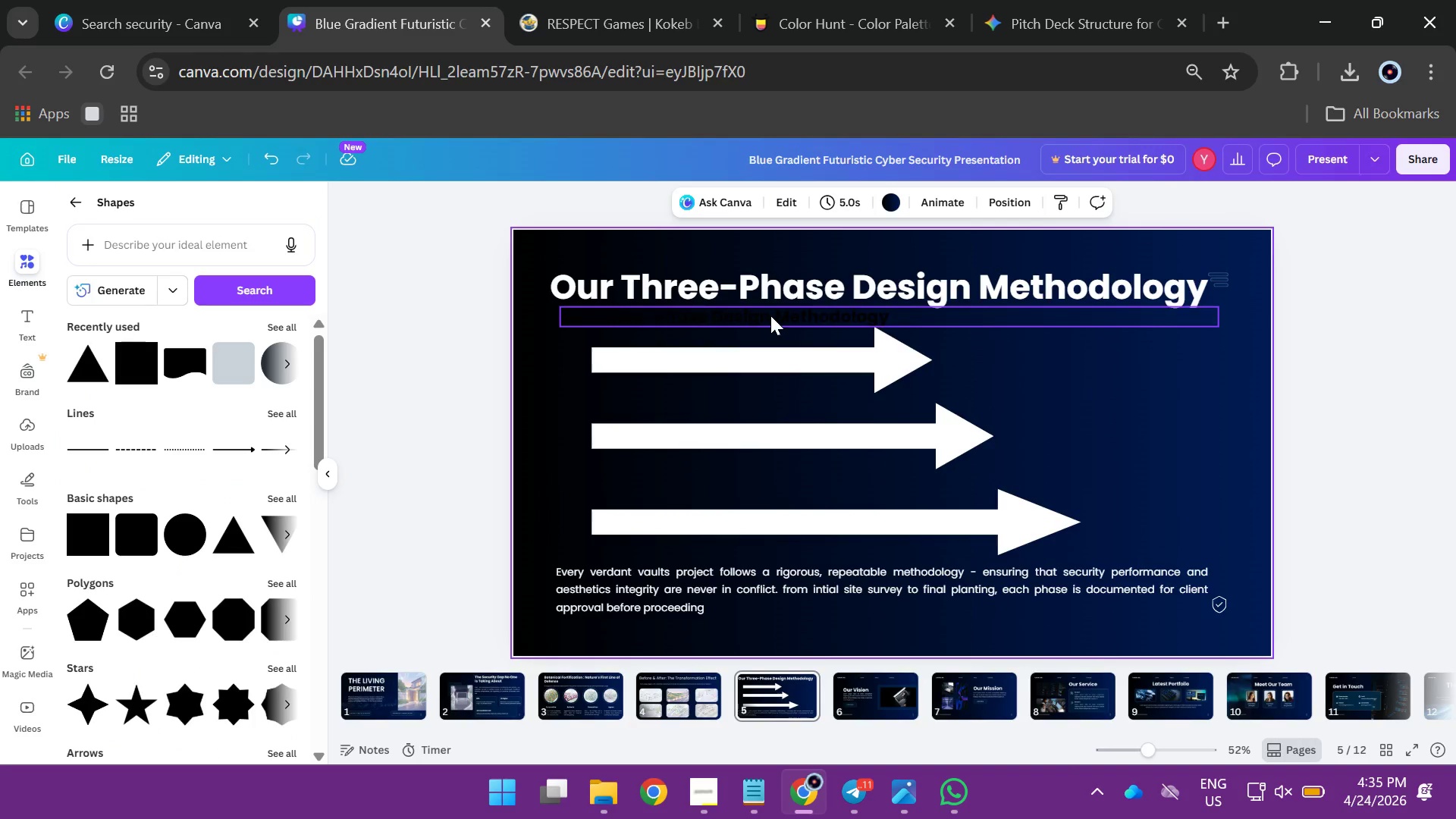 
left_click_drag(start_coordinate=[770, 315], to_coordinate=[772, 359])
 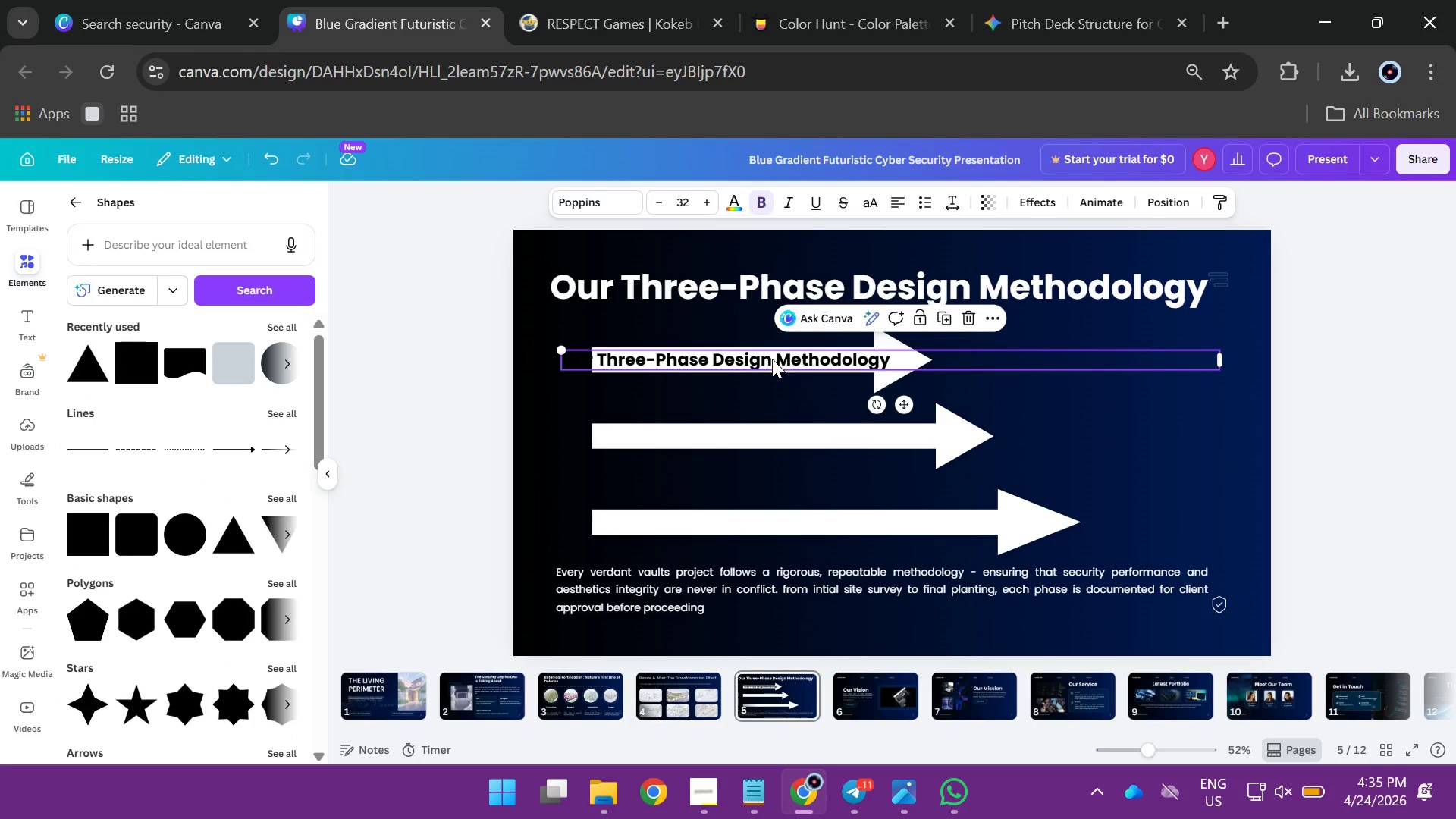 
double_click([772, 359])
 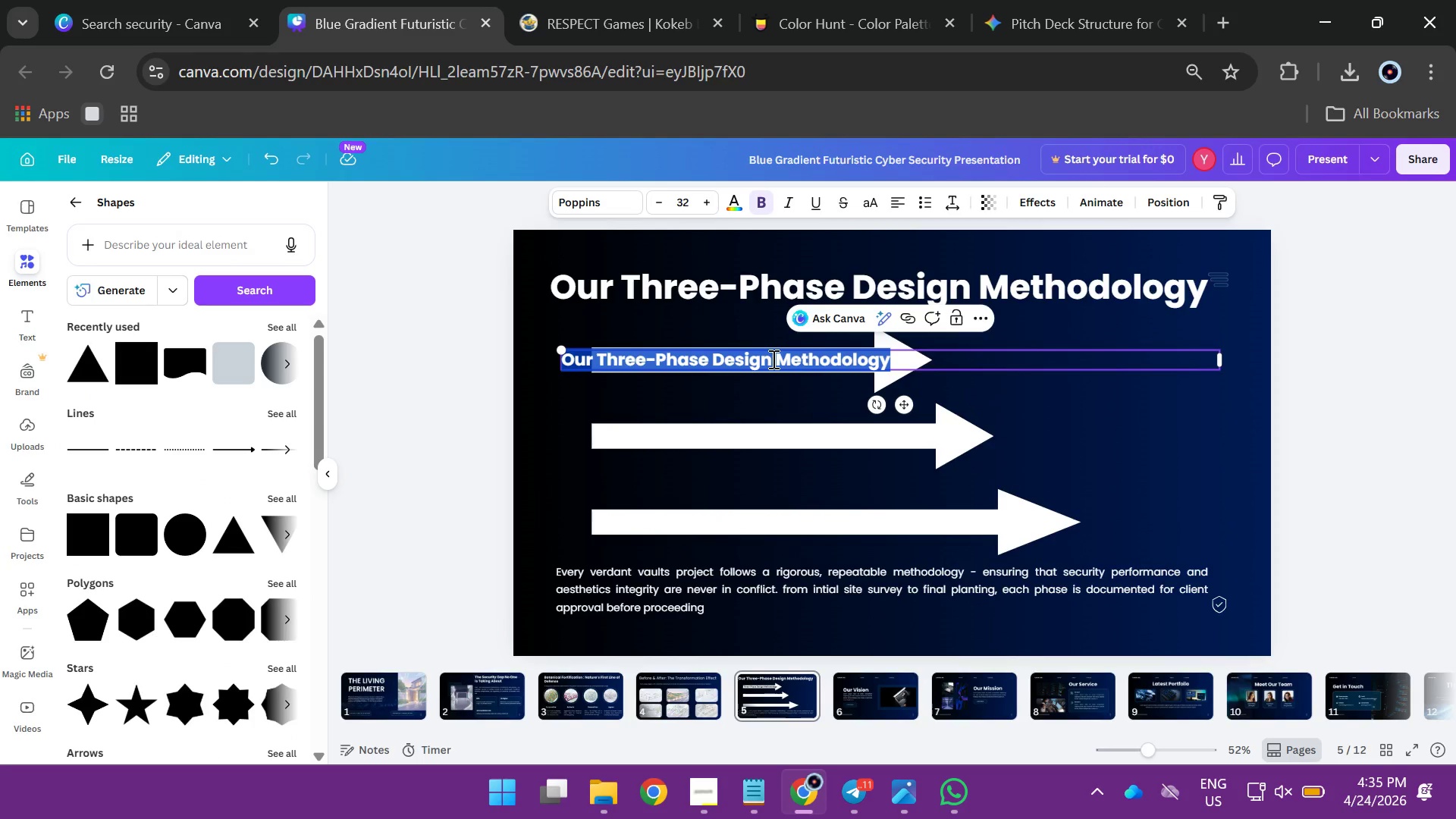 
type(Site Assessment)
 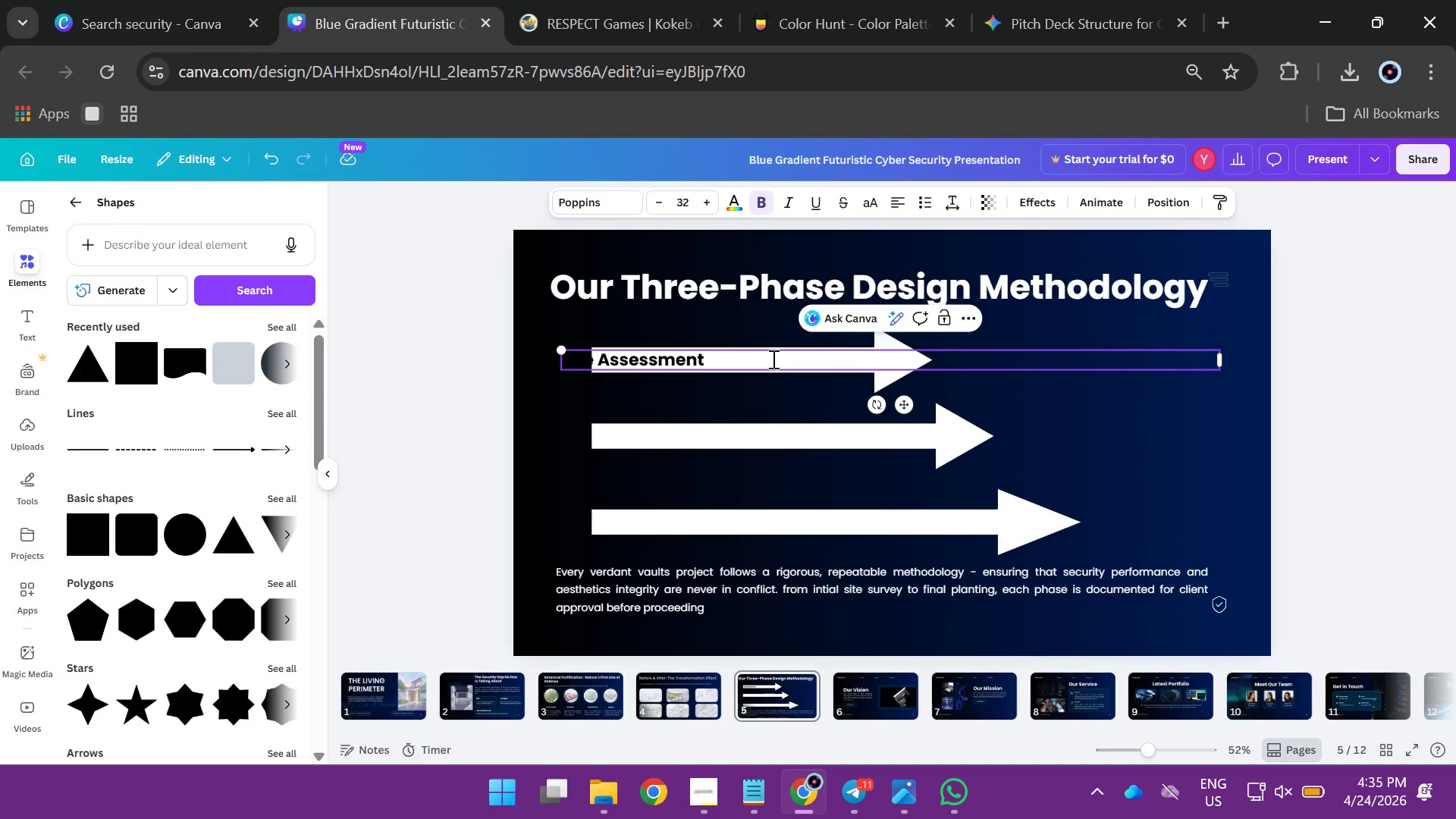 
left_click_drag(start_coordinate=[1224, 359], to_coordinate=[713, 350])
 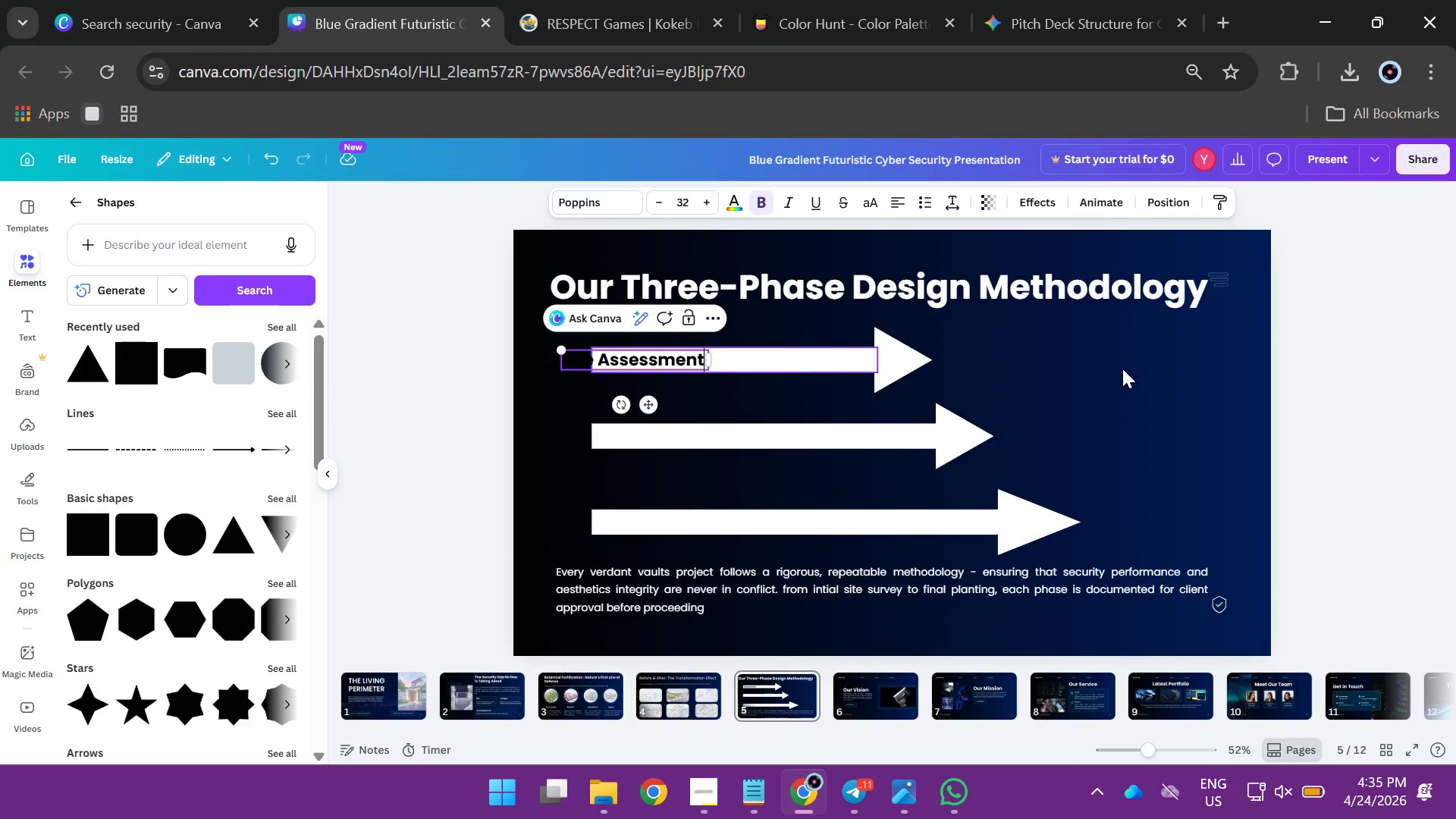 
left_click([1162, 370])
 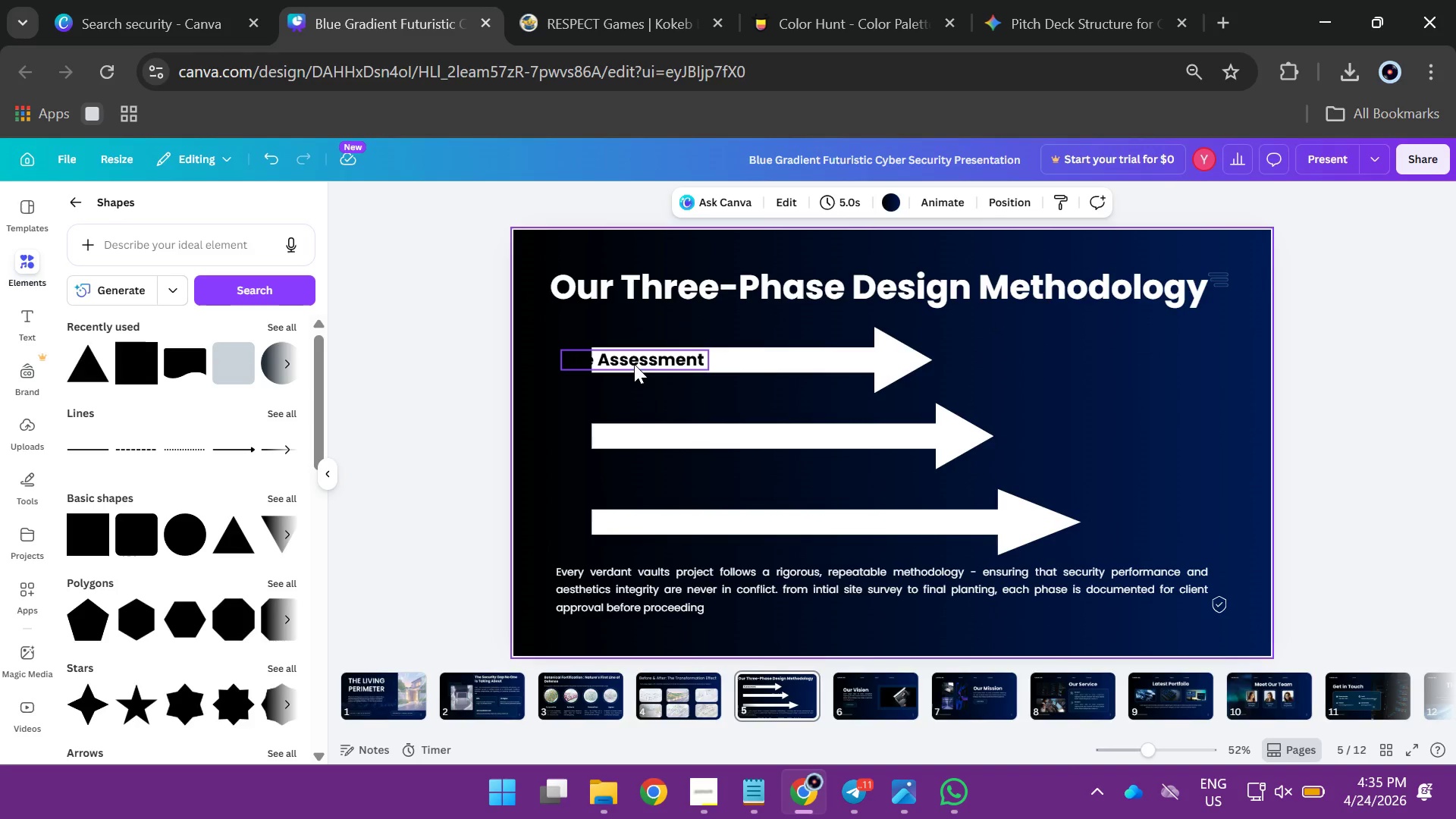 
left_click_drag(start_coordinate=[633, 359], to_coordinate=[679, 360])
 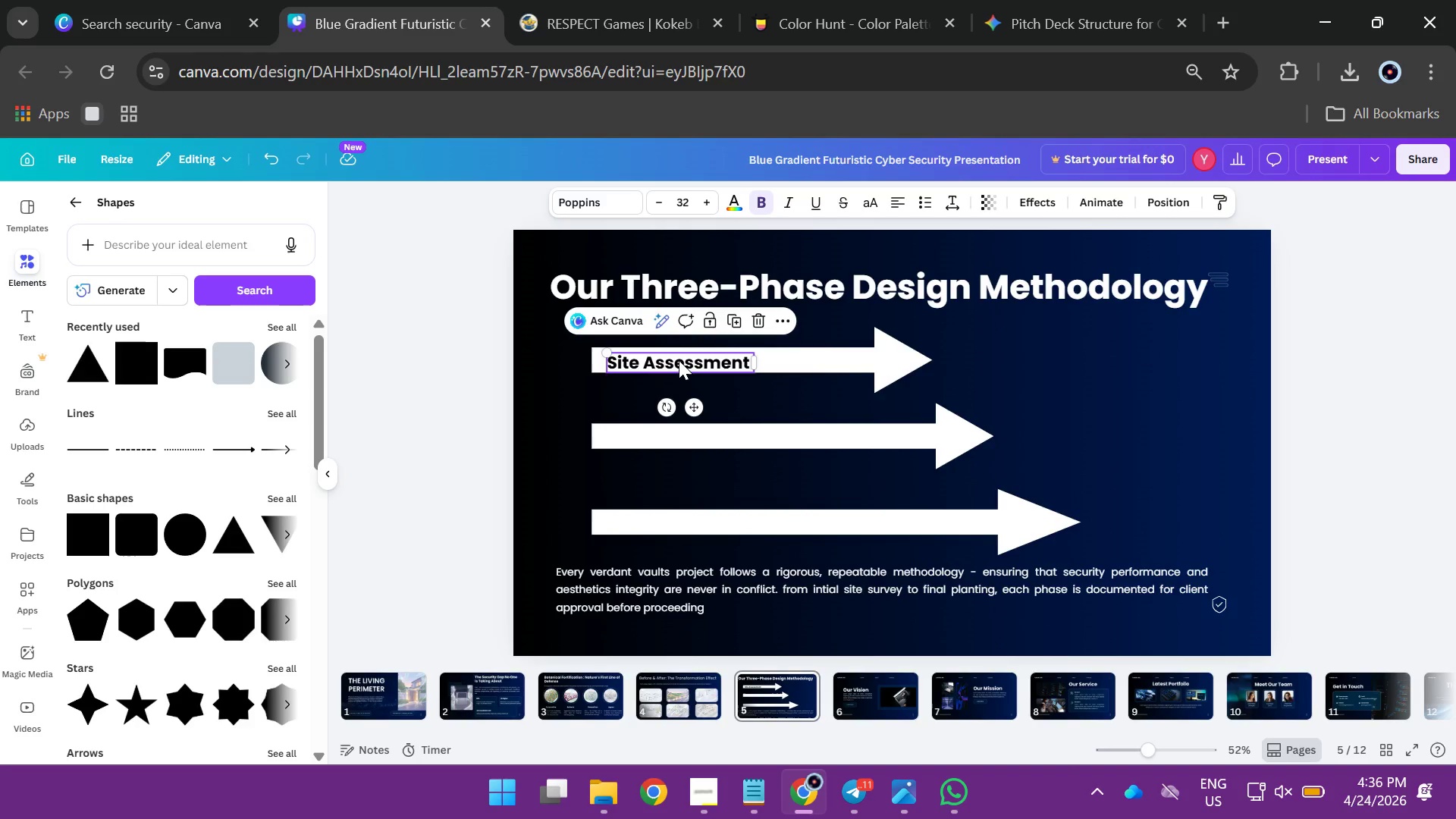 
hold_key(key=AltLeft, duration=3.05)
left_click_drag(start_coordinate=[679, 360], to_coordinate=[676, 434])
 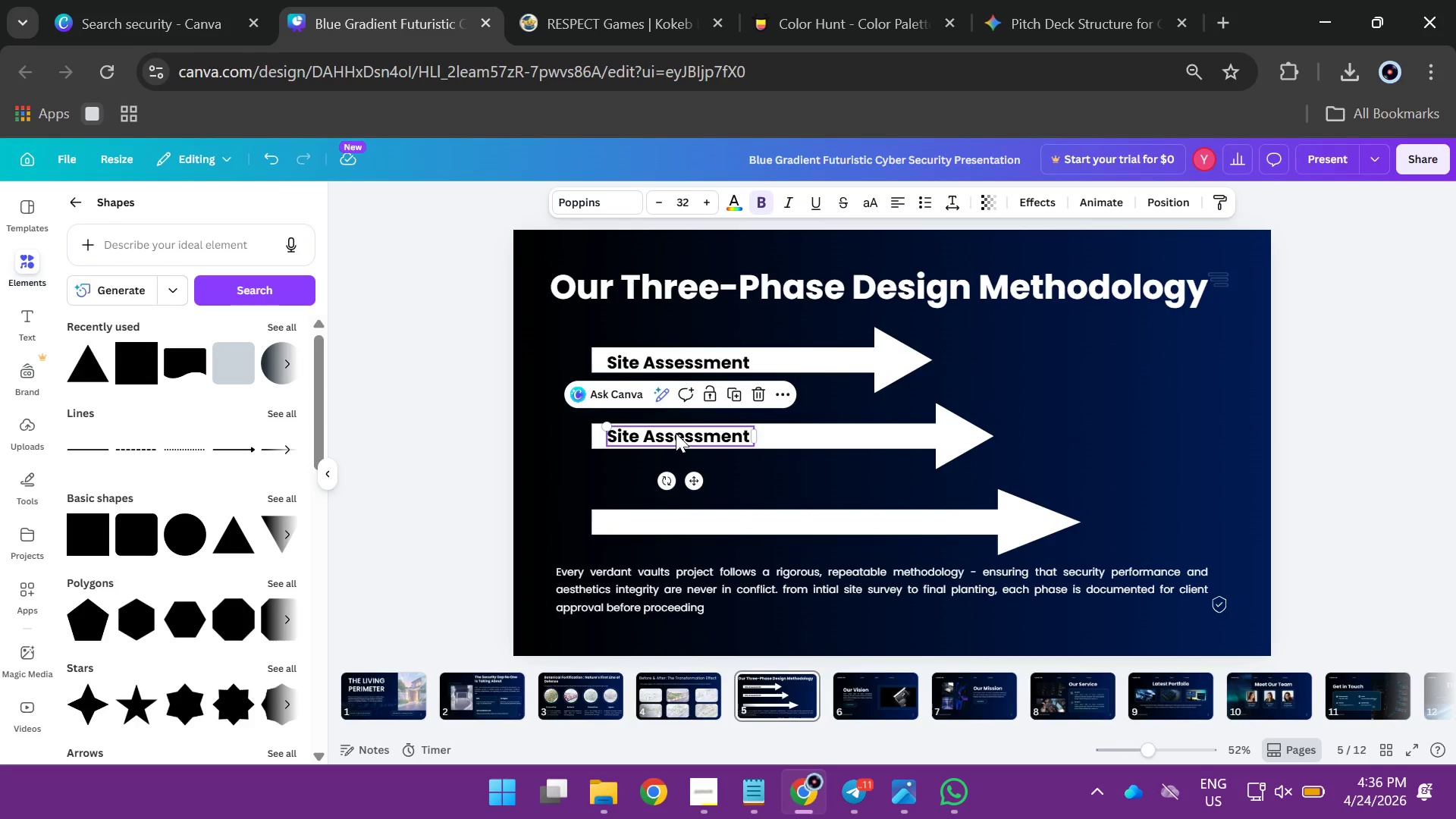 
hold_key(key=AltLeft, duration=4.5)
left_click_drag(start_coordinate=[676, 433], to_coordinate=[674, 520])
 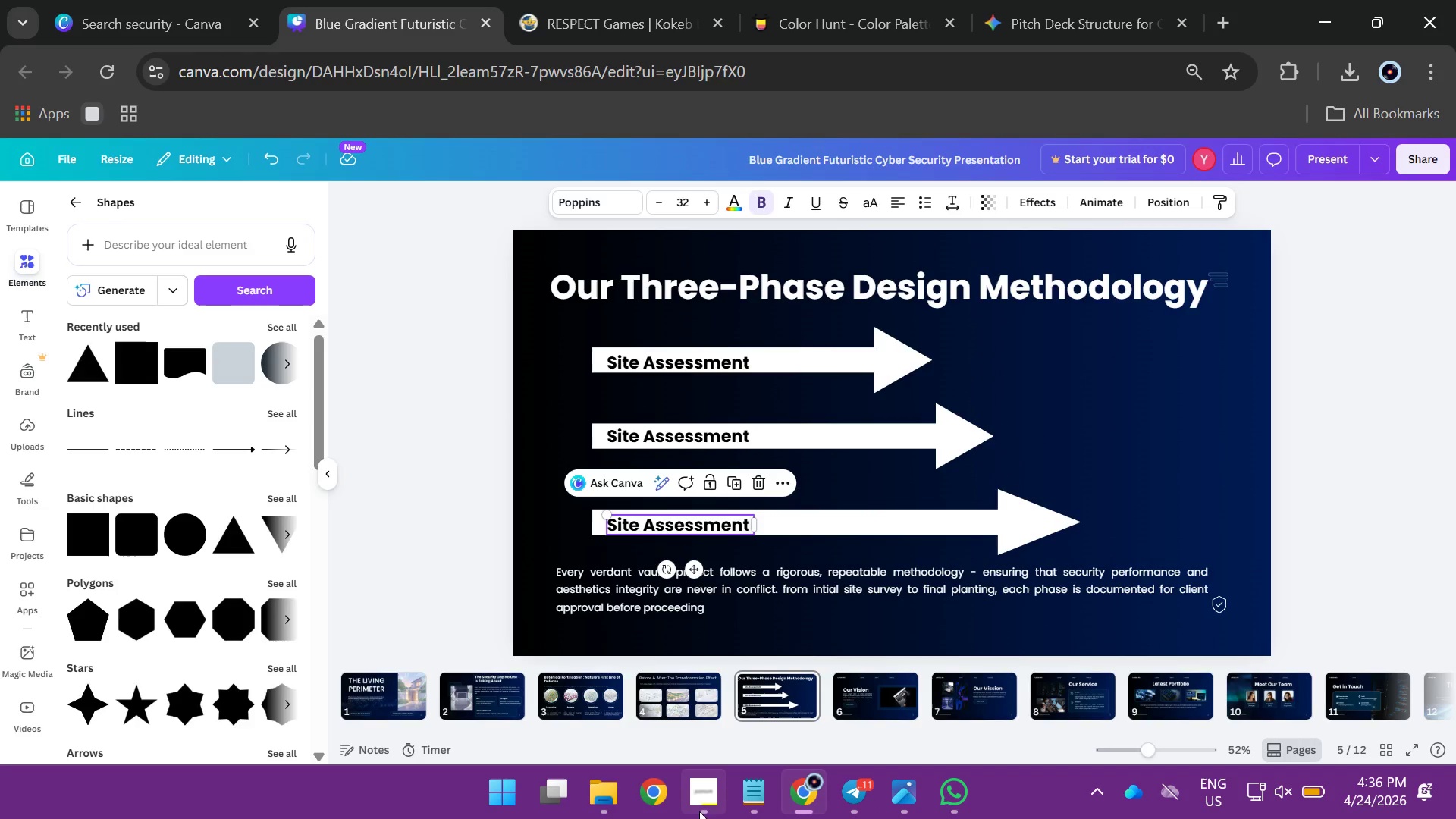 
left_click([696, 810])